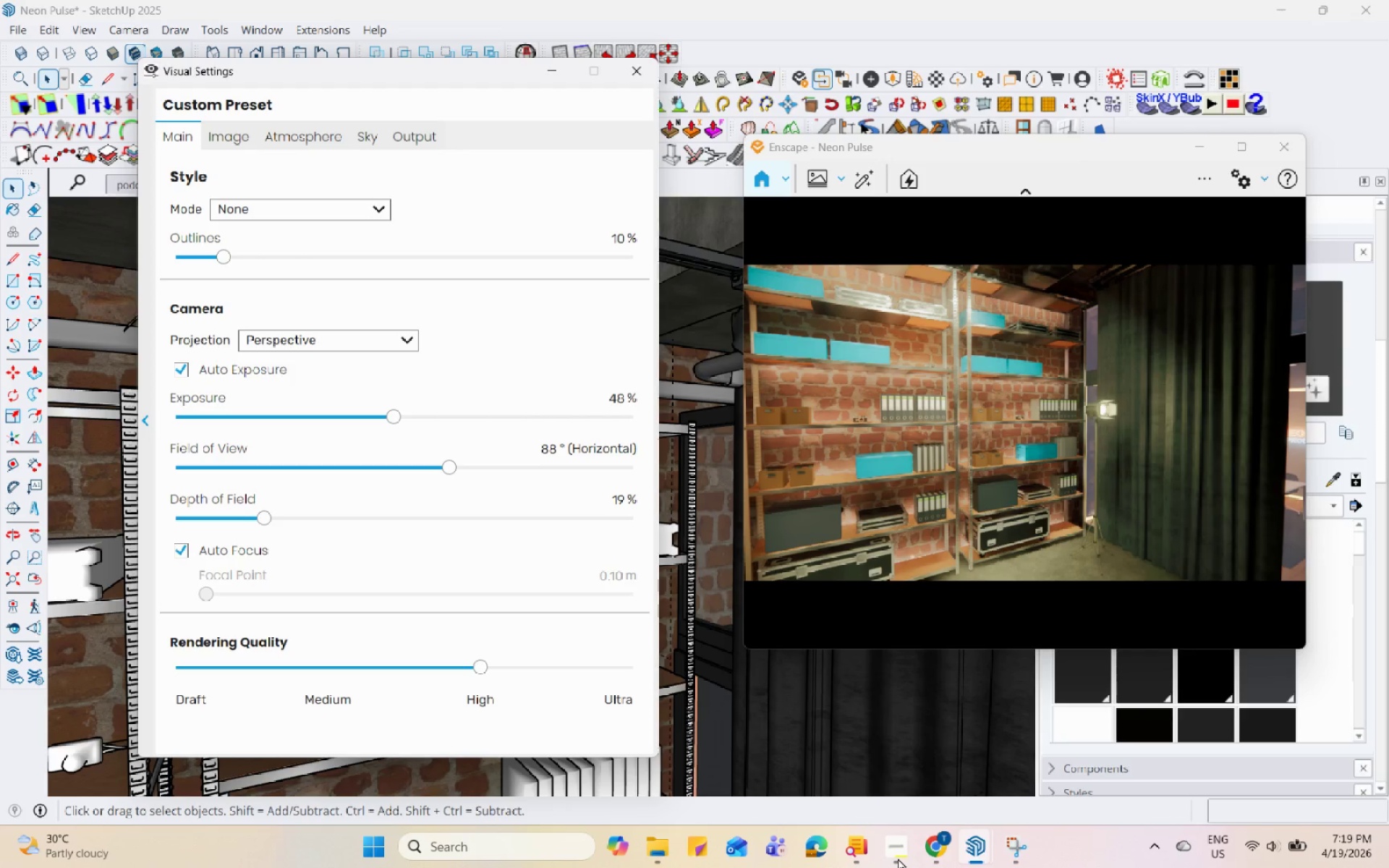 
hold_key(key=Space, duration=1.52)
 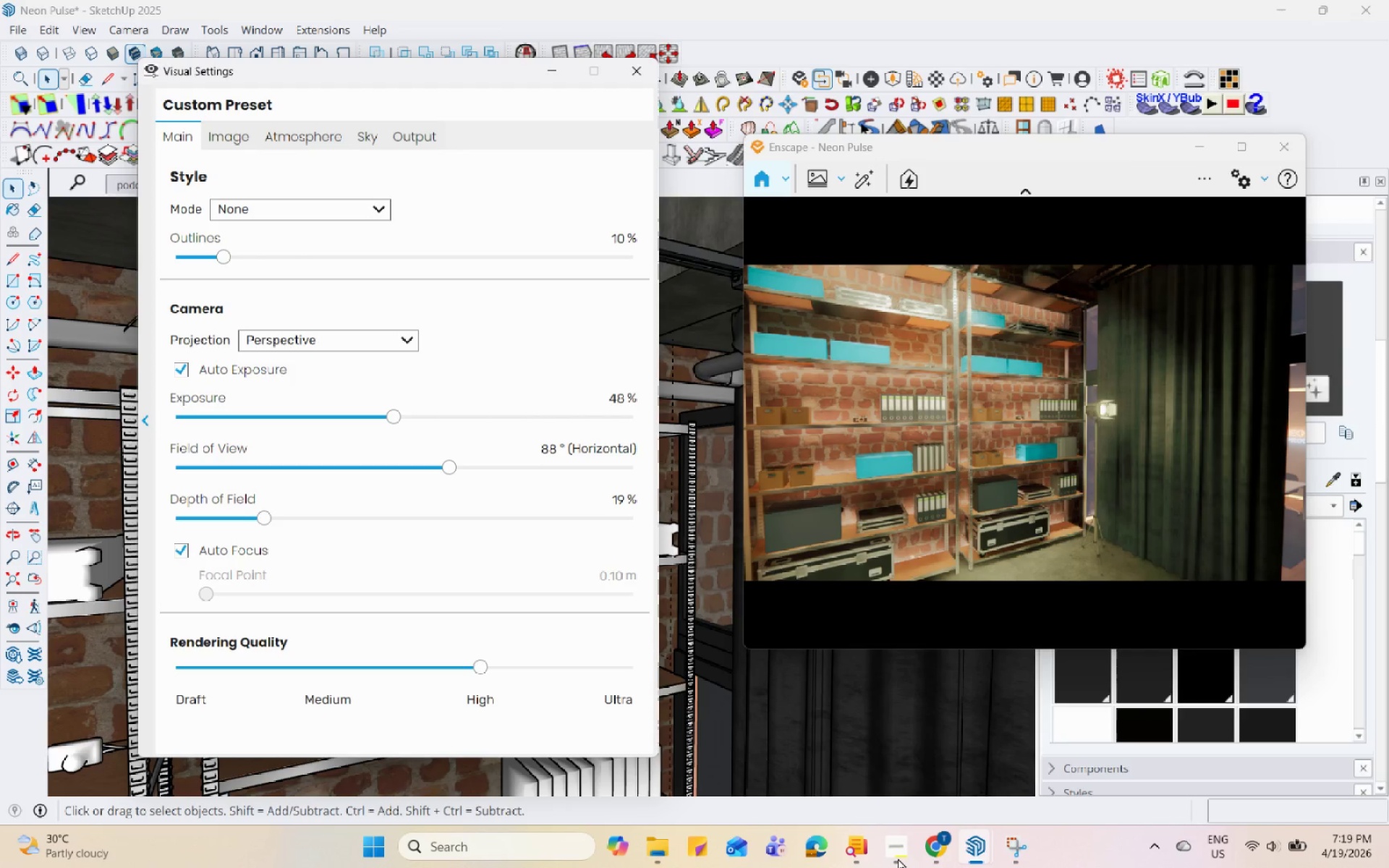 
hold_key(key=Space, duration=1.51)
 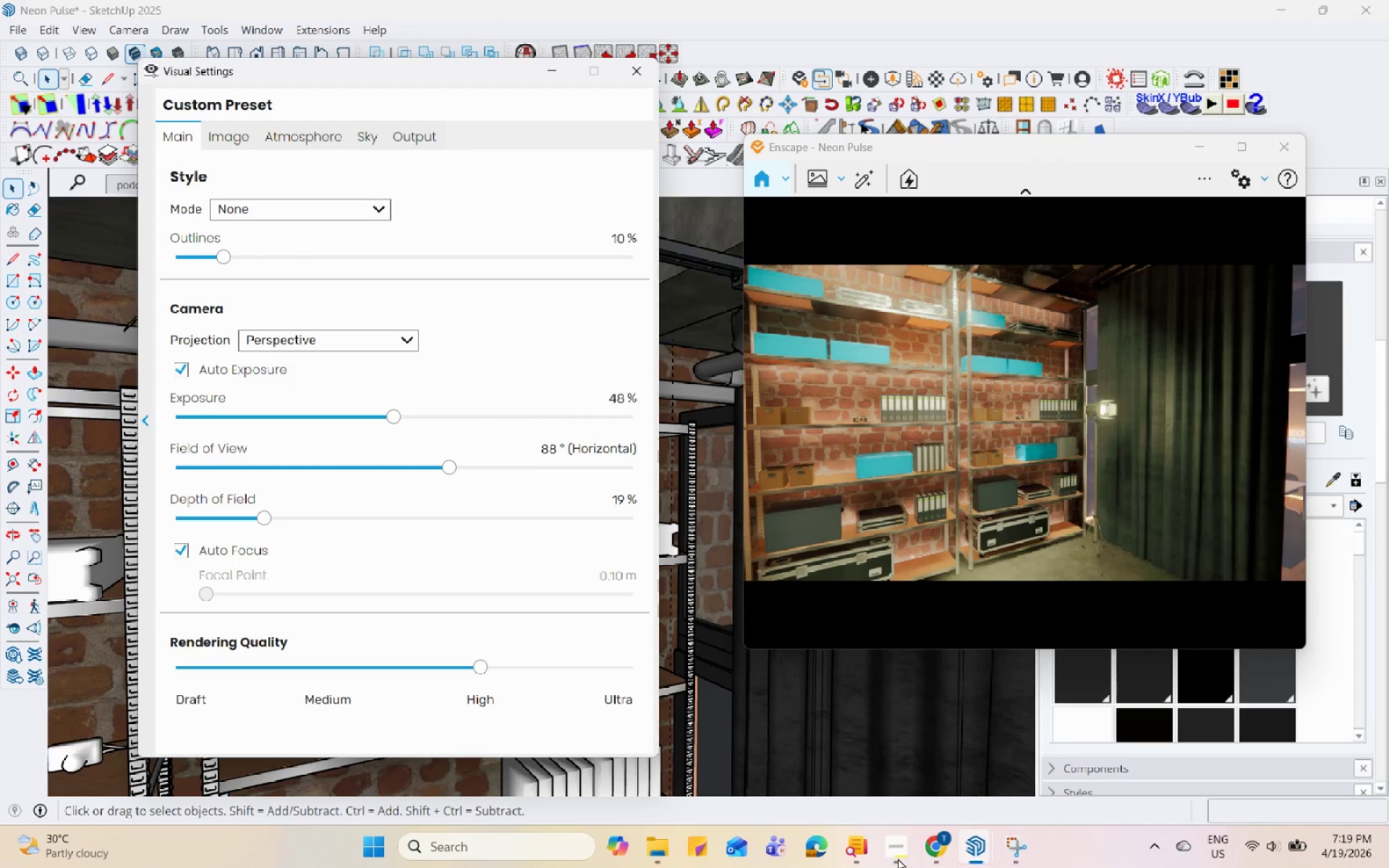 
hold_key(key=Space, duration=1.52)
 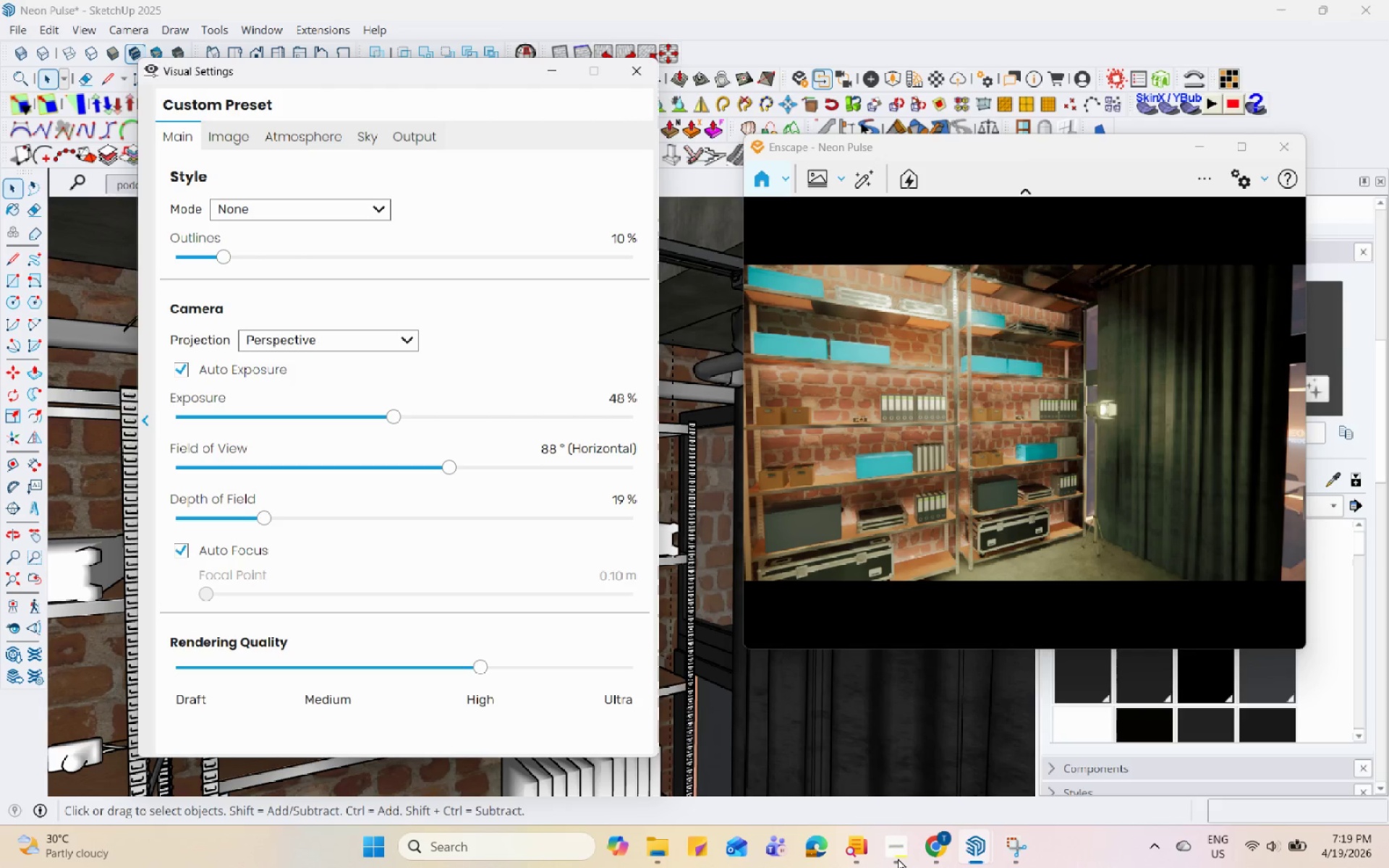 
hold_key(key=Space, duration=1.52)
 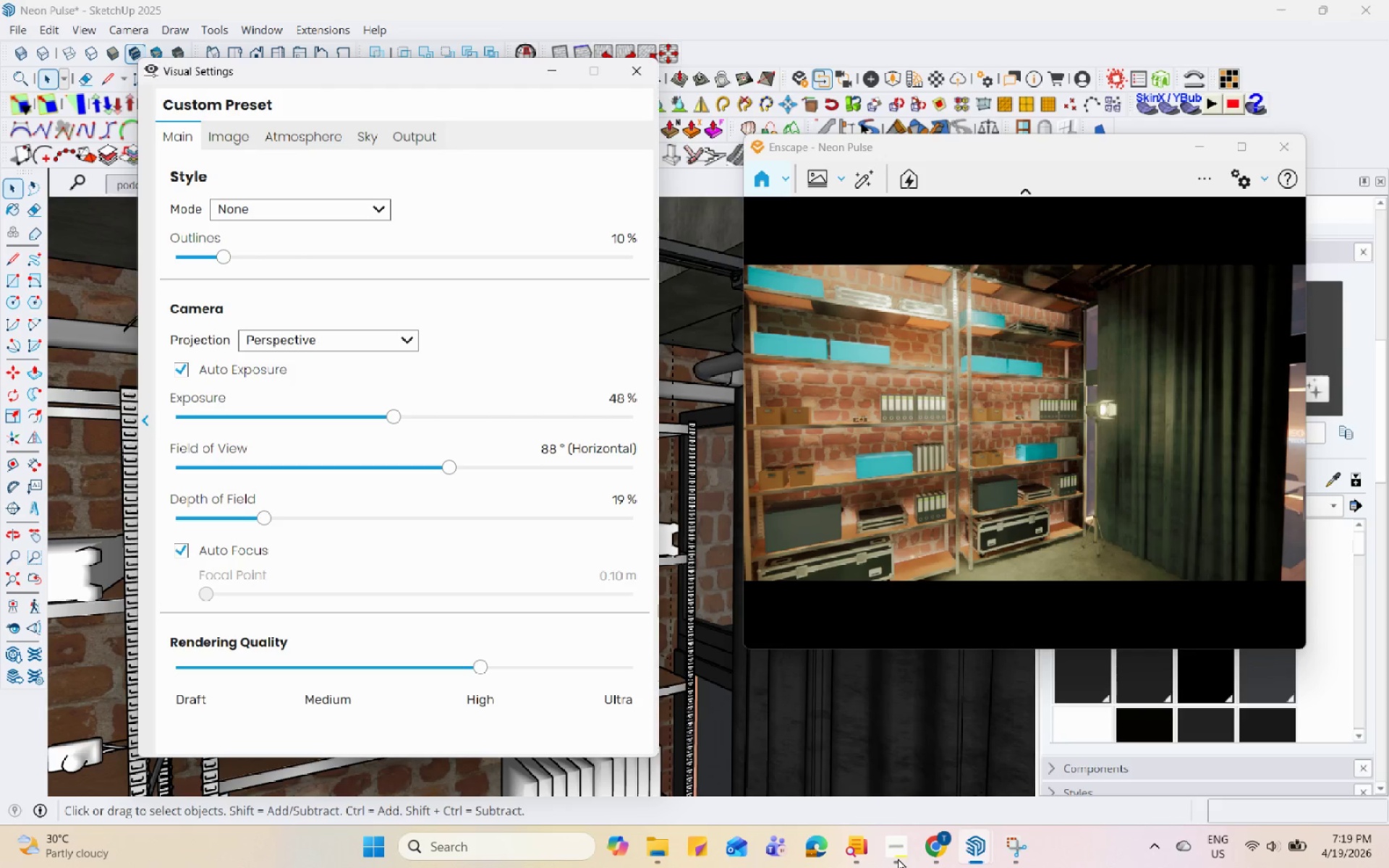 
hold_key(key=Space, duration=1.5)
 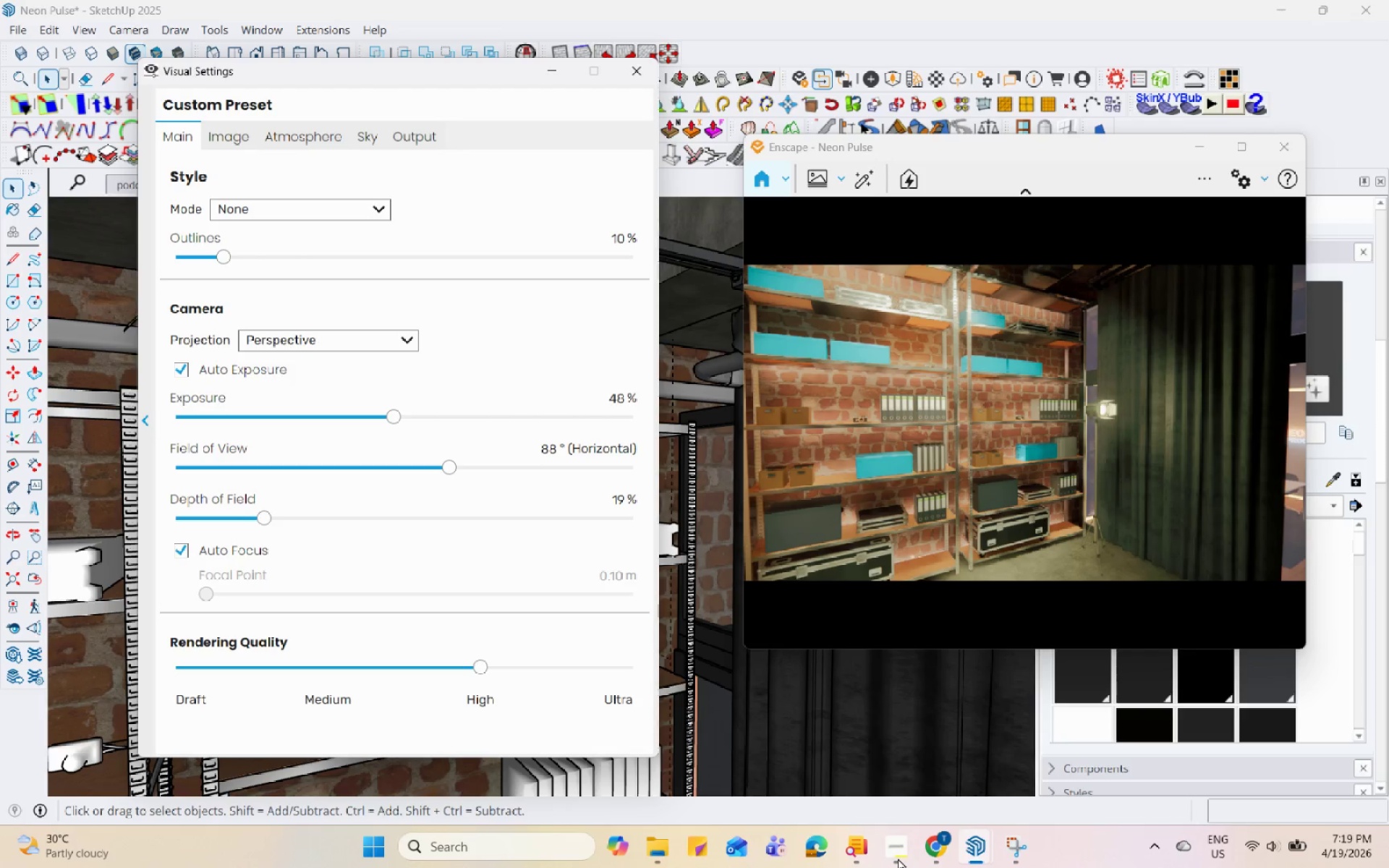 
hold_key(key=Space, duration=1.5)
 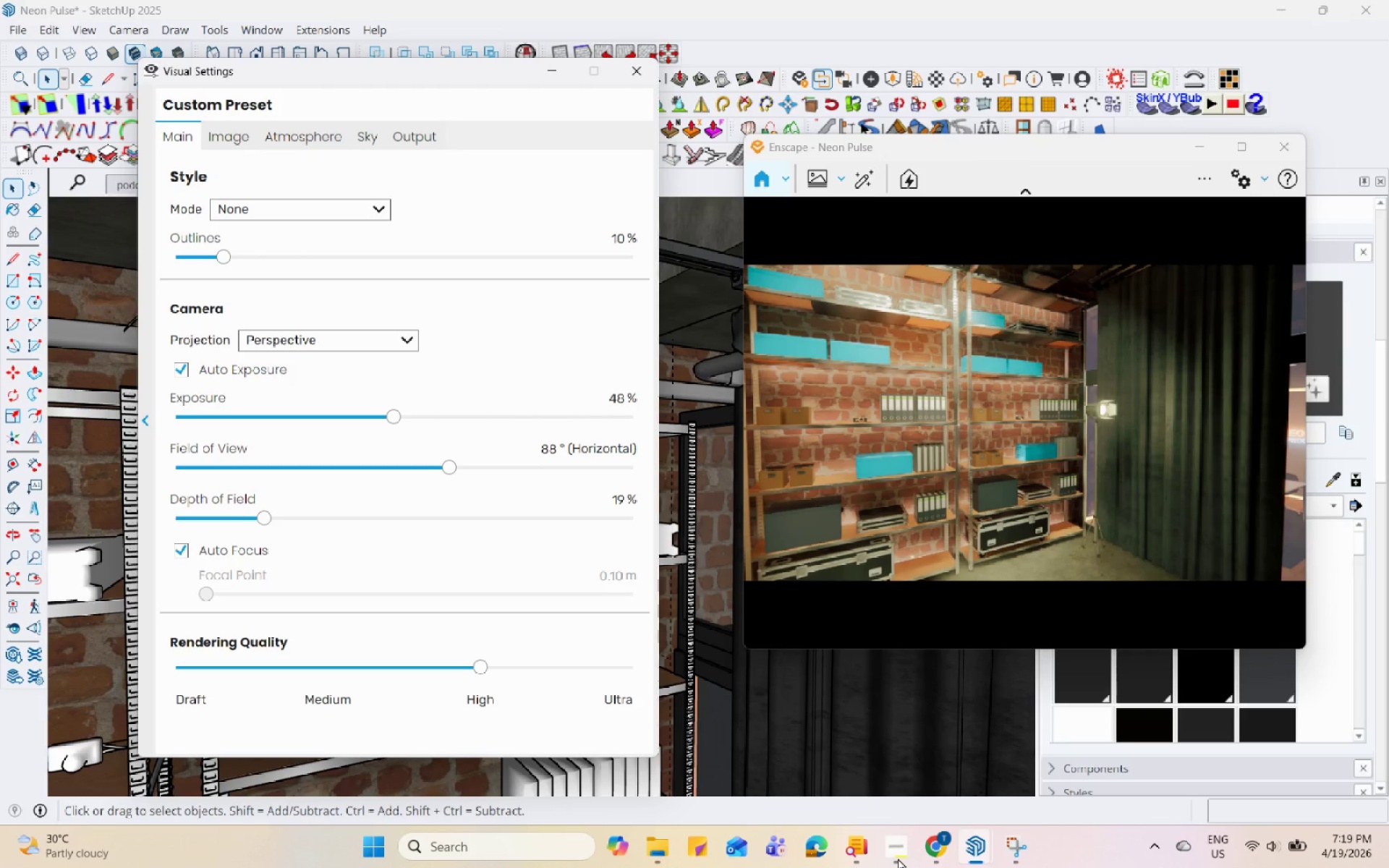 
hold_key(key=Space, duration=1.5)
 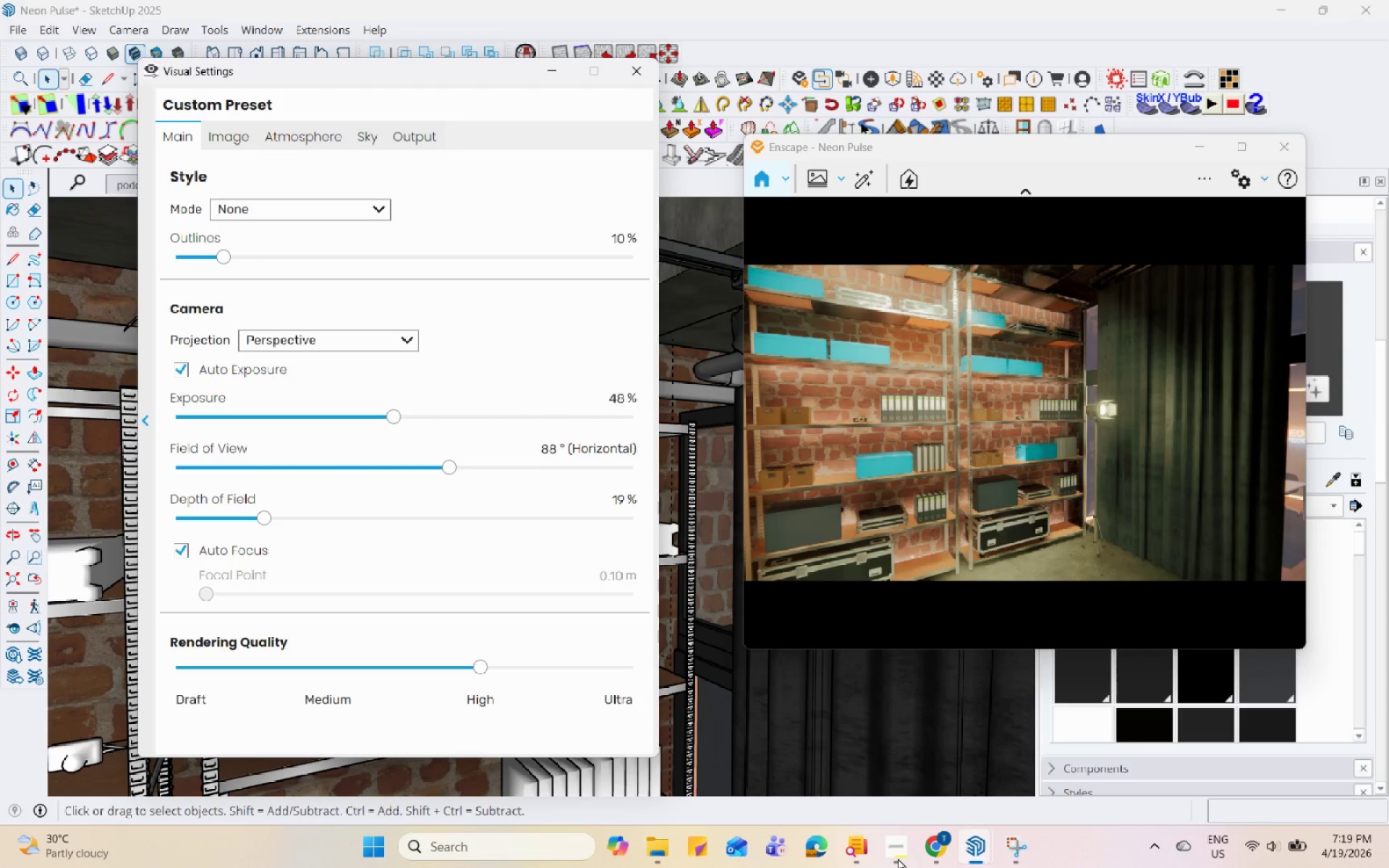 
hold_key(key=Space, duration=1.51)
 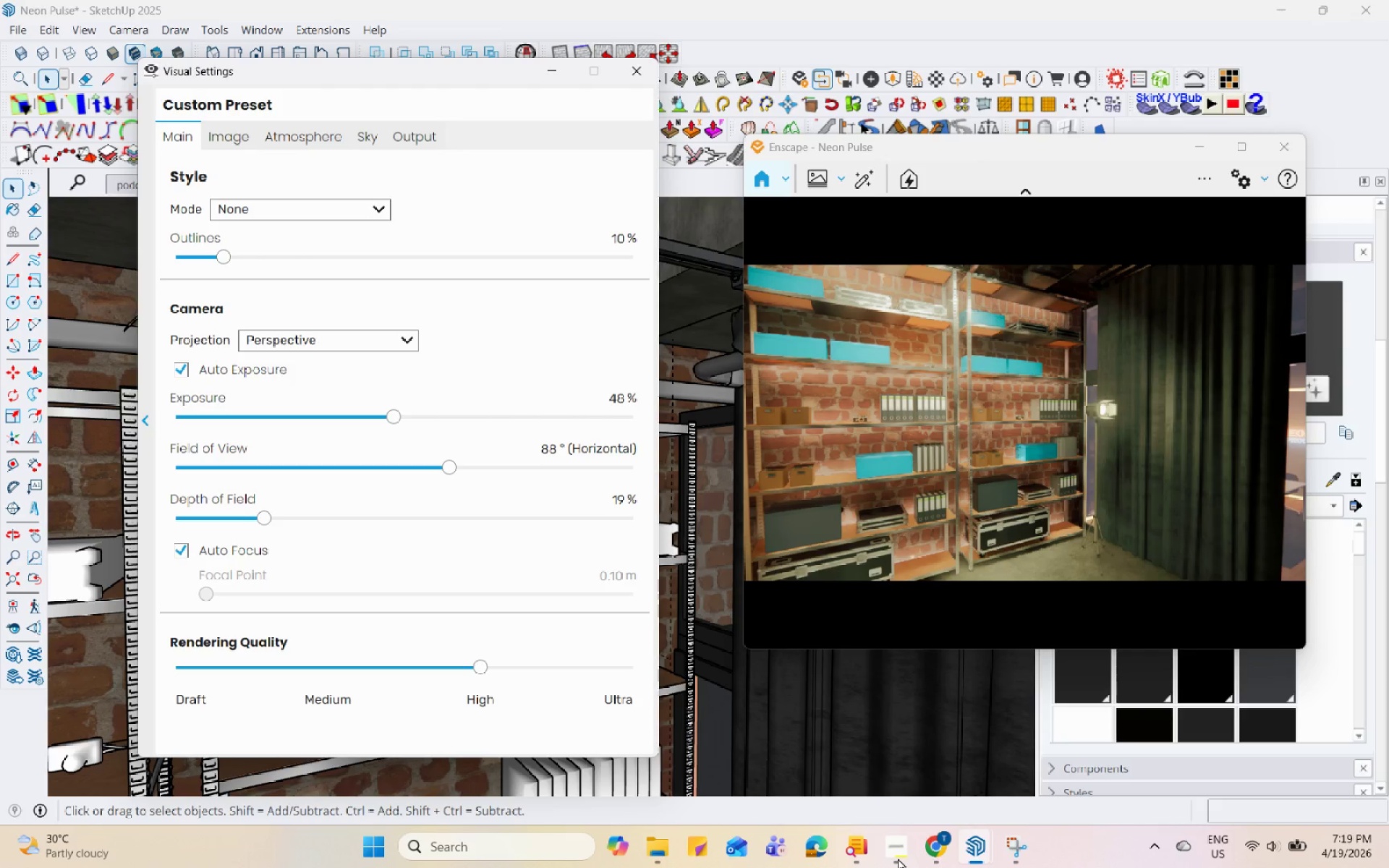 
hold_key(key=Space, duration=1.5)
 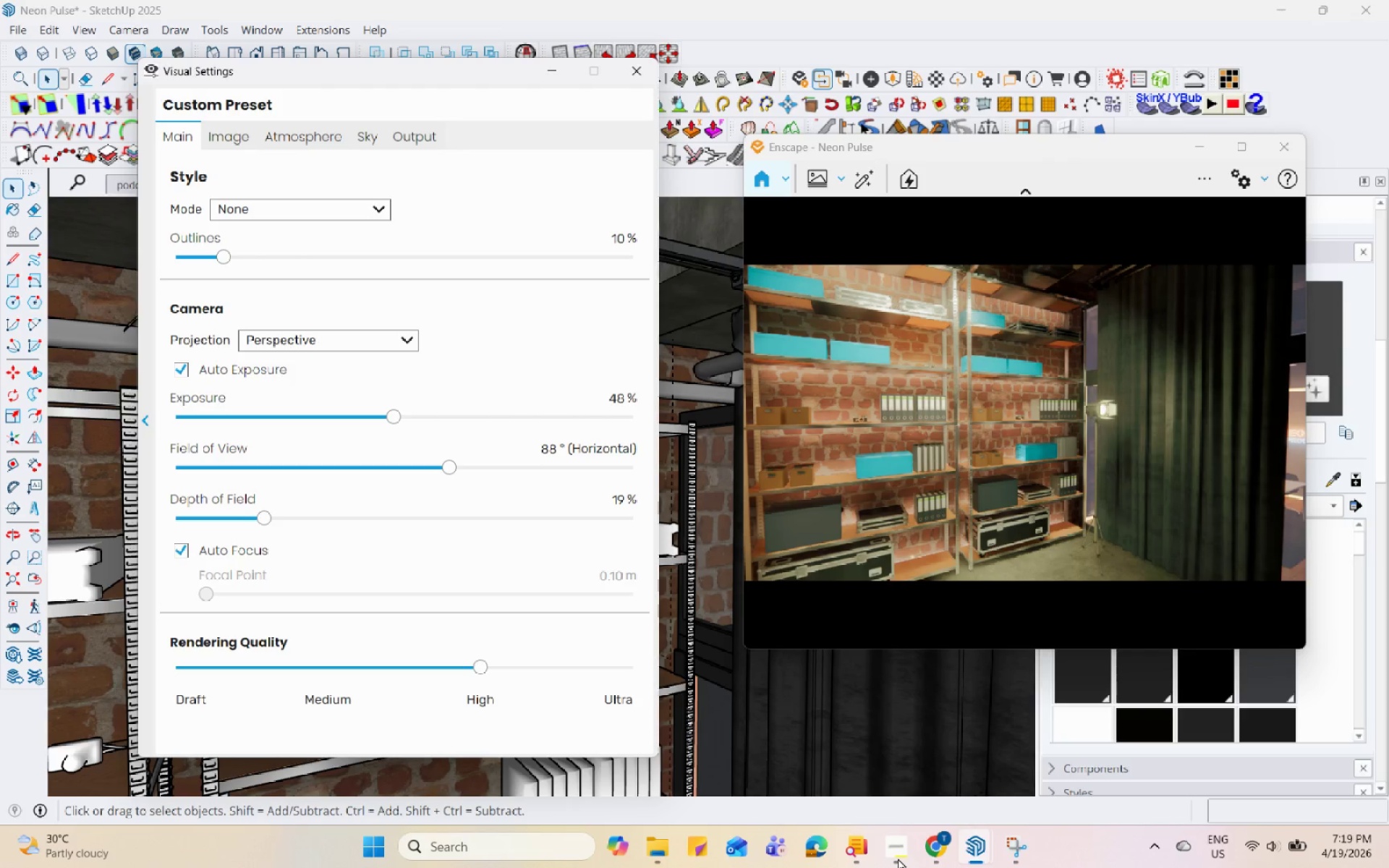 
hold_key(key=Space, duration=1.5)
 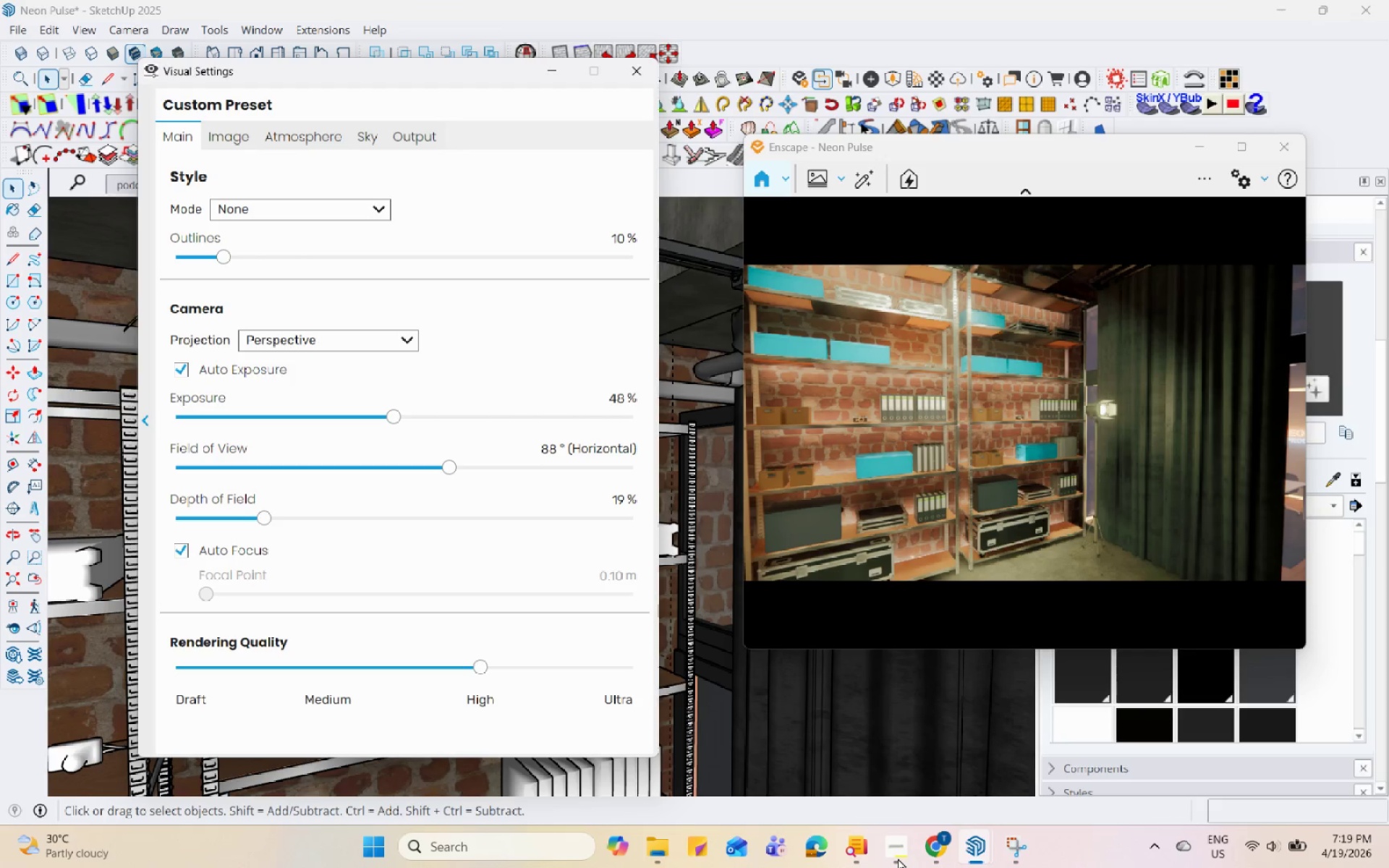 
hold_key(key=Space, duration=1.52)
 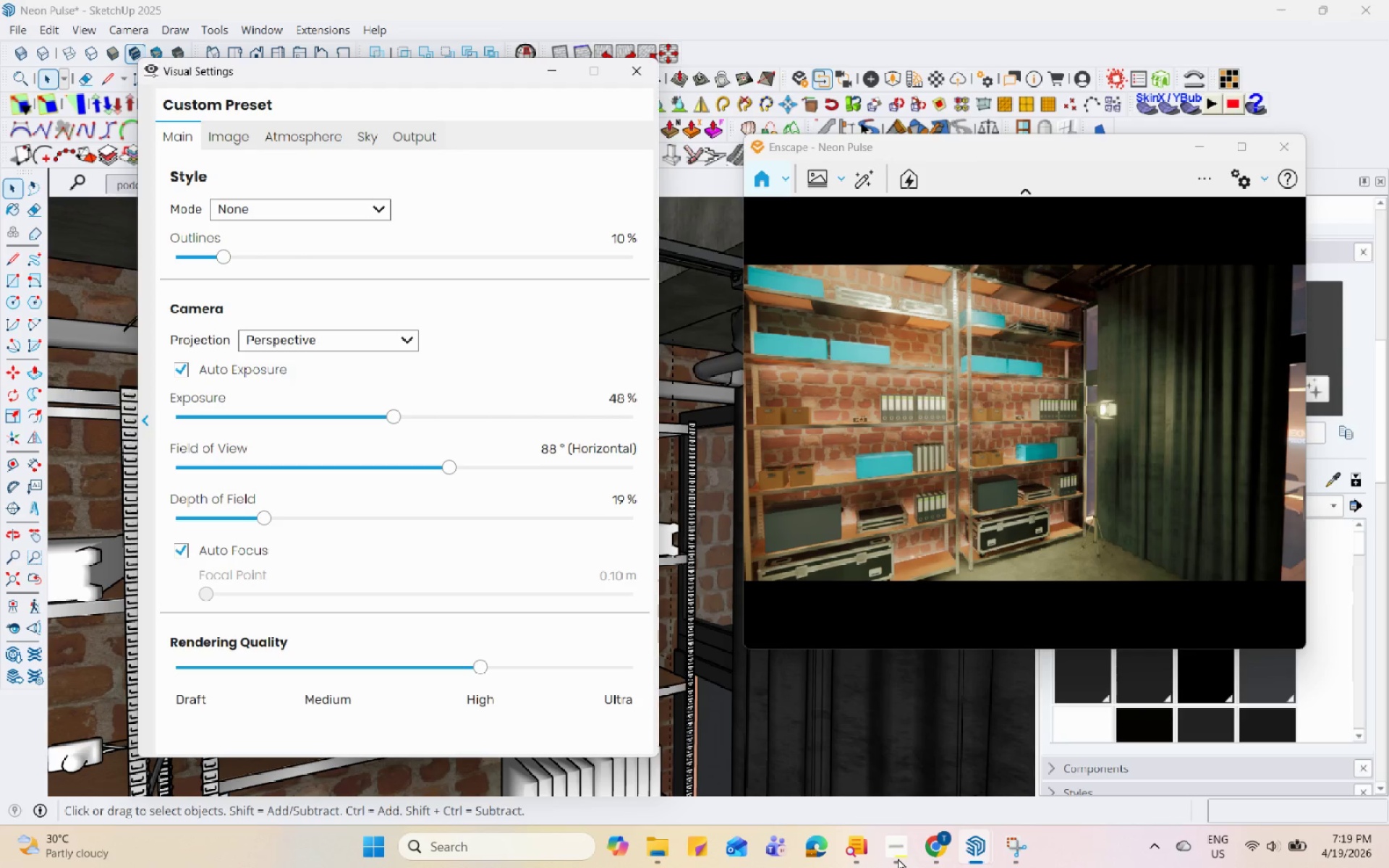 
hold_key(key=Space, duration=1.51)
 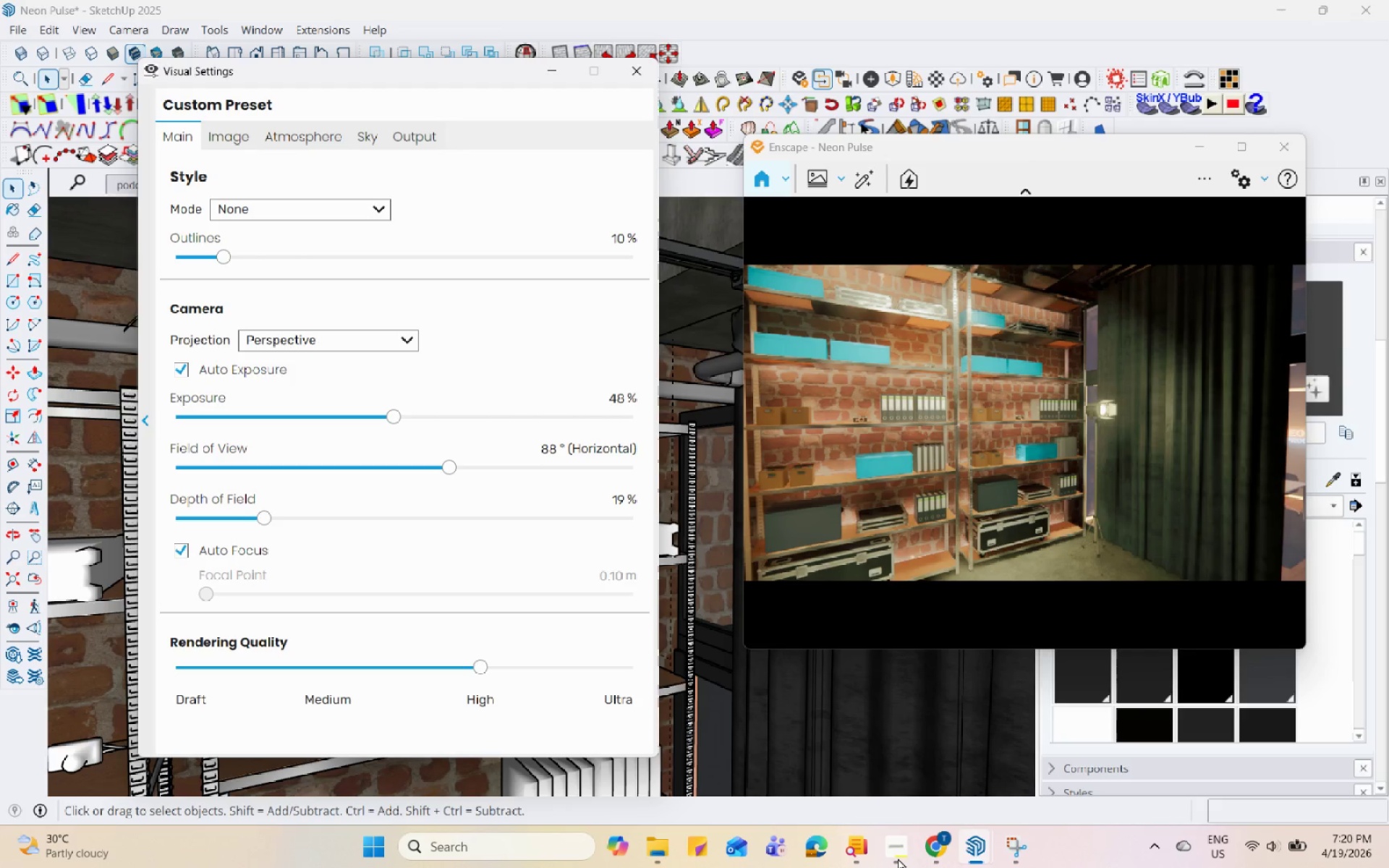 
hold_key(key=Space, duration=1.52)
 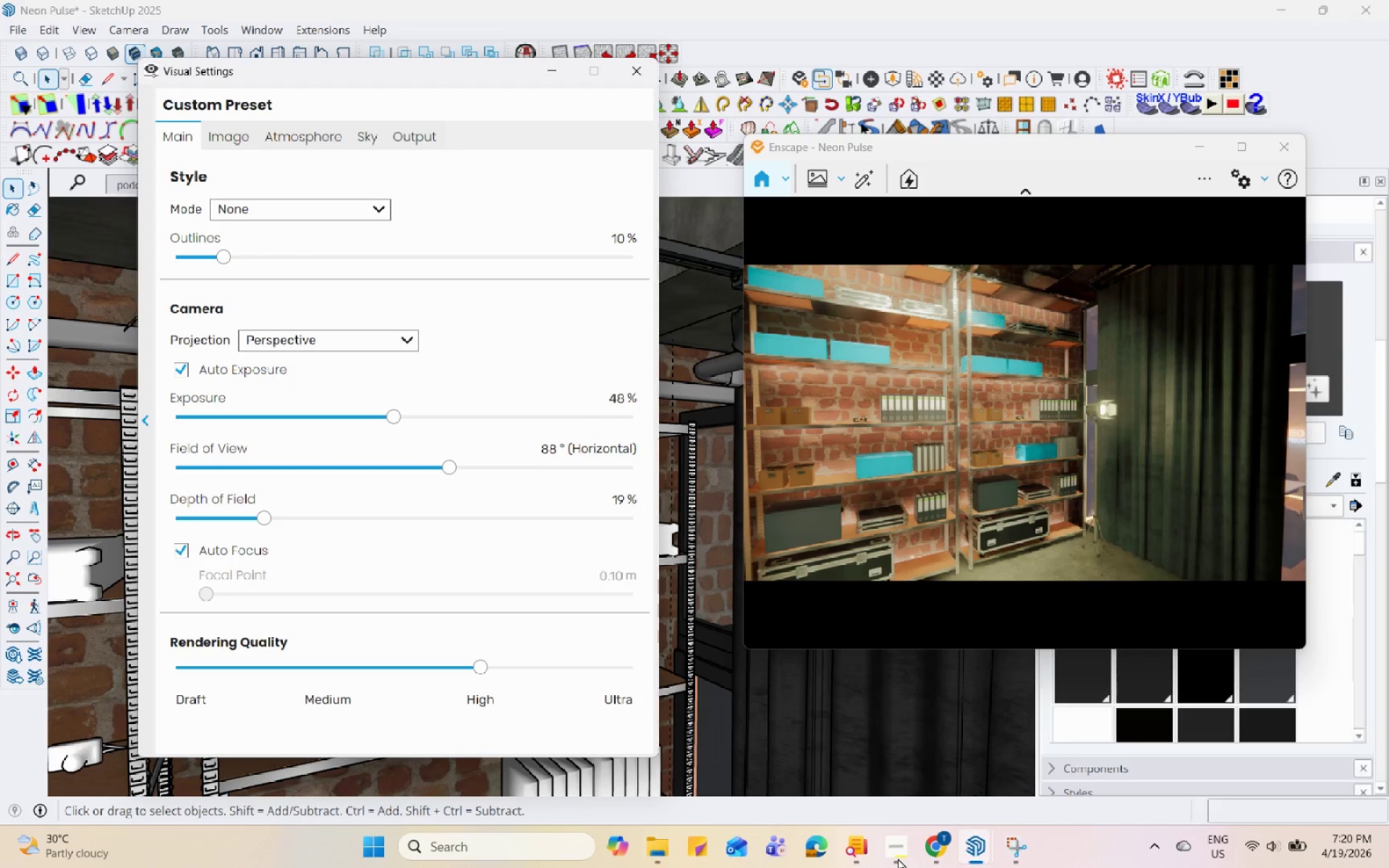 
hold_key(key=Space, duration=1.52)
 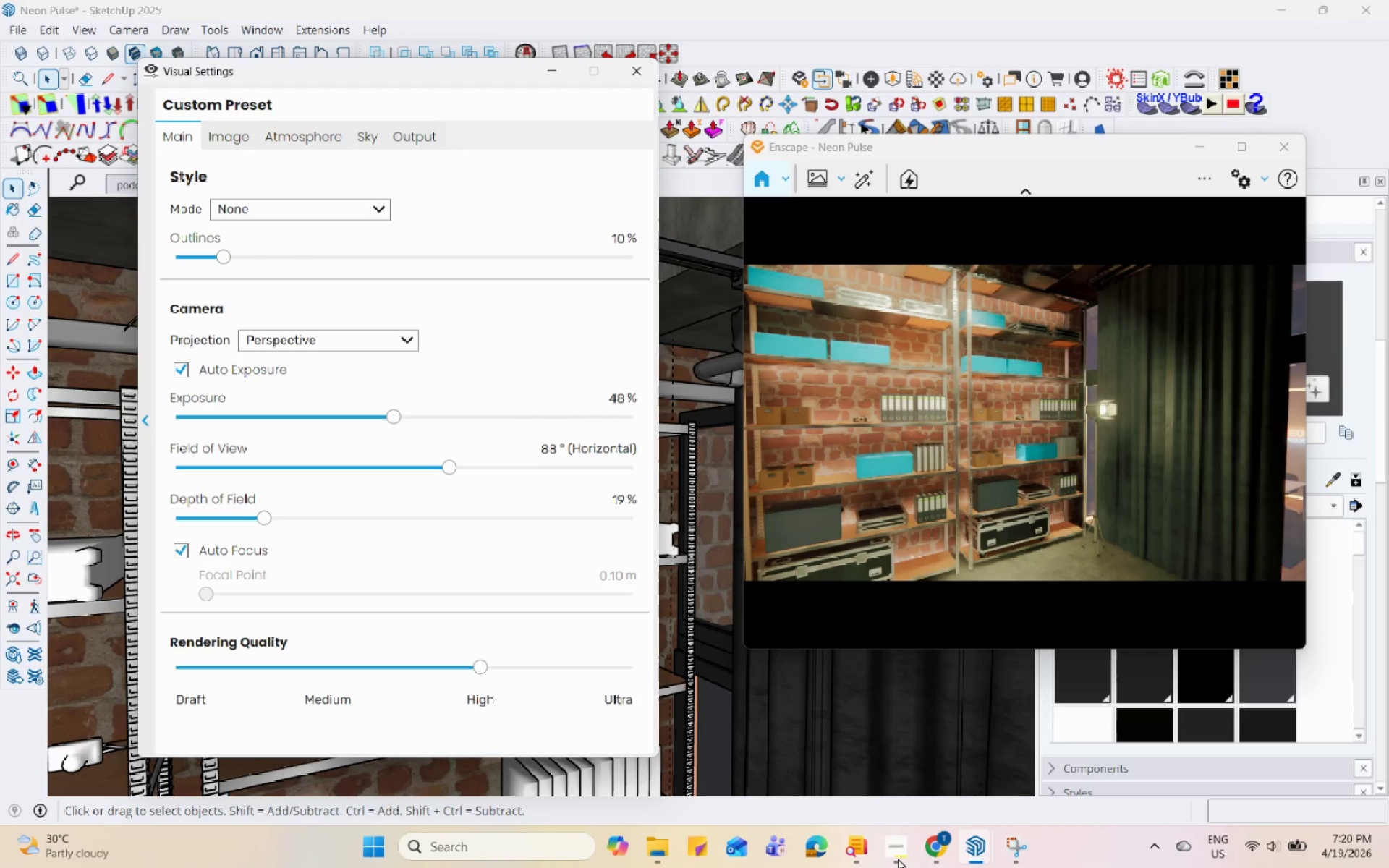 
hold_key(key=Space, duration=1.51)
 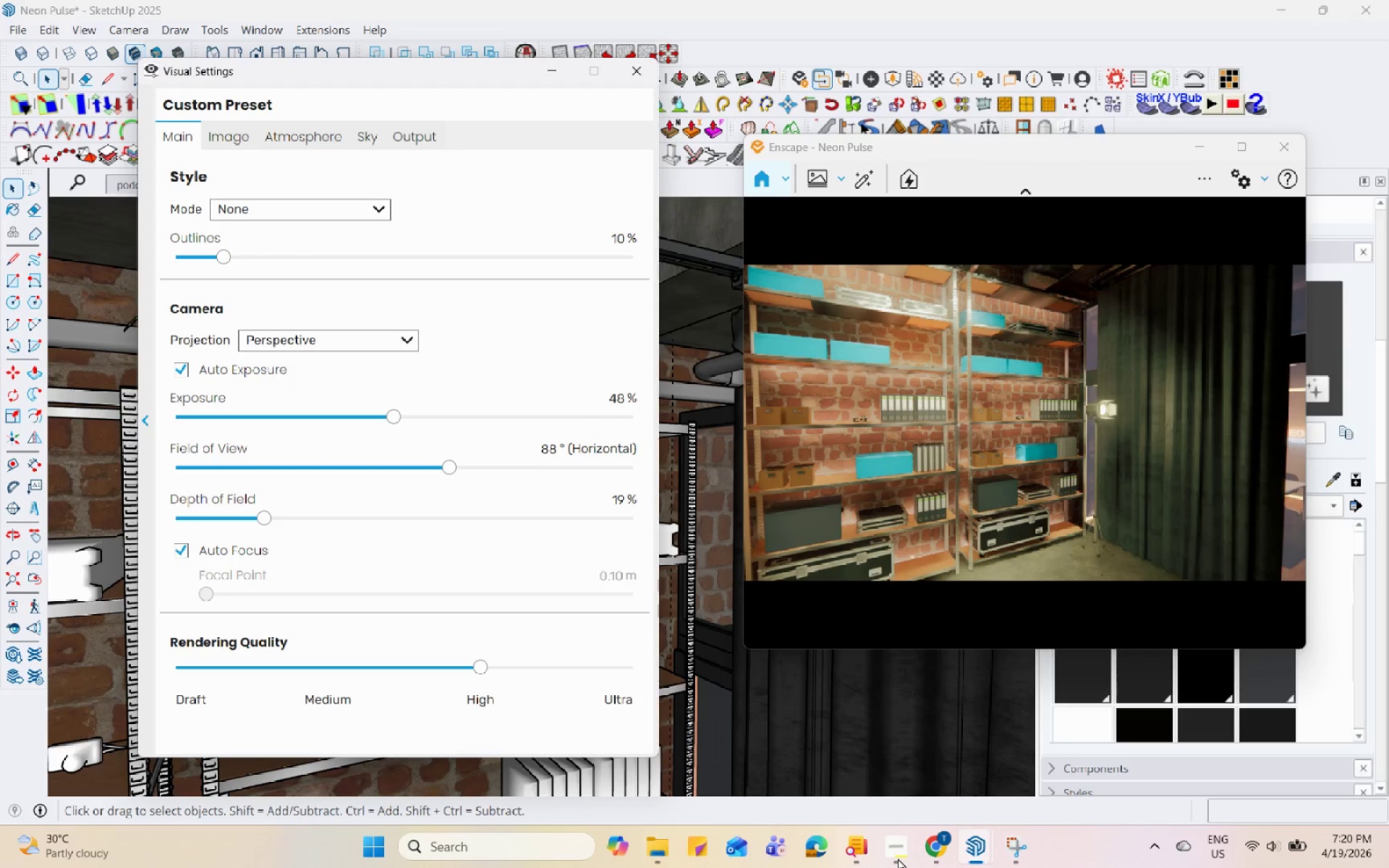 
hold_key(key=Space, duration=1.53)
 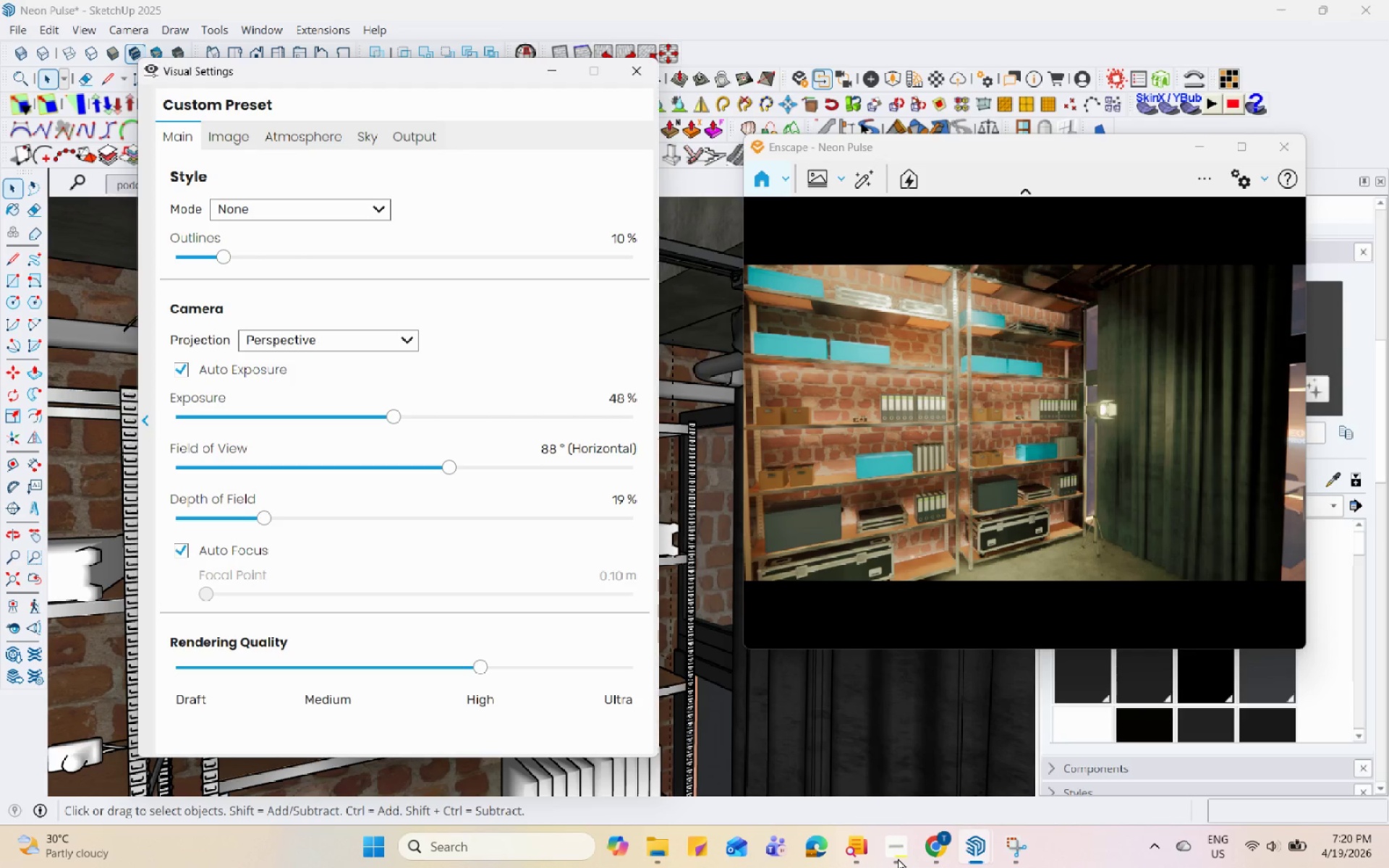 
hold_key(key=Space, duration=1.51)
 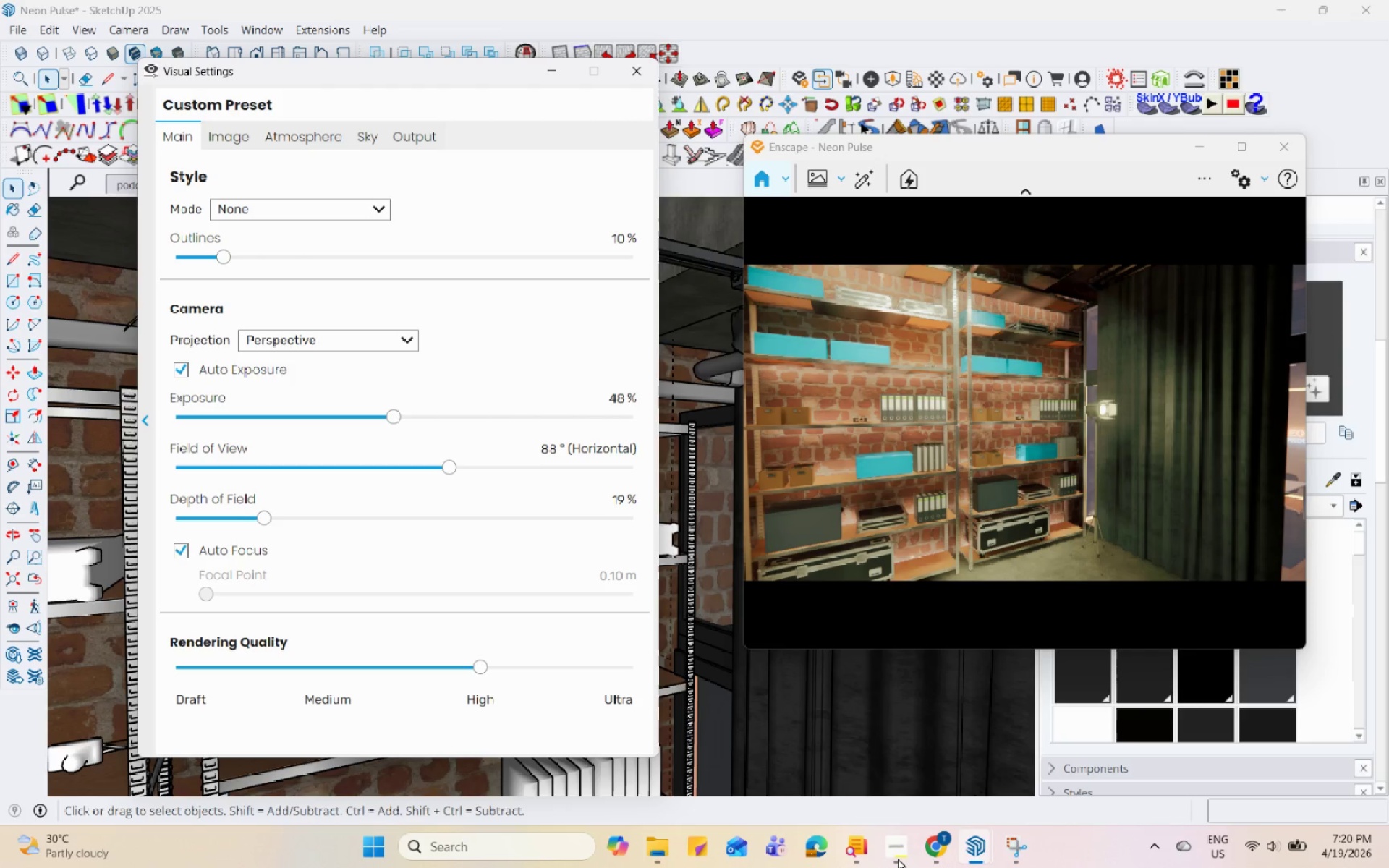 
hold_key(key=Space, duration=1.52)
 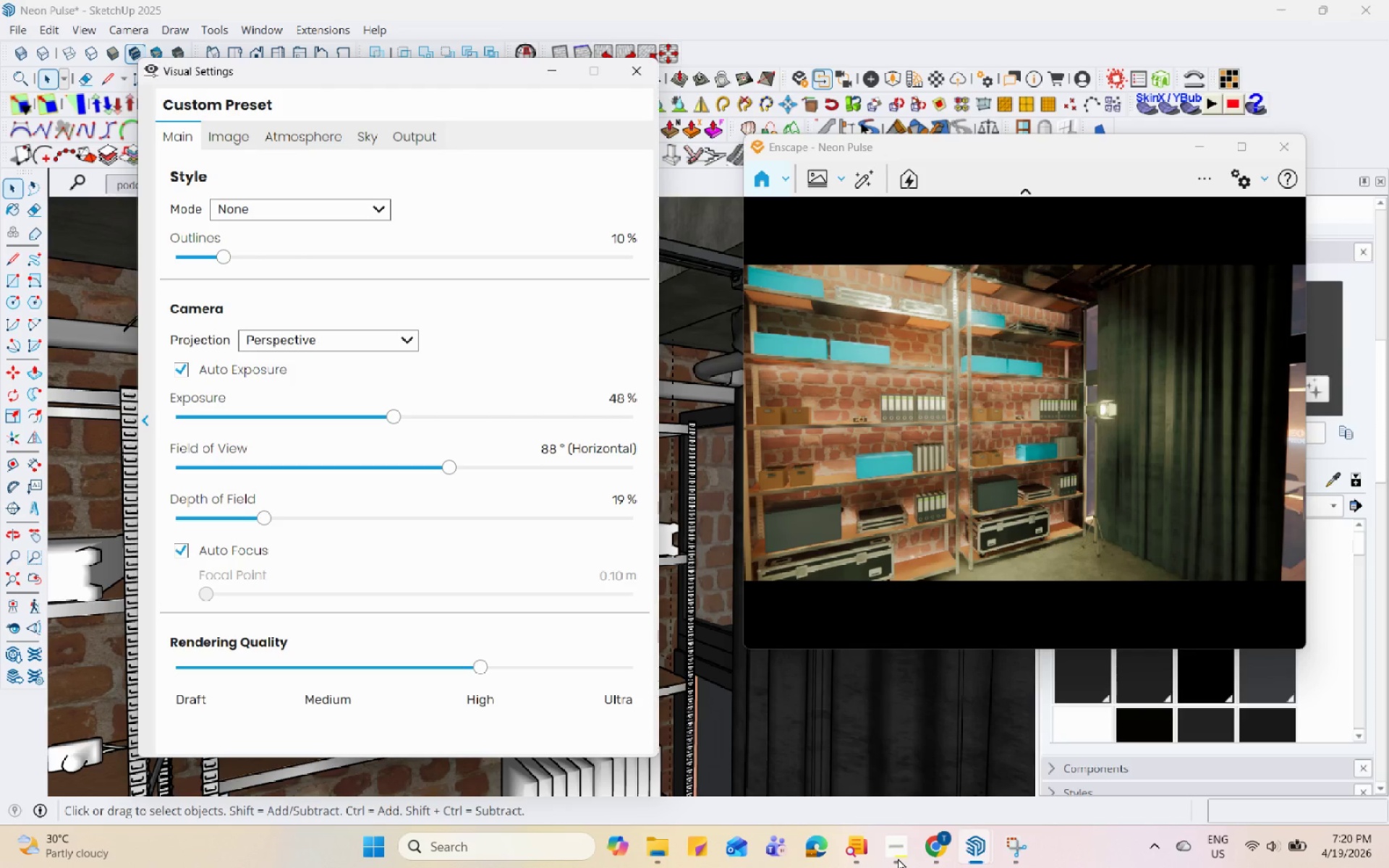 
hold_key(key=Space, duration=1.51)
 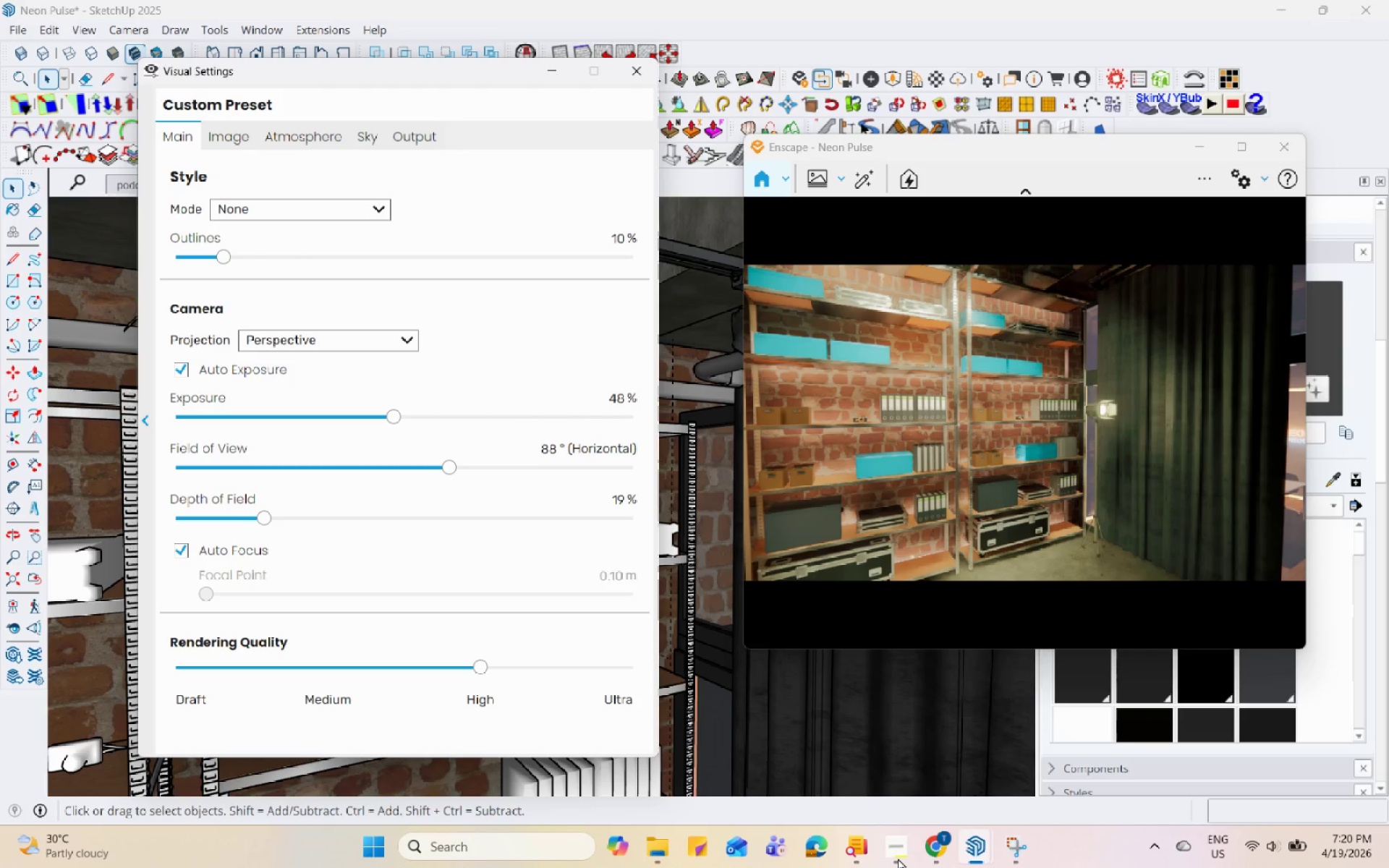 
hold_key(key=Space, duration=1.52)
 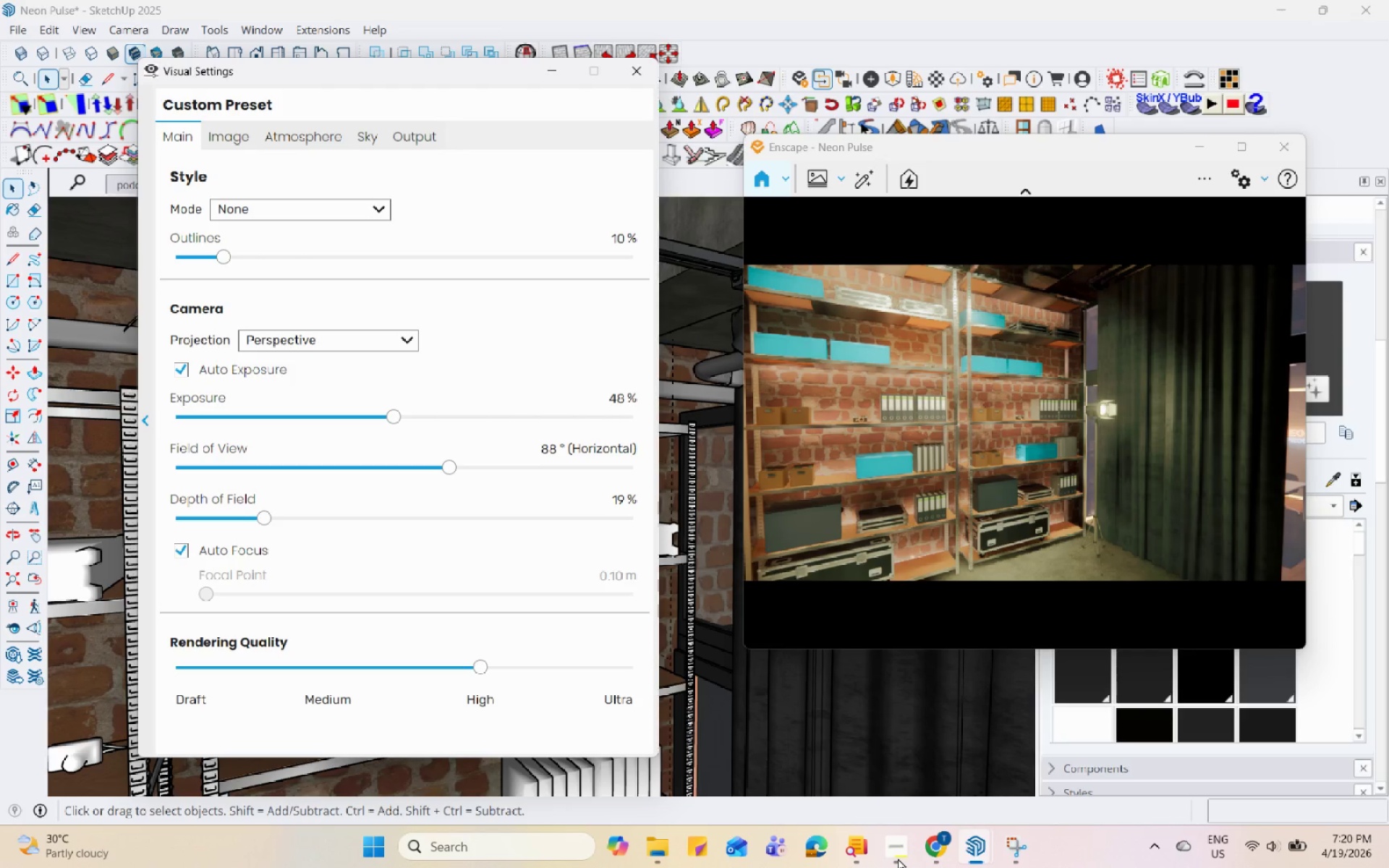 
hold_key(key=Space, duration=1.5)
 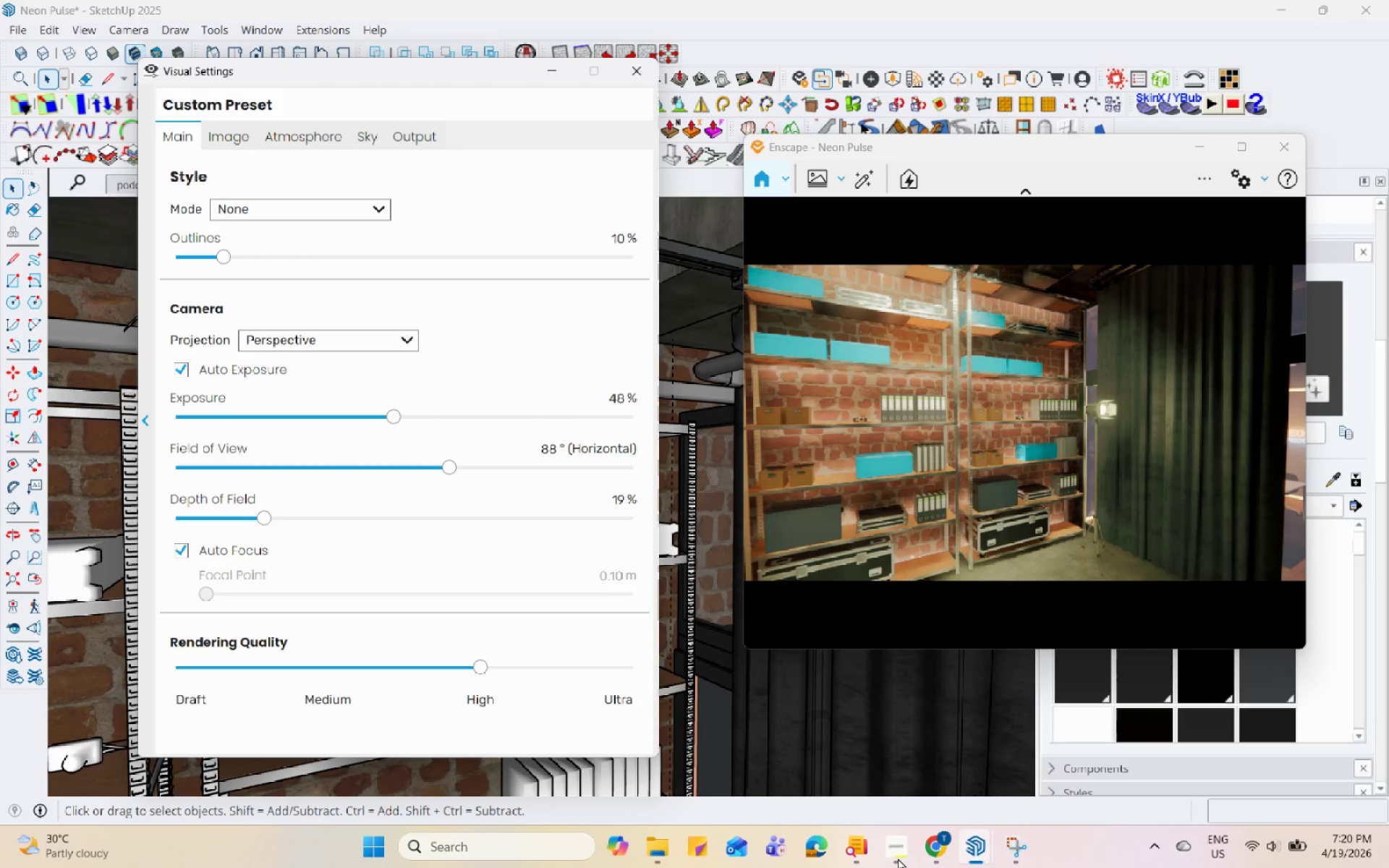 
hold_key(key=Space, duration=1.52)
 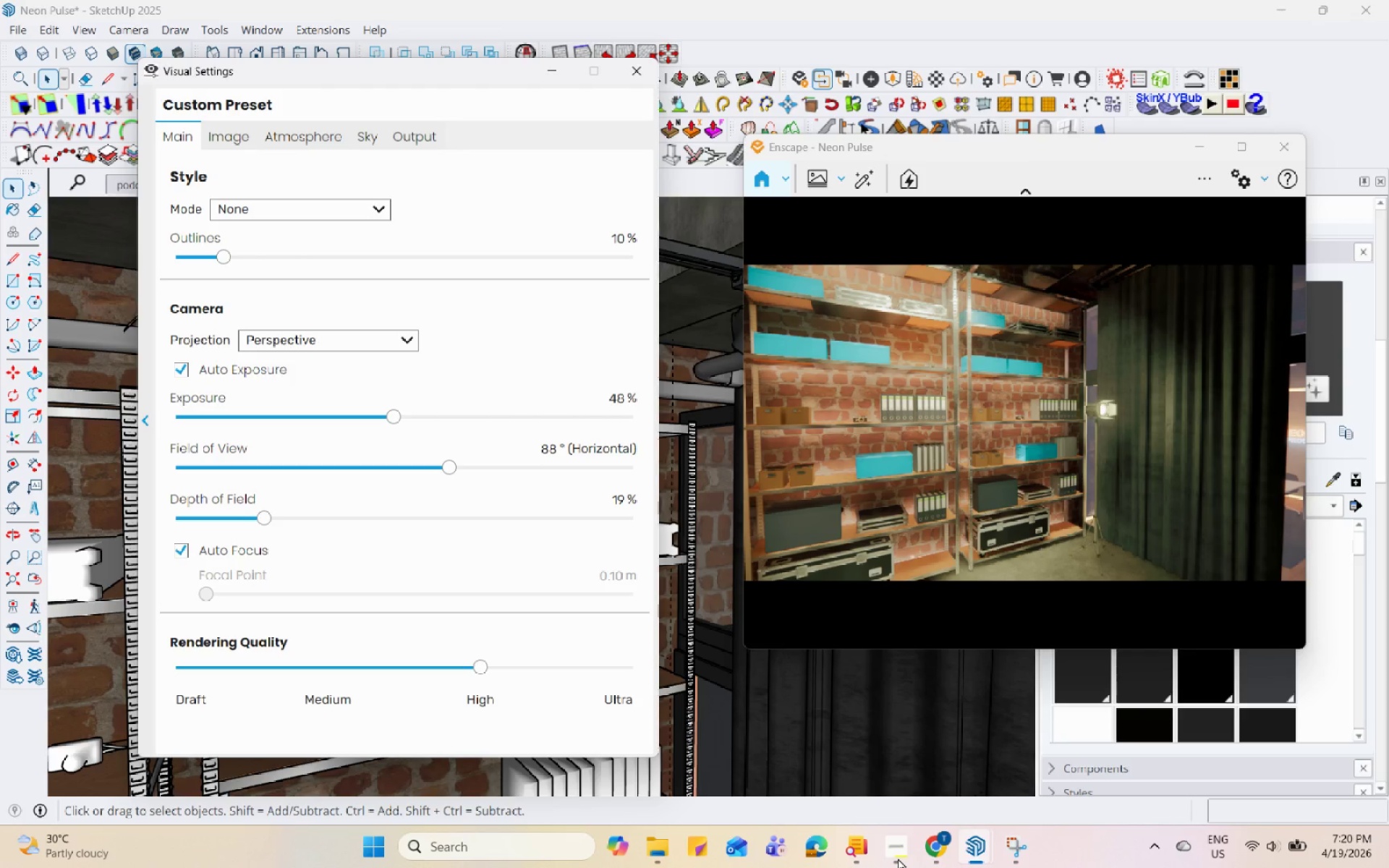 
hold_key(key=Space, duration=1.51)
 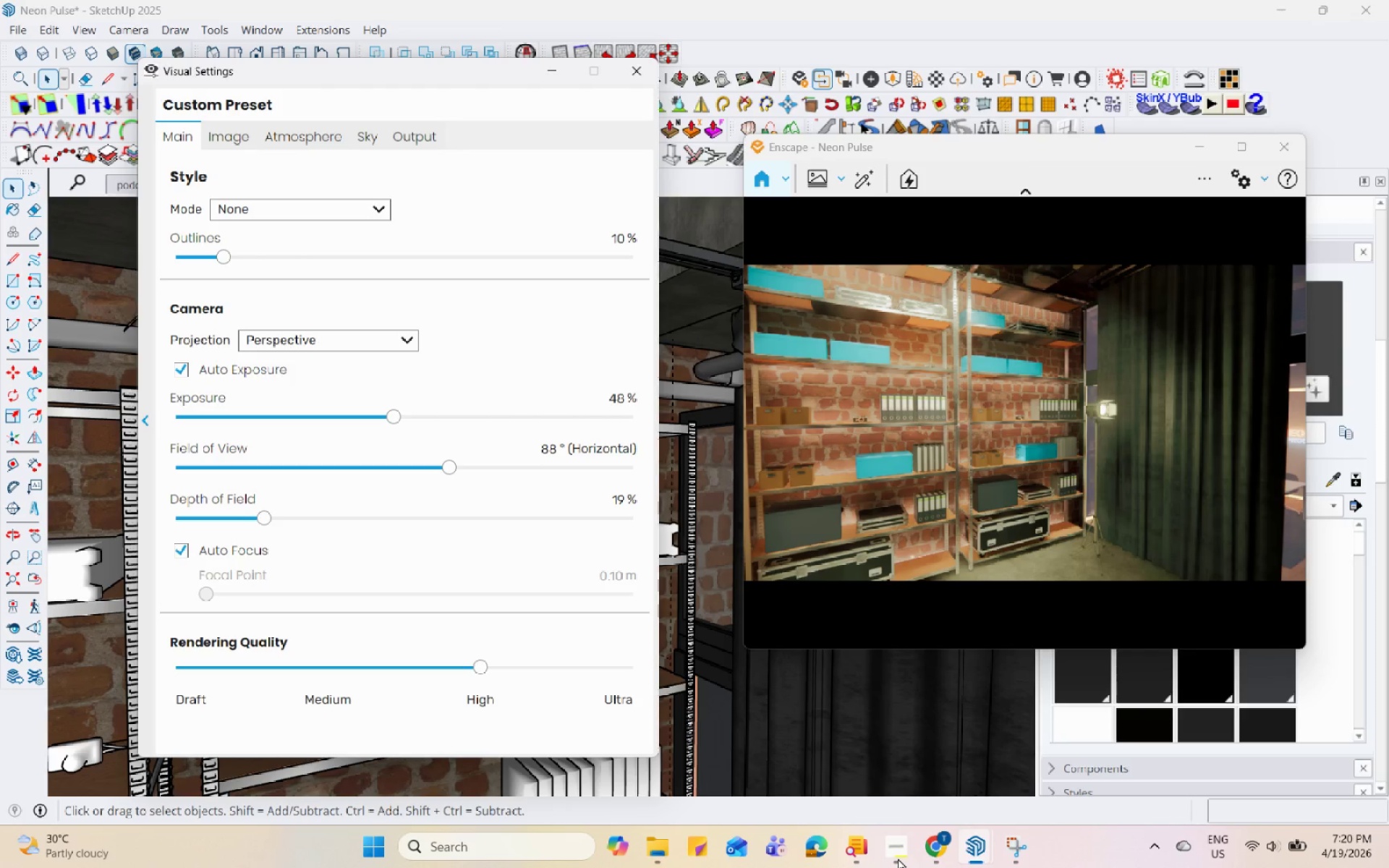 
hold_key(key=Space, duration=1.52)
 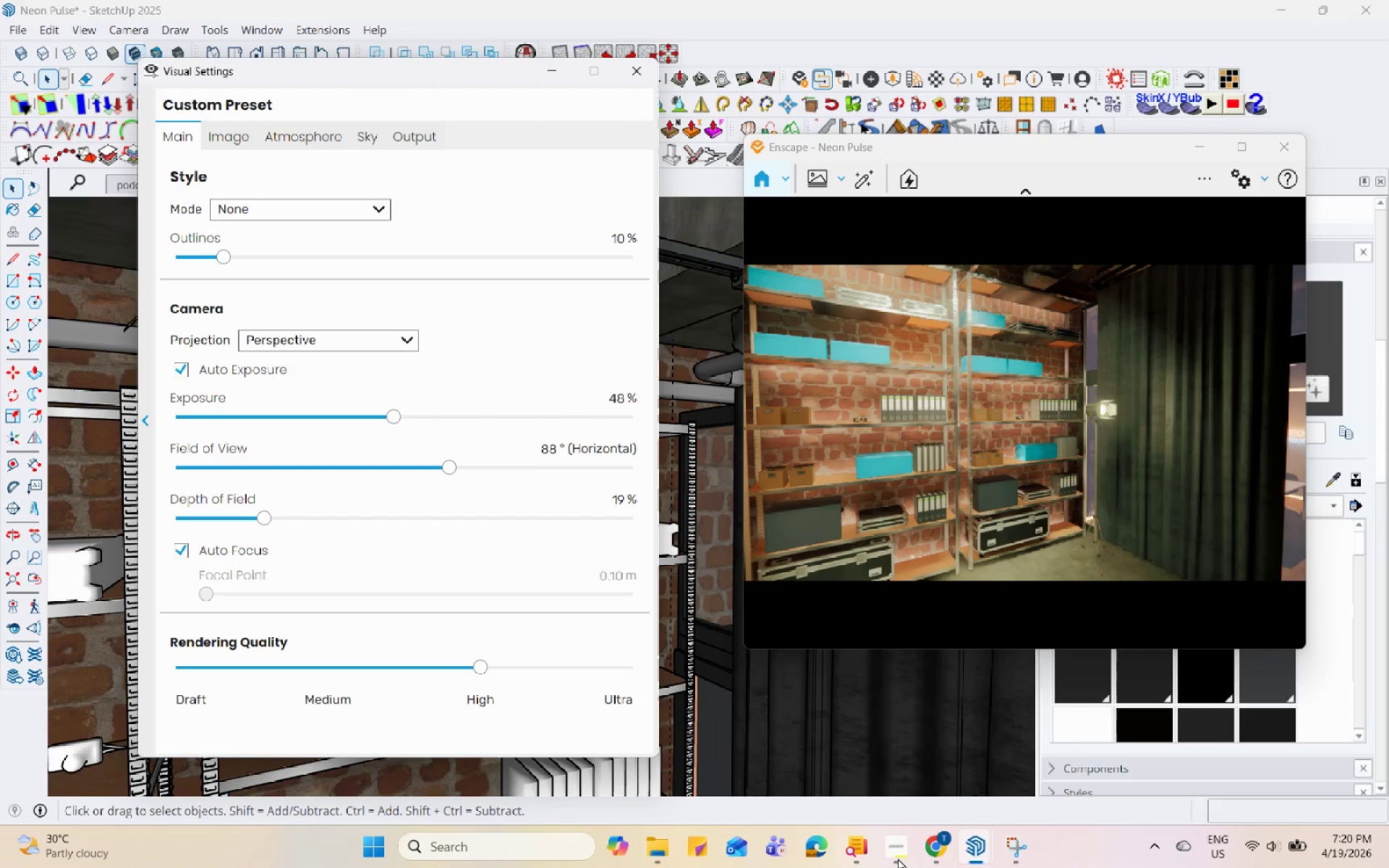 
hold_key(key=Space, duration=1.52)
 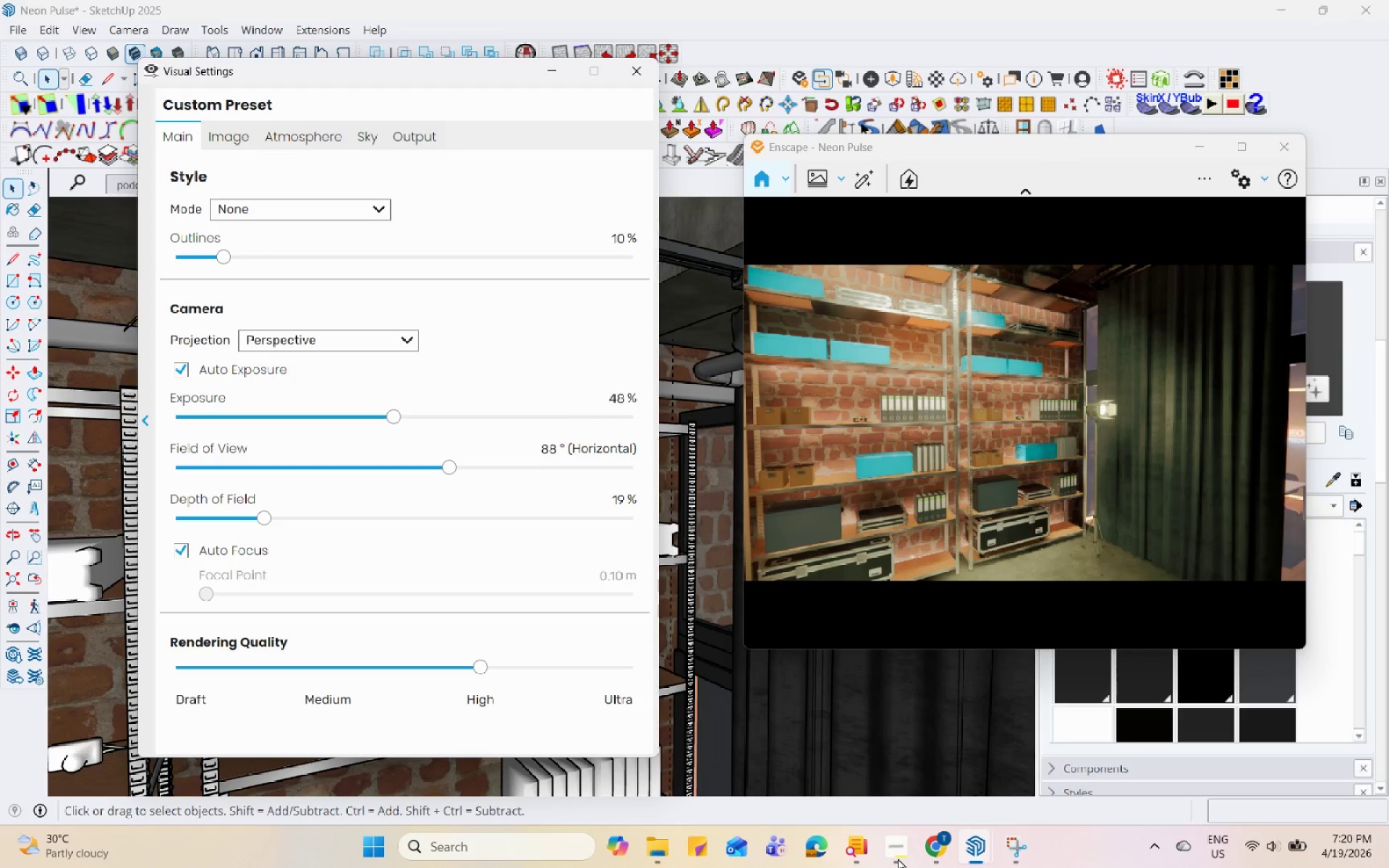 
hold_key(key=Space, duration=1.5)
 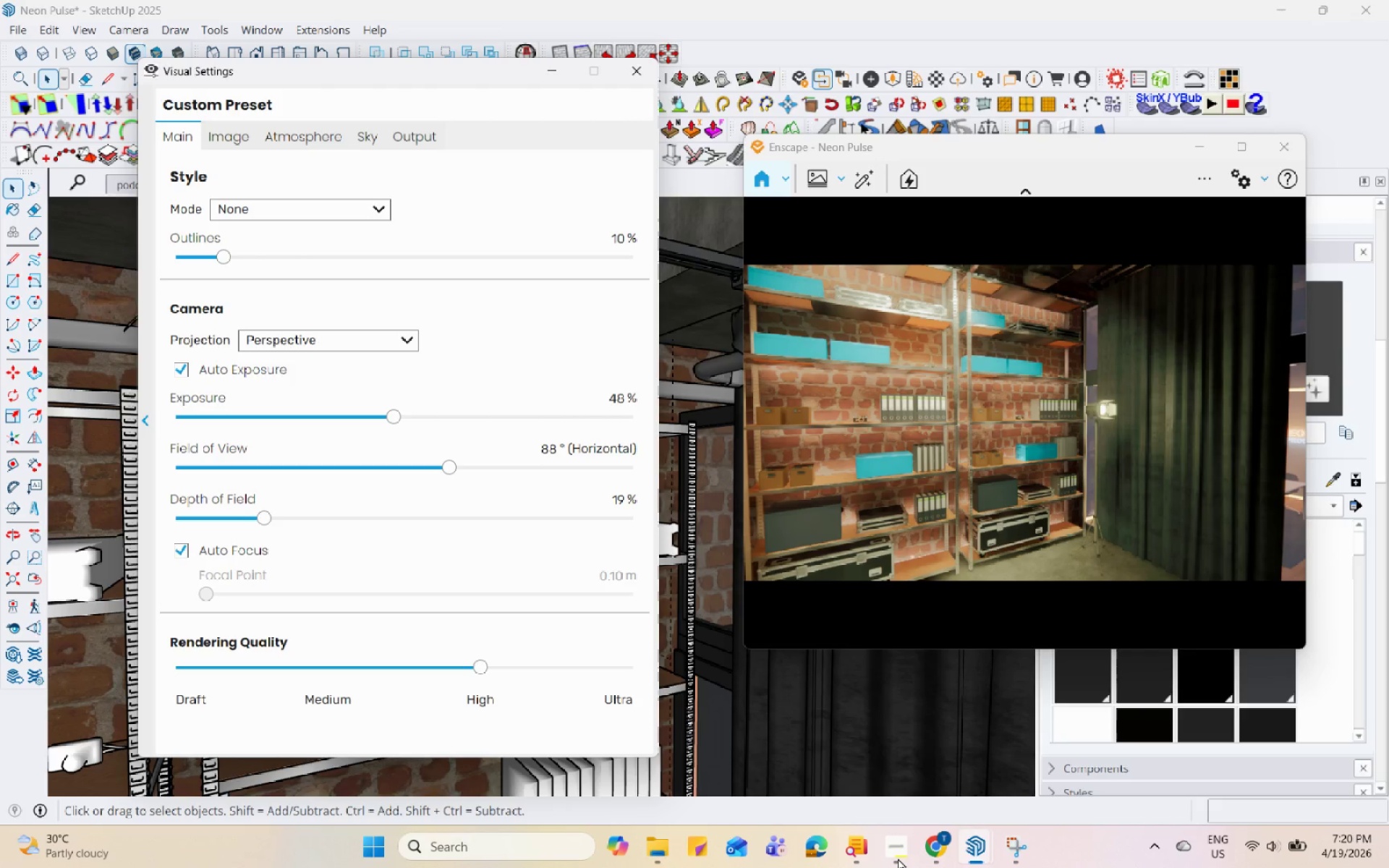 
hold_key(key=Space, duration=1.5)
 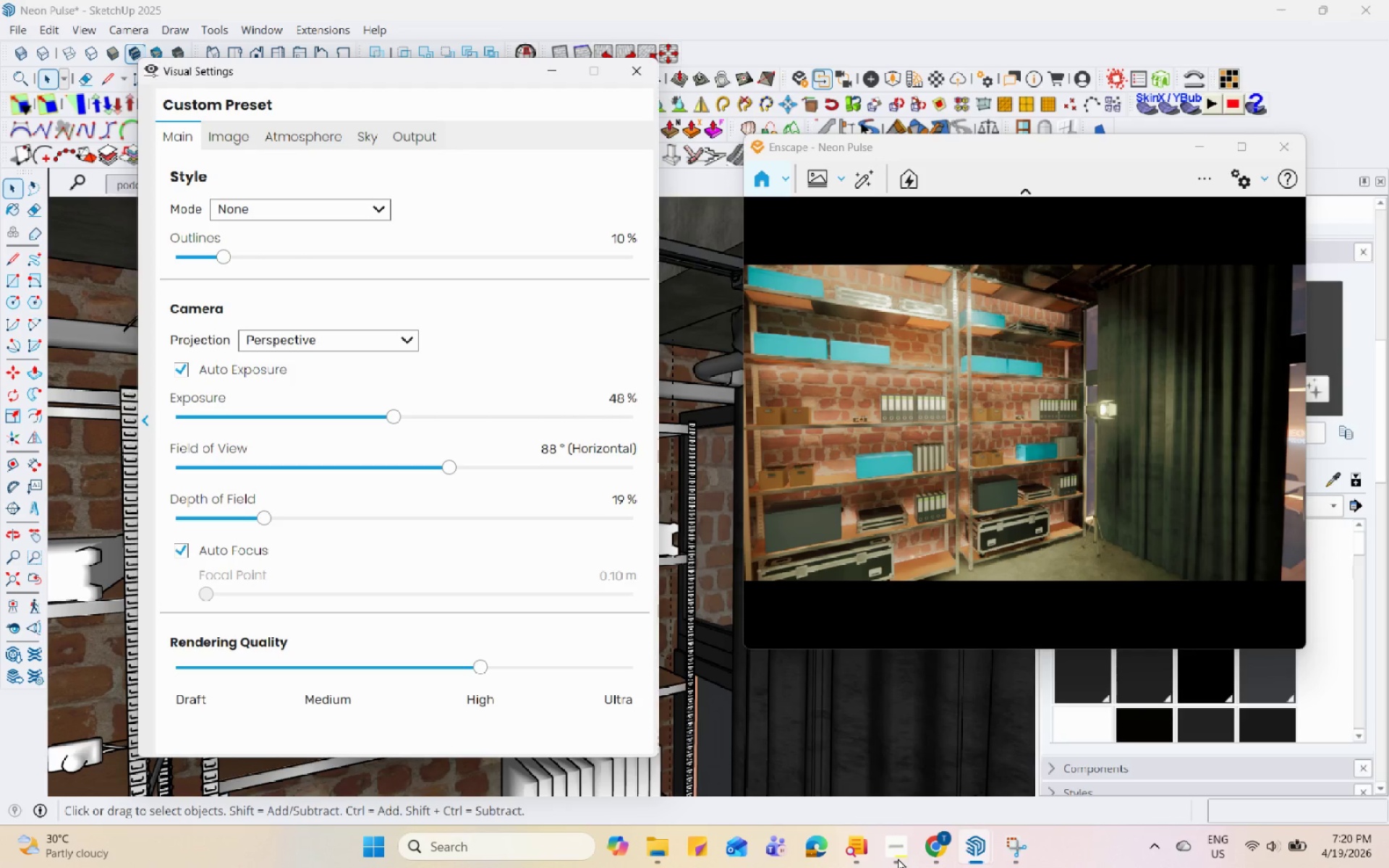 
hold_key(key=Space, duration=1.51)
 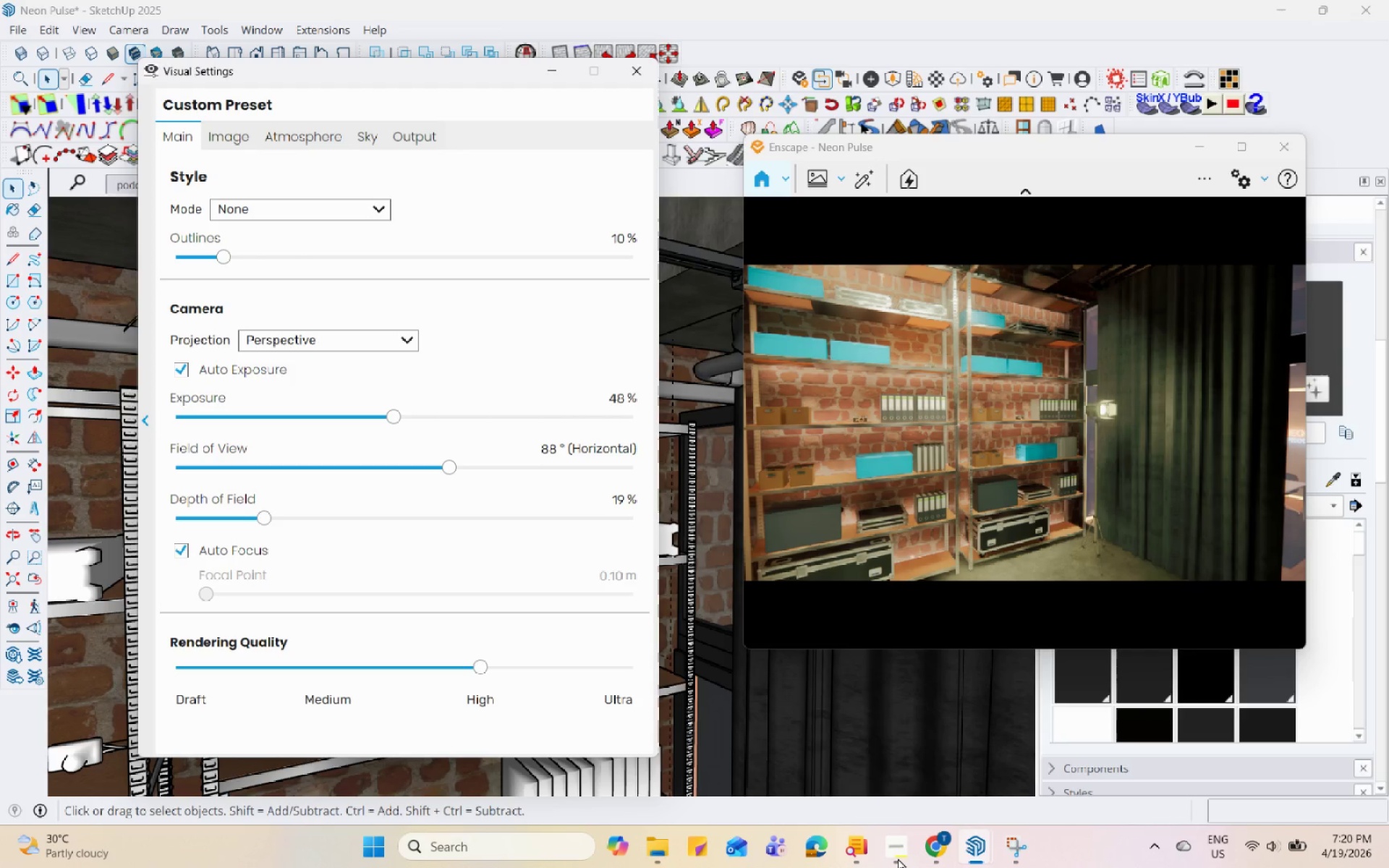 
hold_key(key=Space, duration=1.53)
 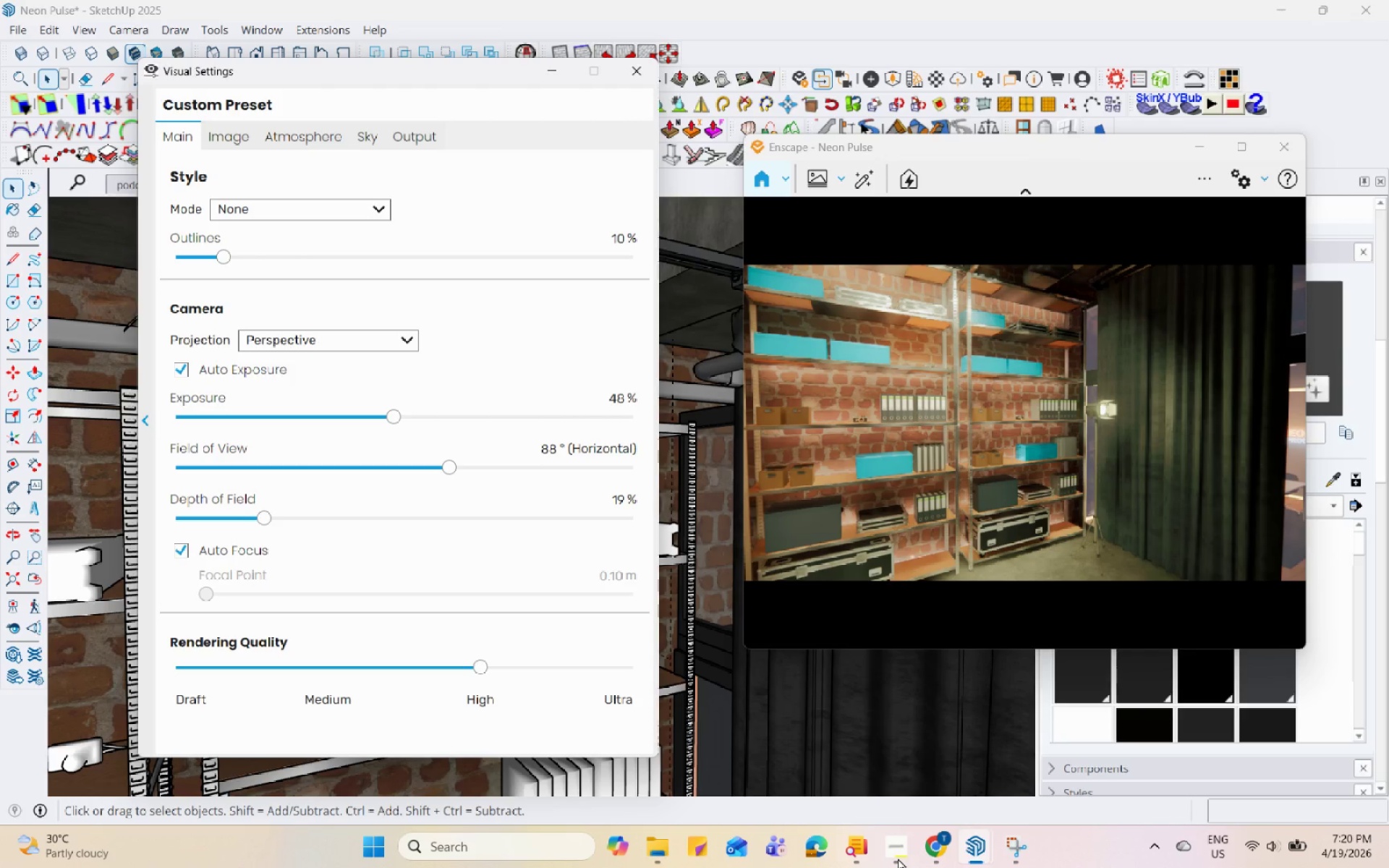 
hold_key(key=Space, duration=1.52)
 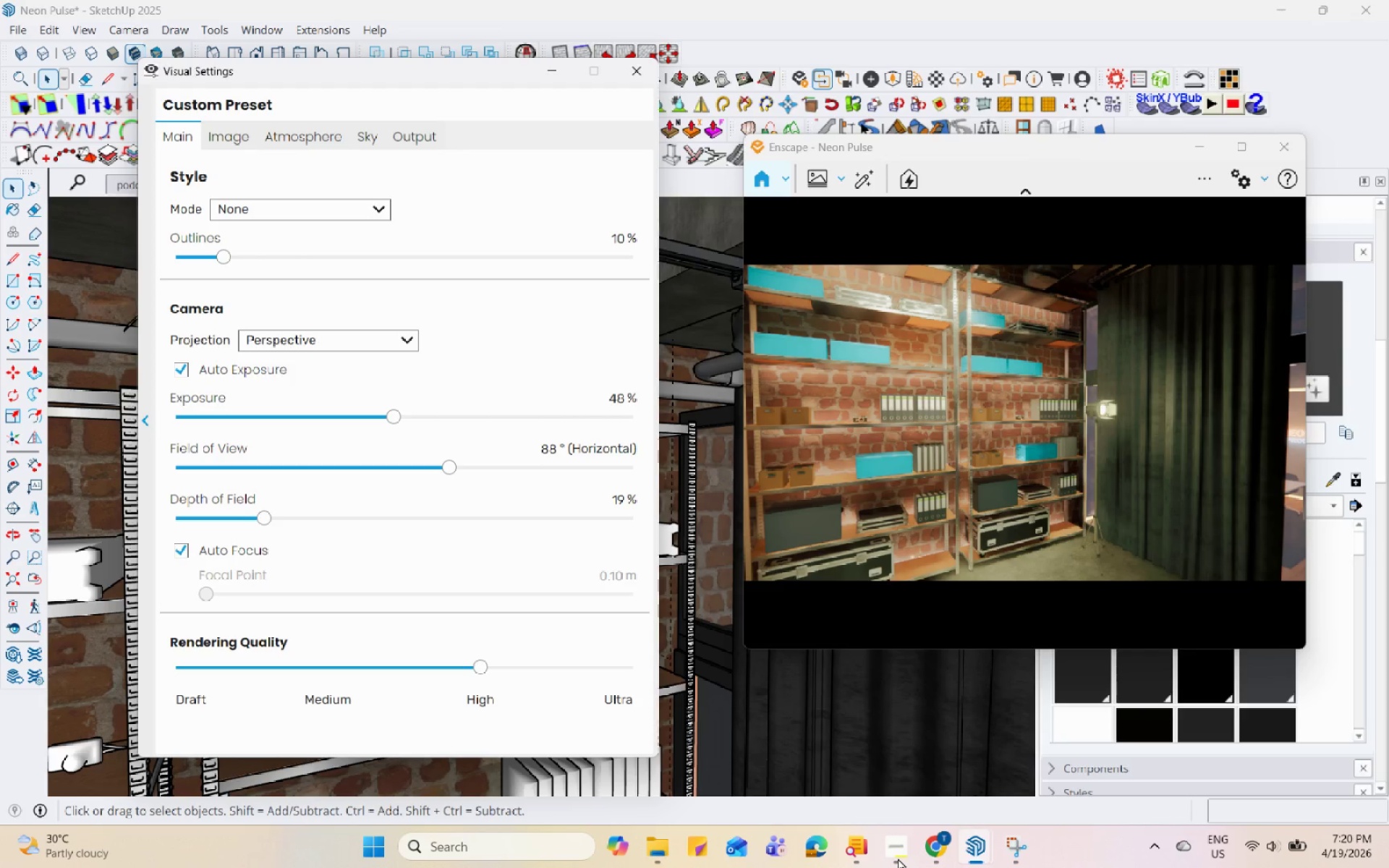 
hold_key(key=Space, duration=1.52)
 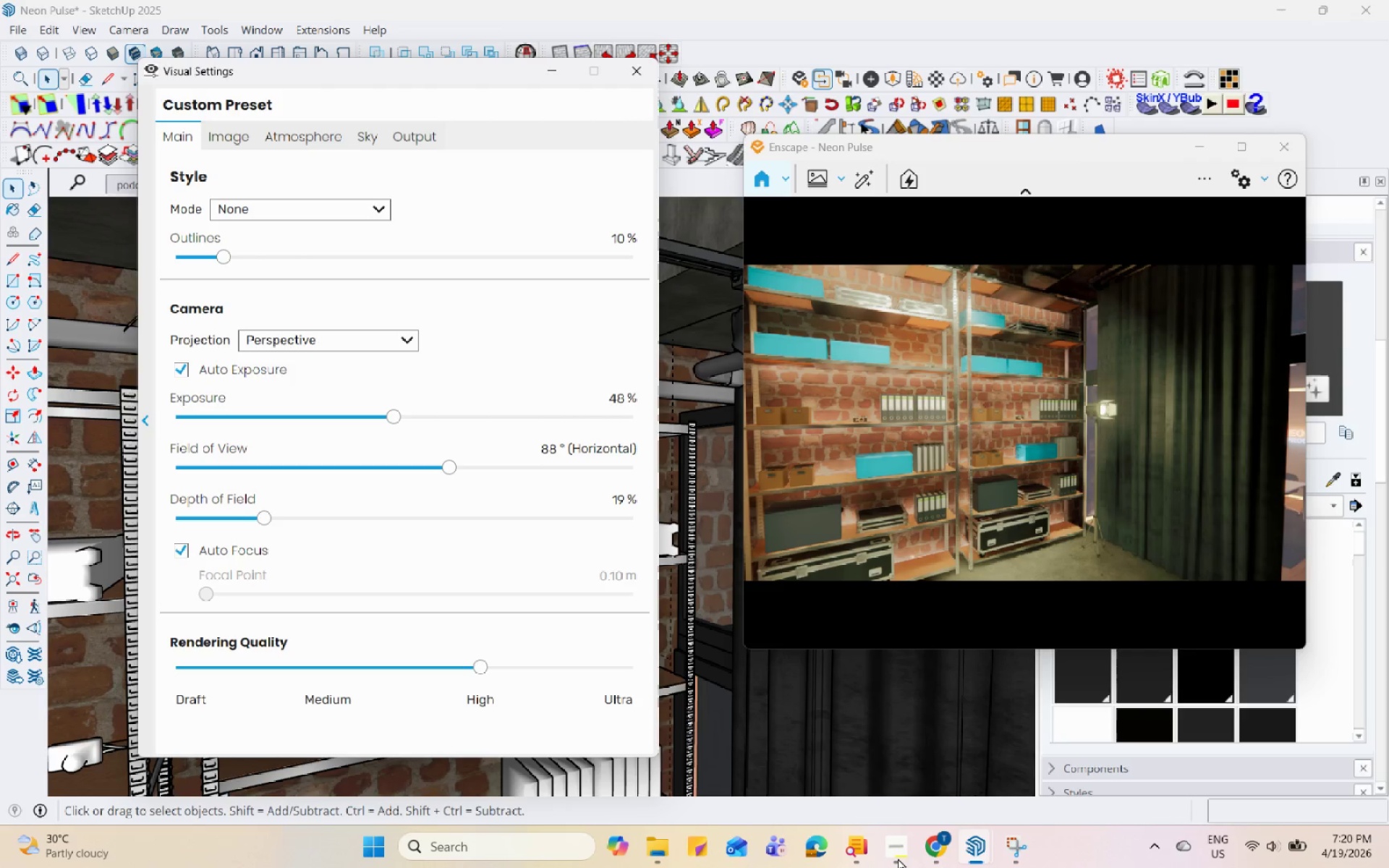 
hold_key(key=Space, duration=1.51)
 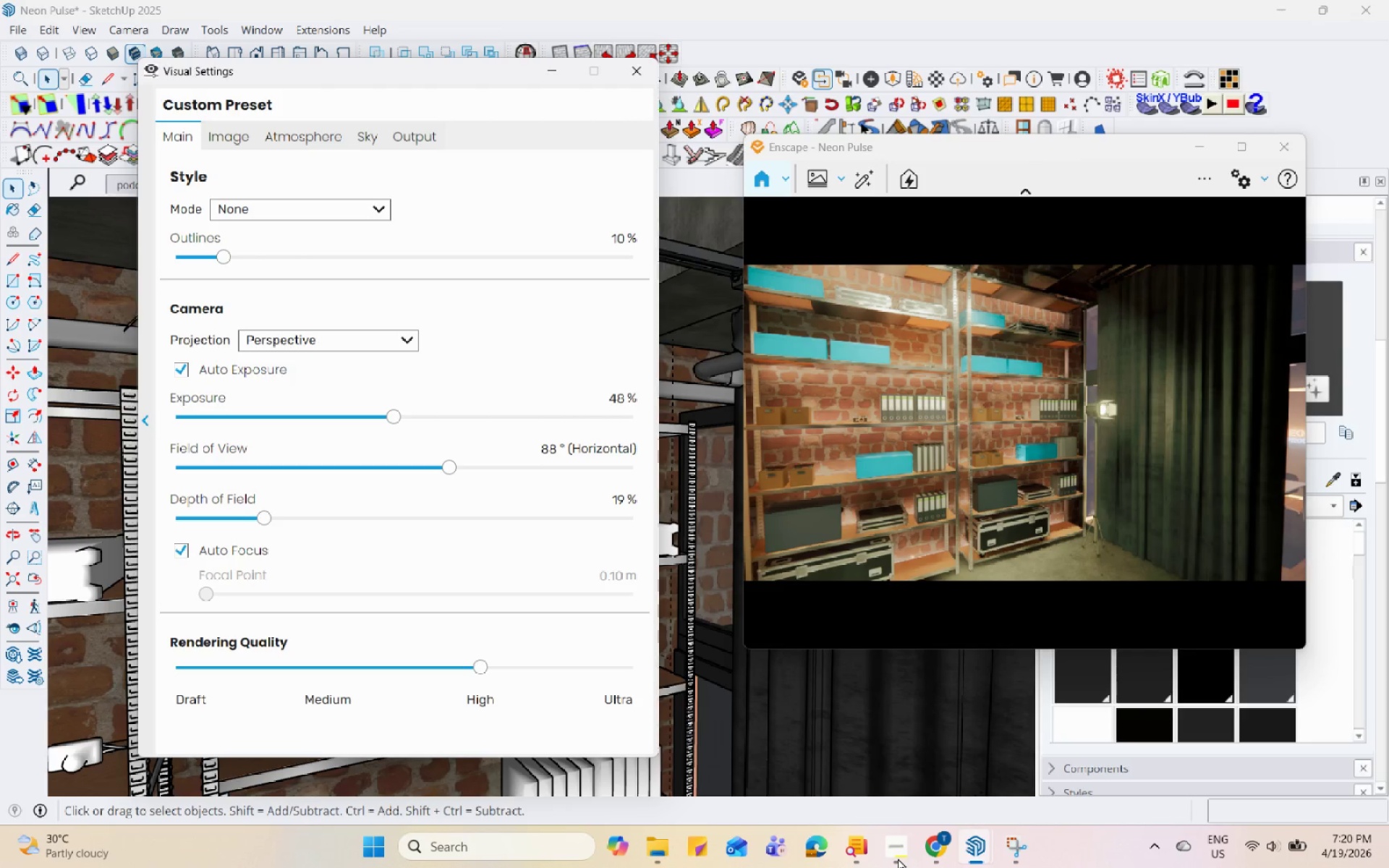 
hold_key(key=Space, duration=1.52)
 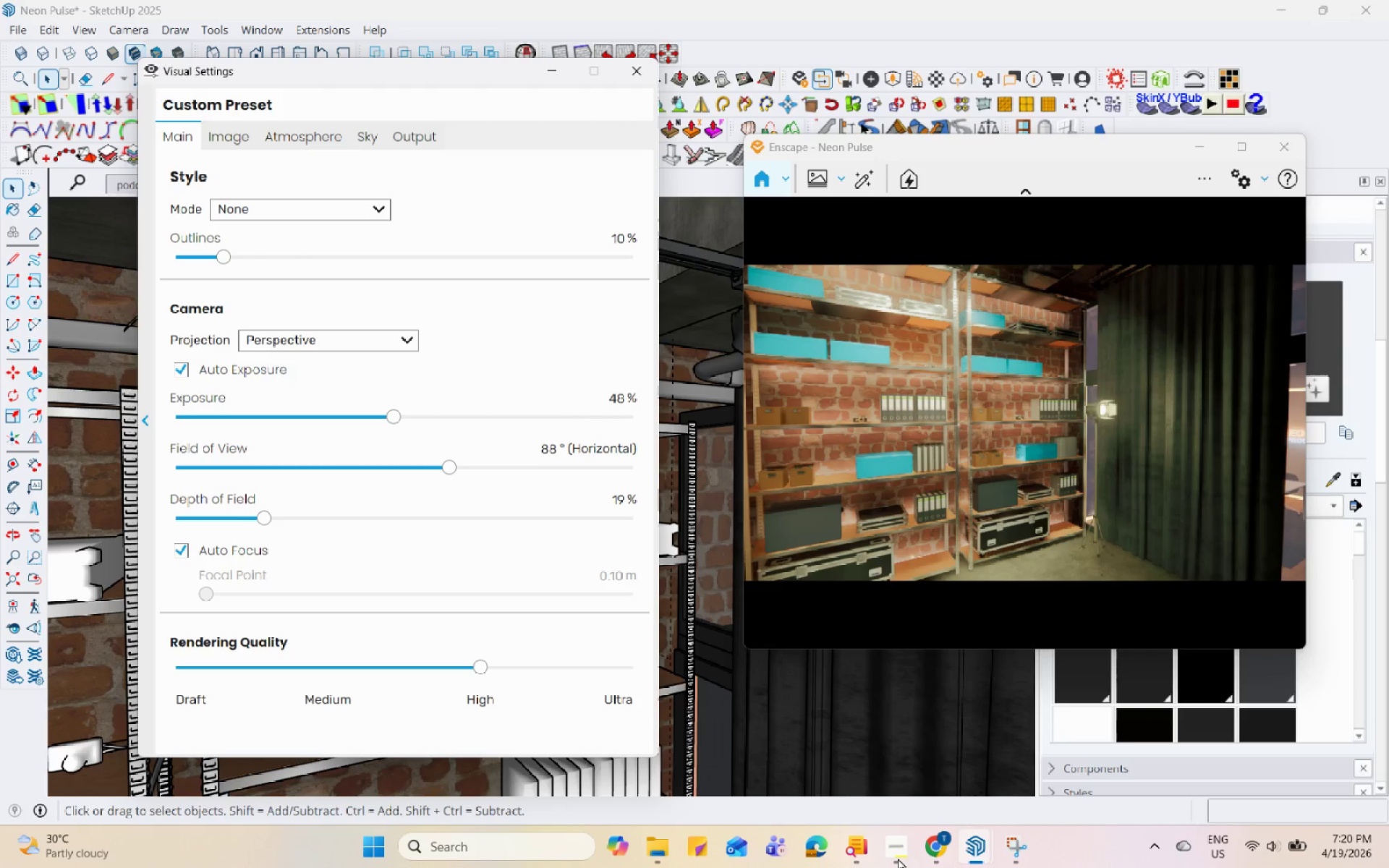 
hold_key(key=Space, duration=1.52)
 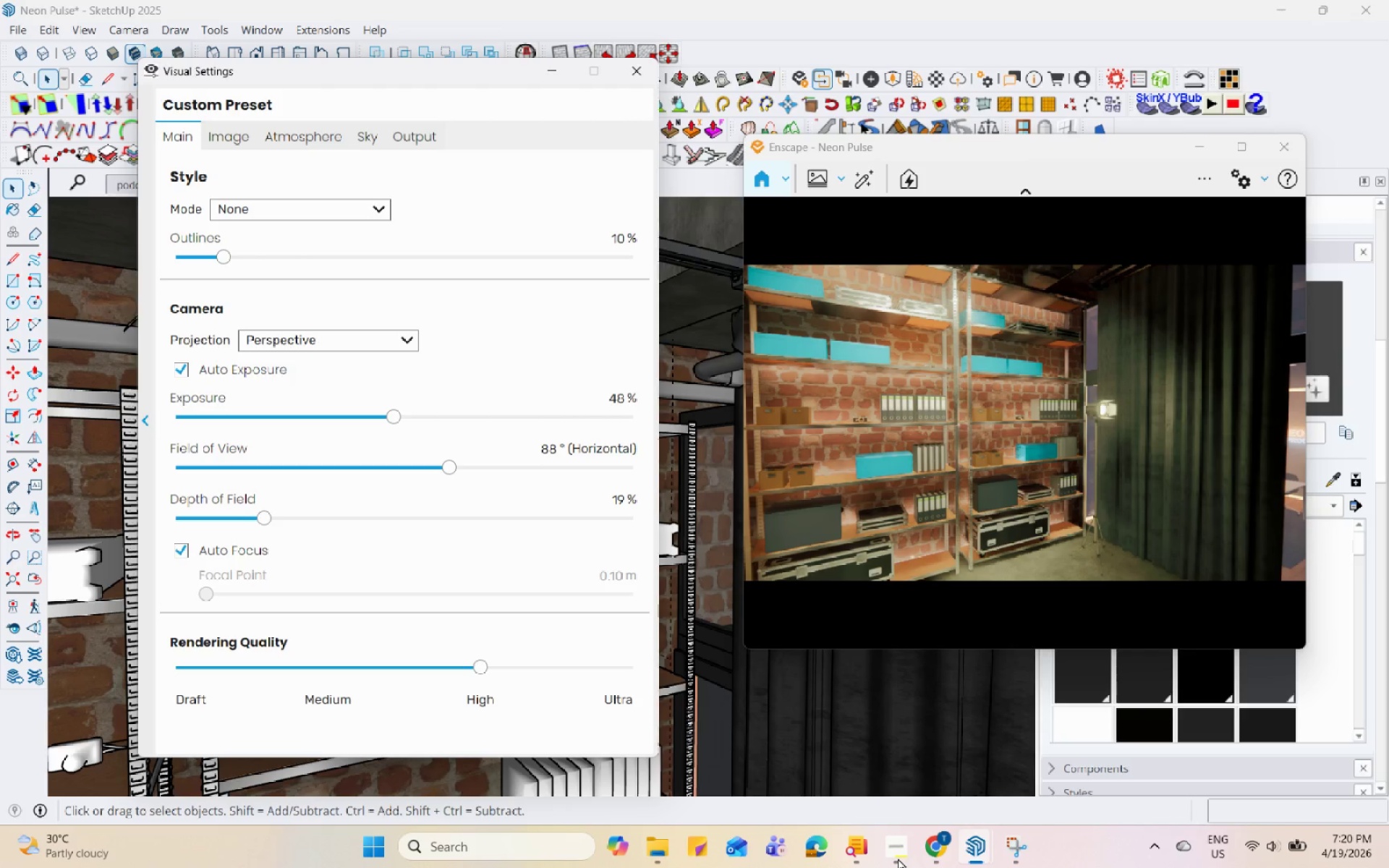 
hold_key(key=Space, duration=1.51)
 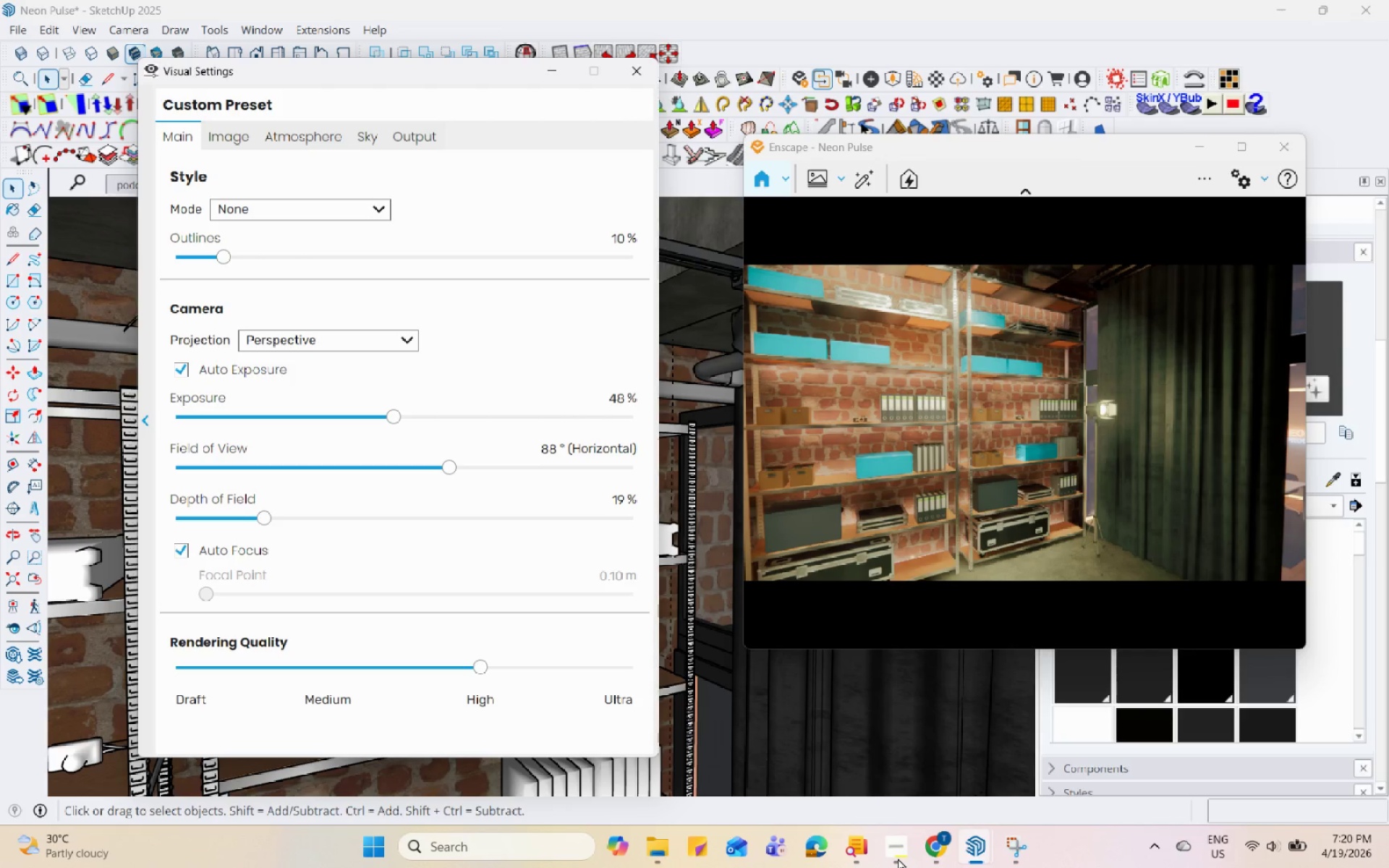 
hold_key(key=Space, duration=1.53)
 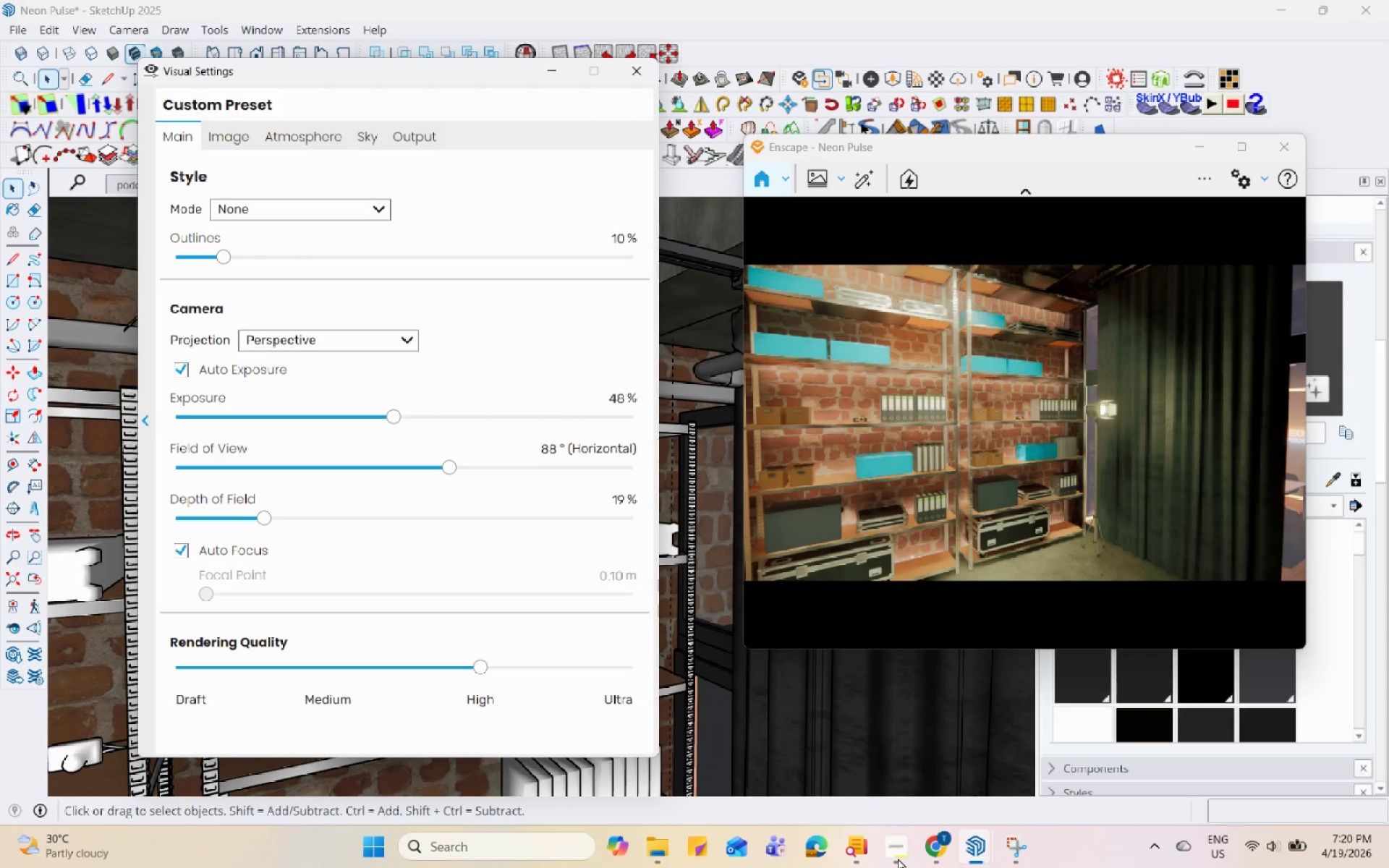 
hold_key(key=Space, duration=1.52)
 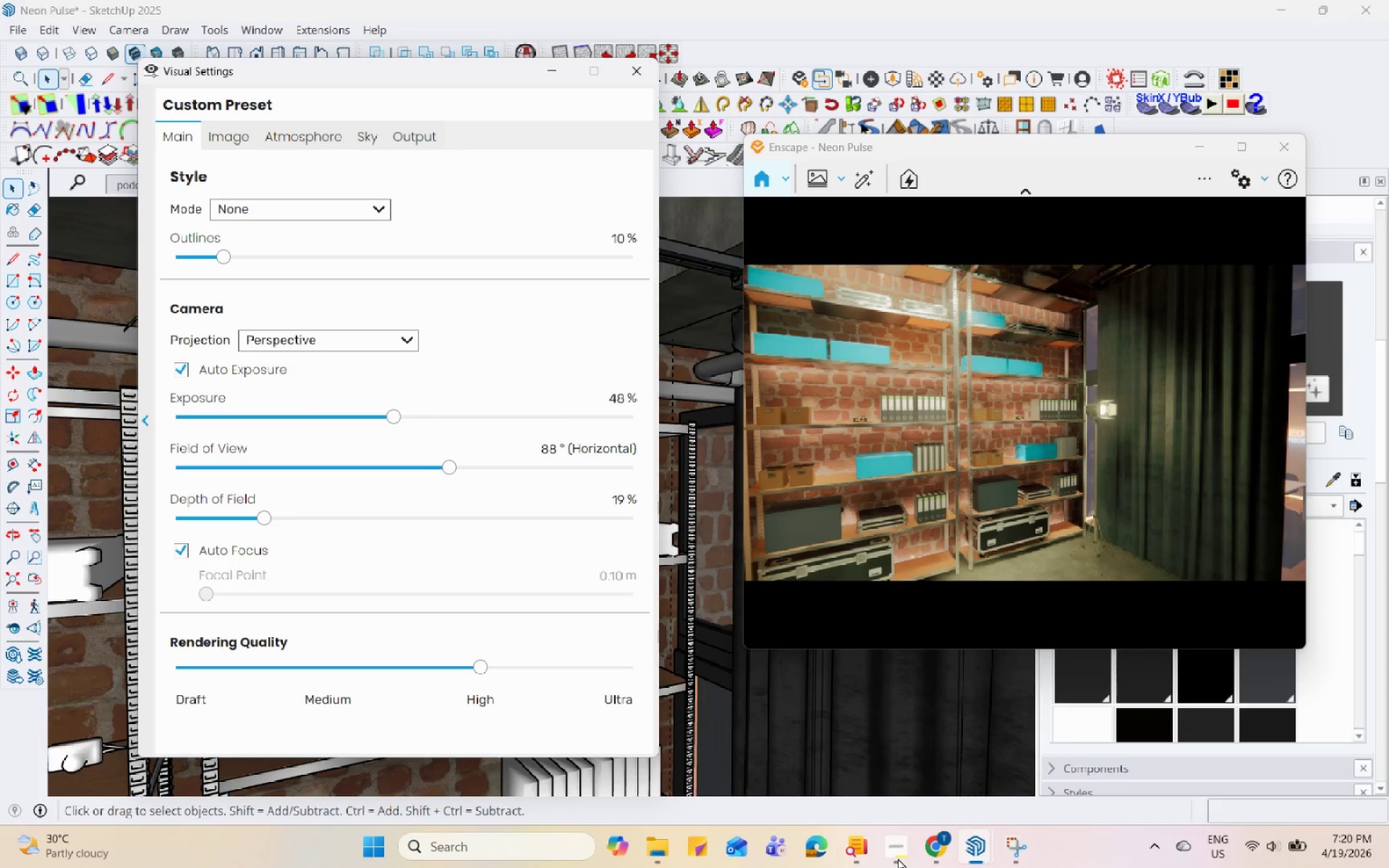 
hold_key(key=Space, duration=1.52)
 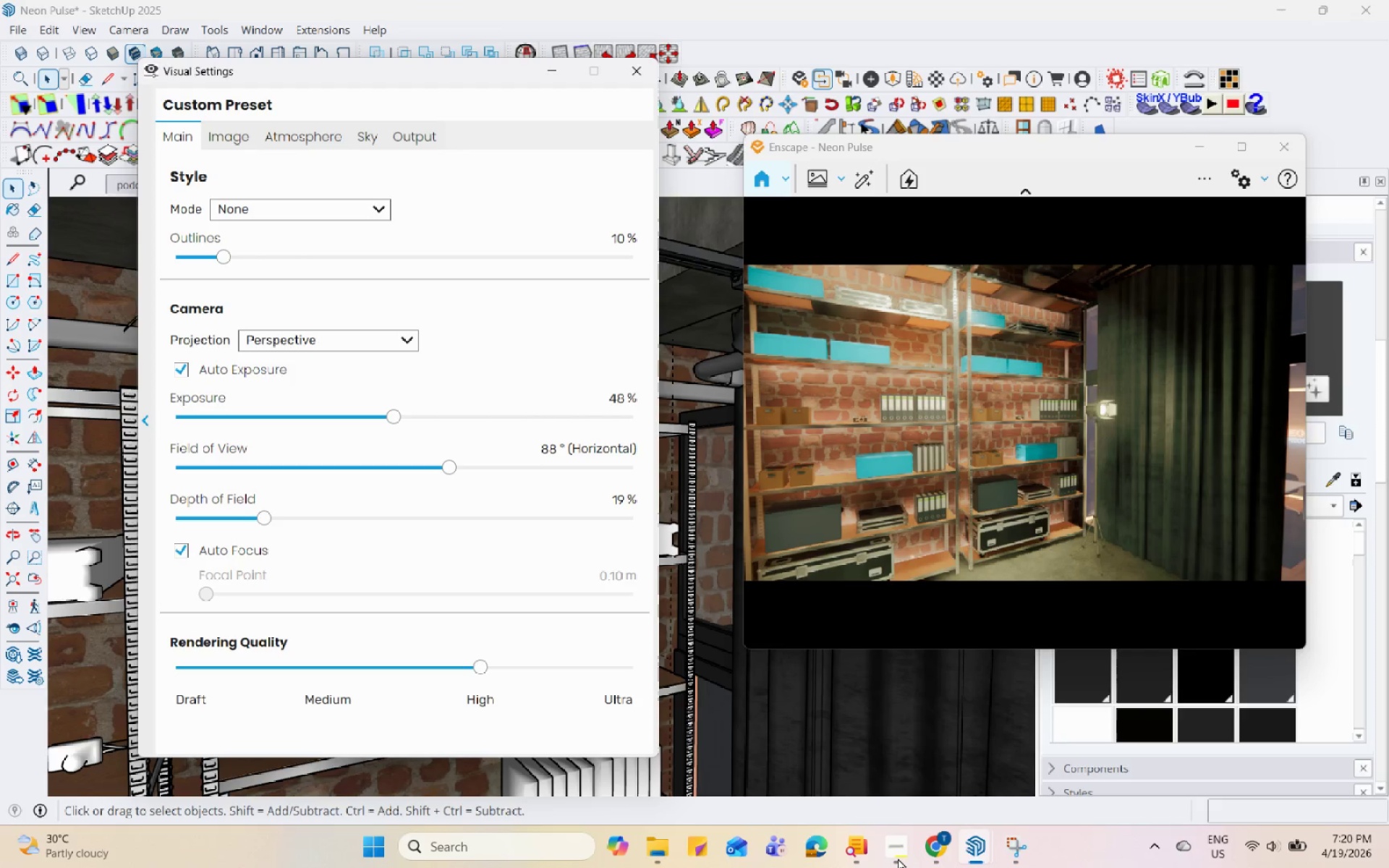 
hold_key(key=Space, duration=1.51)
 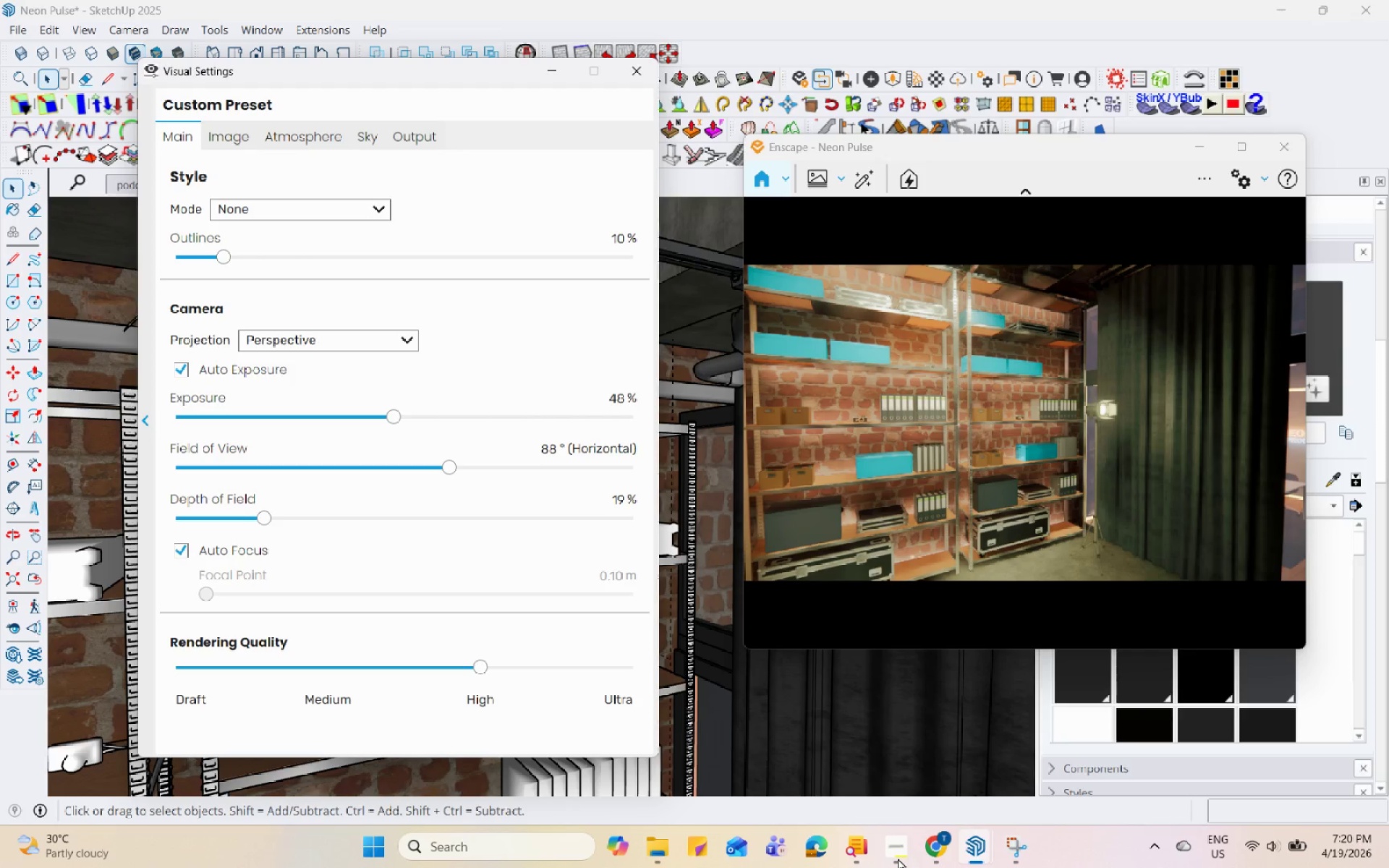 
hold_key(key=Space, duration=1.5)
 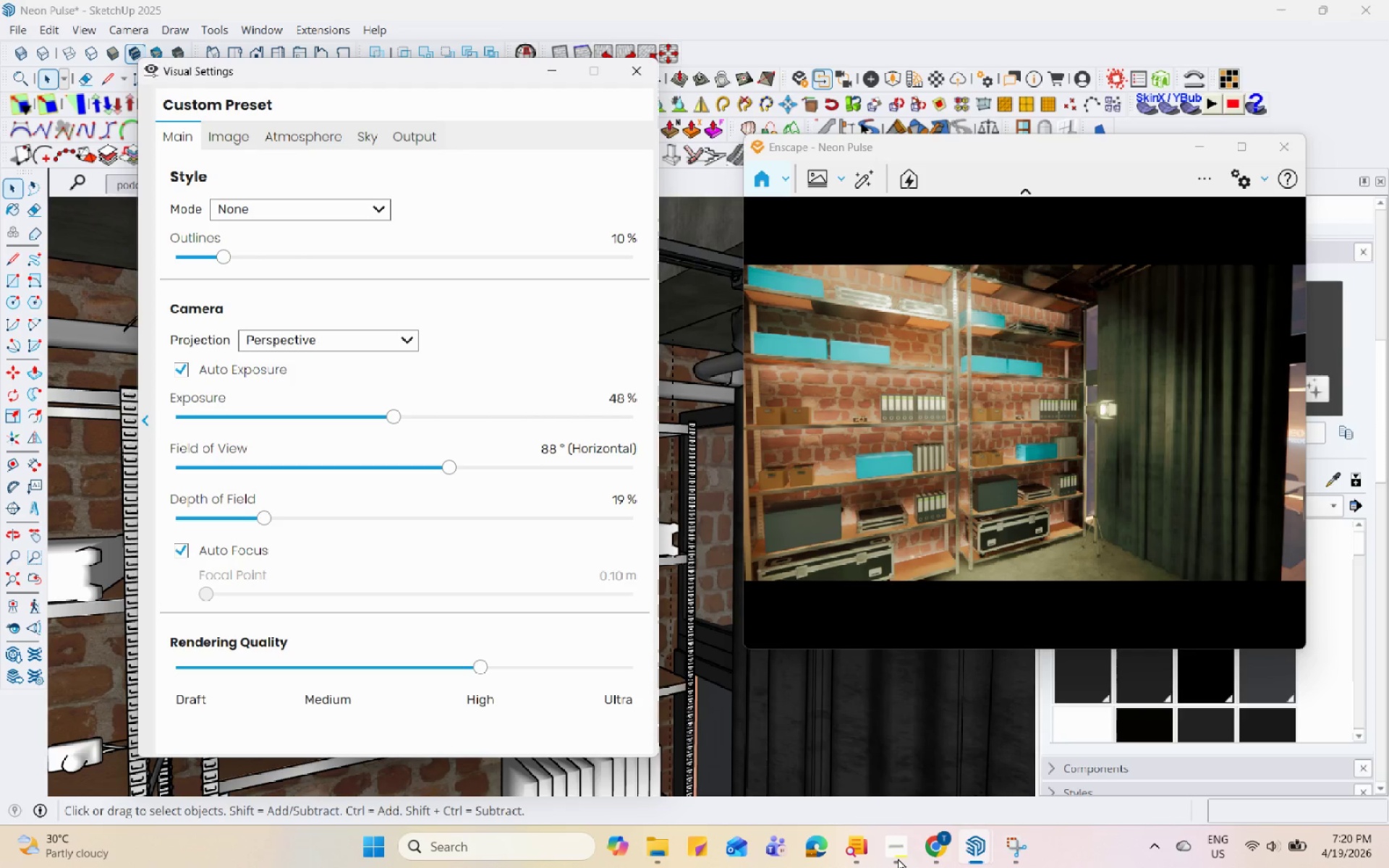 
hold_key(key=Space, duration=1.5)
 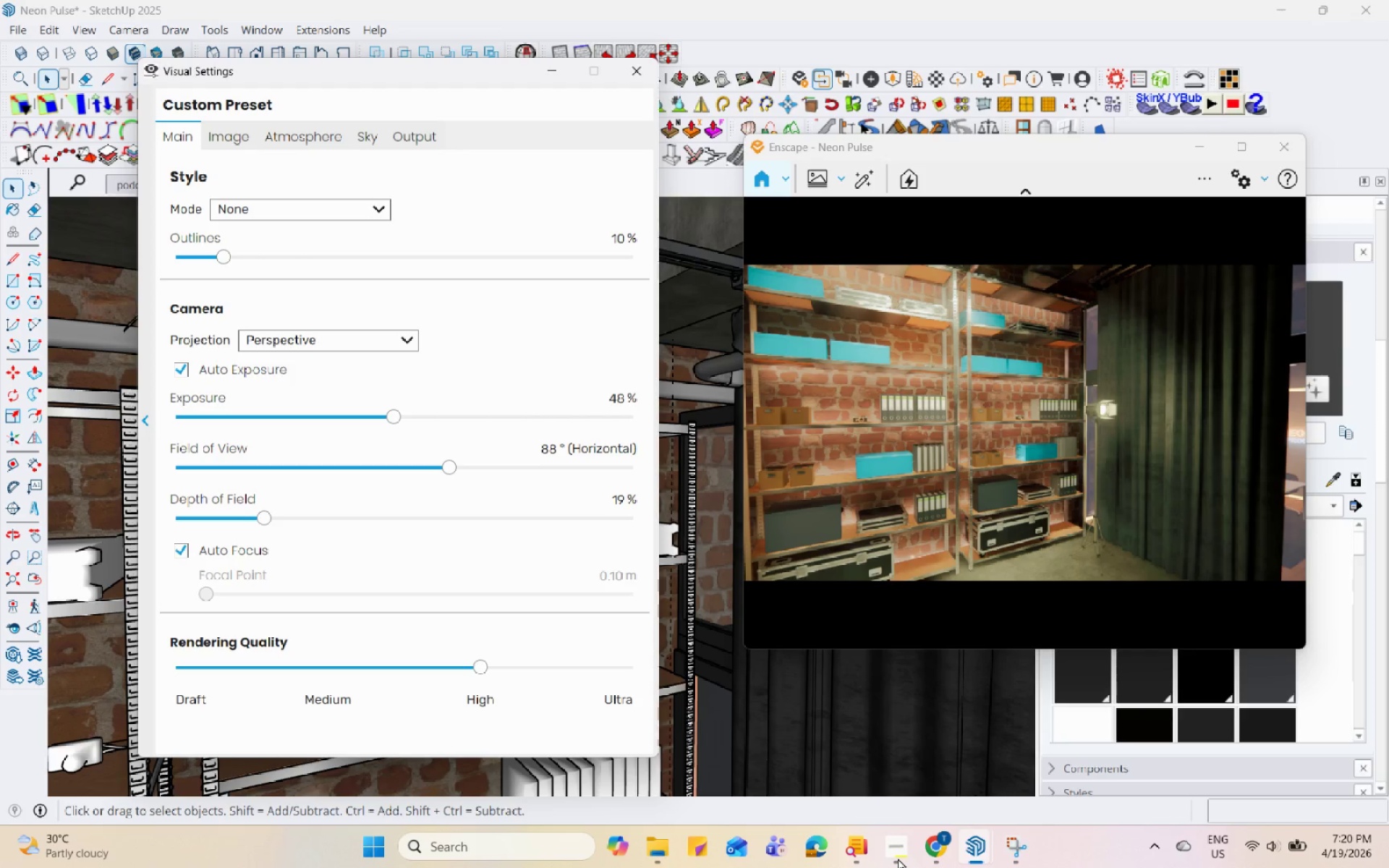 
hold_key(key=Space, duration=1.52)
 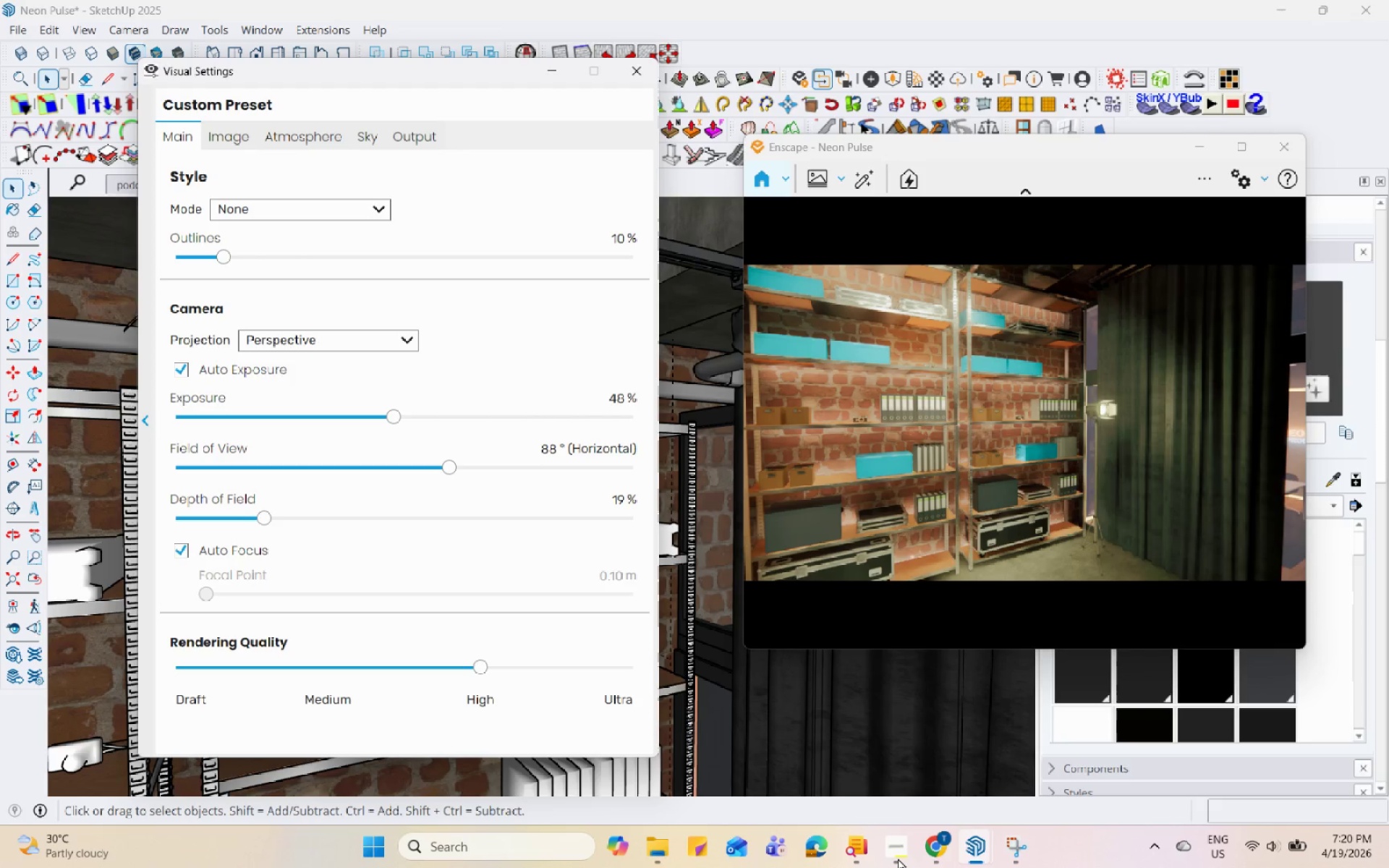 
hold_key(key=Space, duration=1.52)
 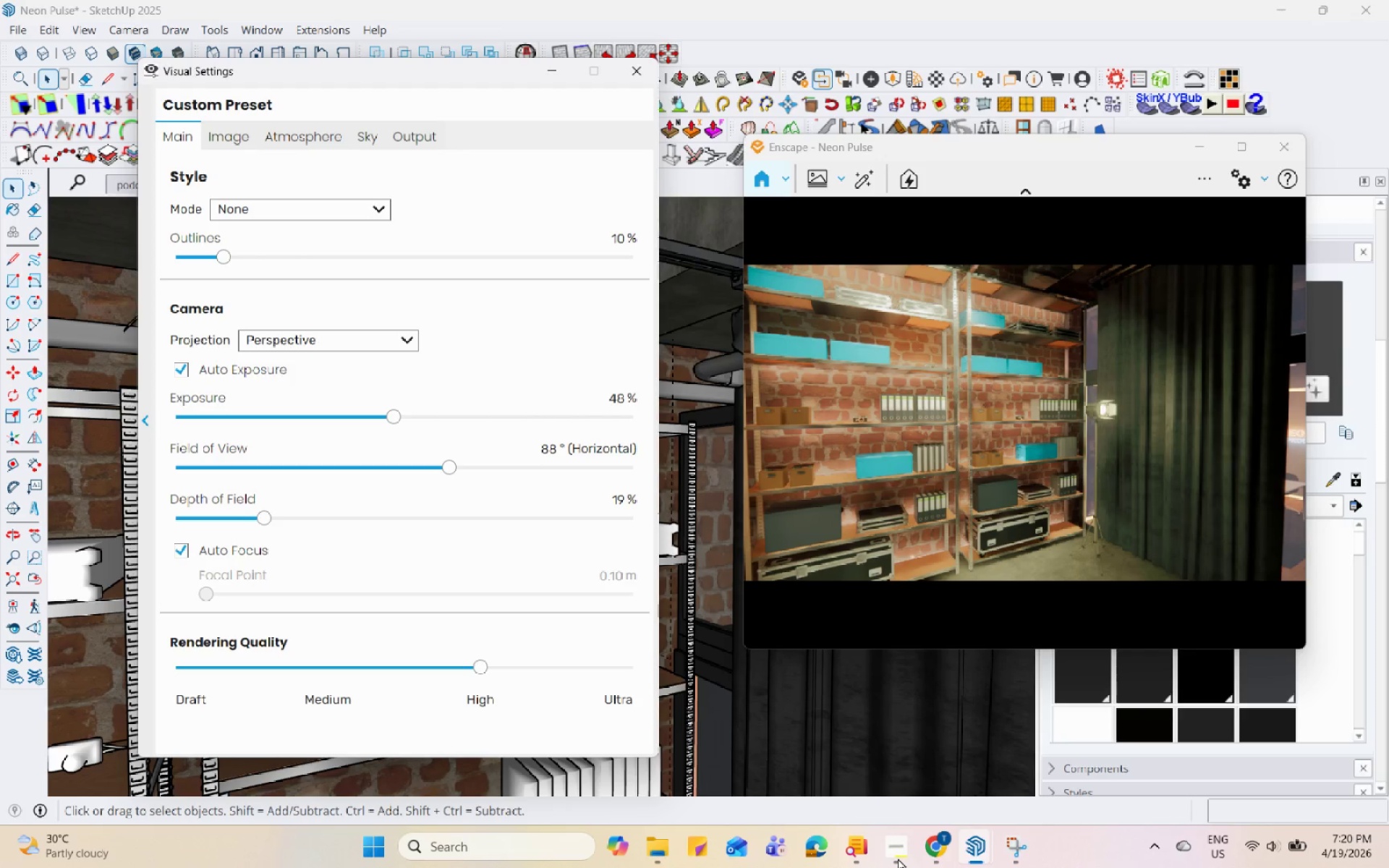 
hold_key(key=Space, duration=1.53)
 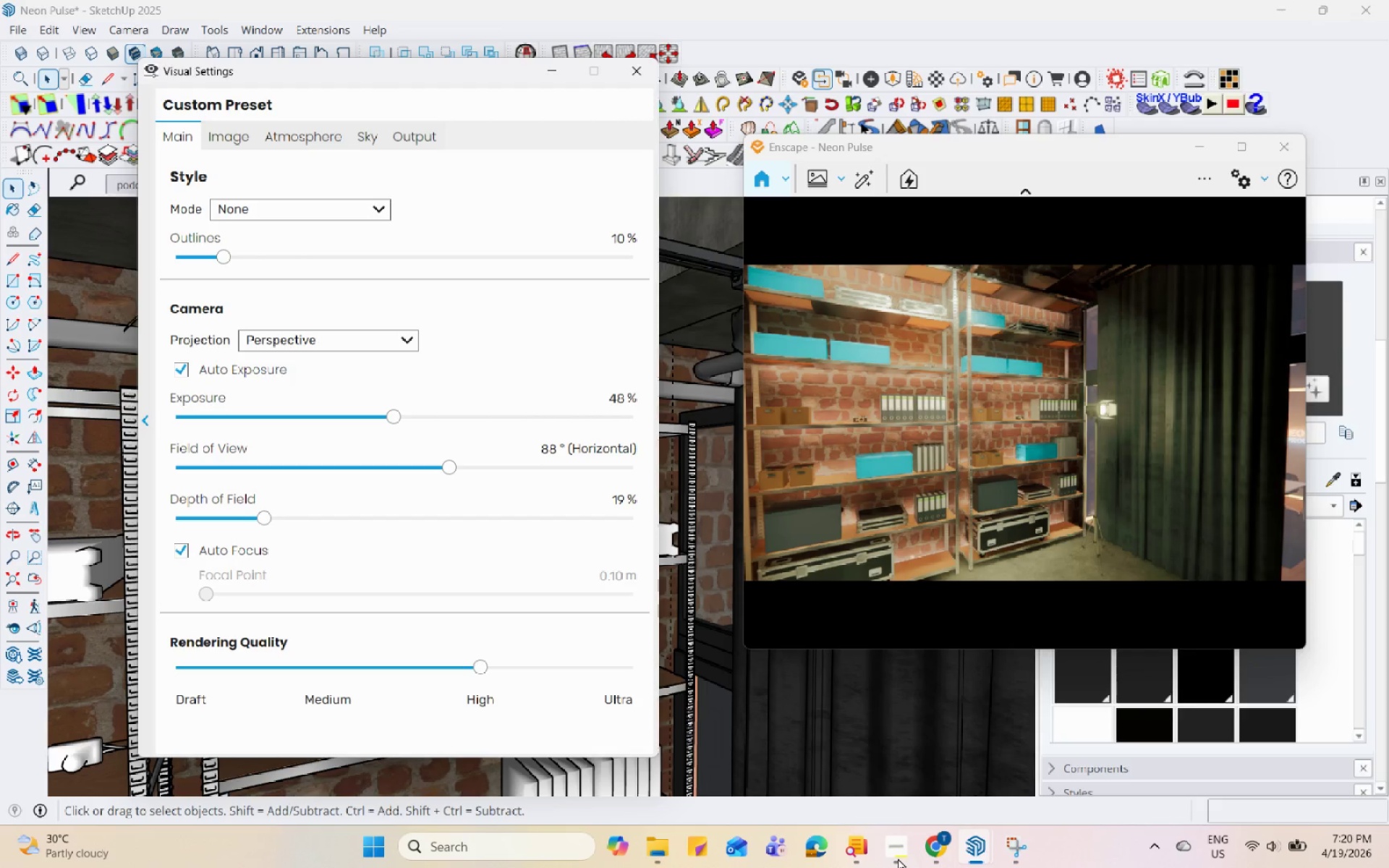 
hold_key(key=Space, duration=1.51)
 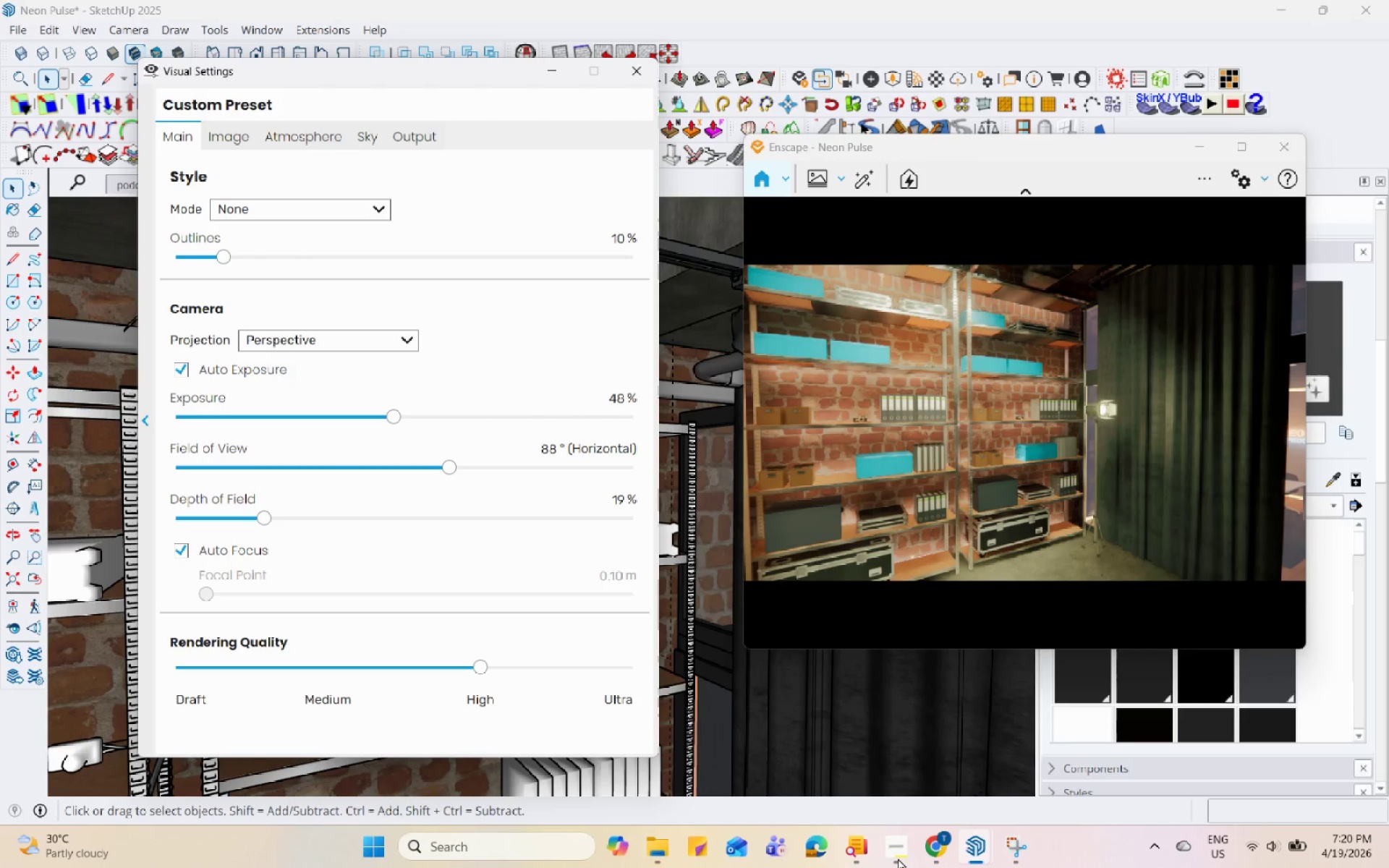 
hold_key(key=Space, duration=1.52)
 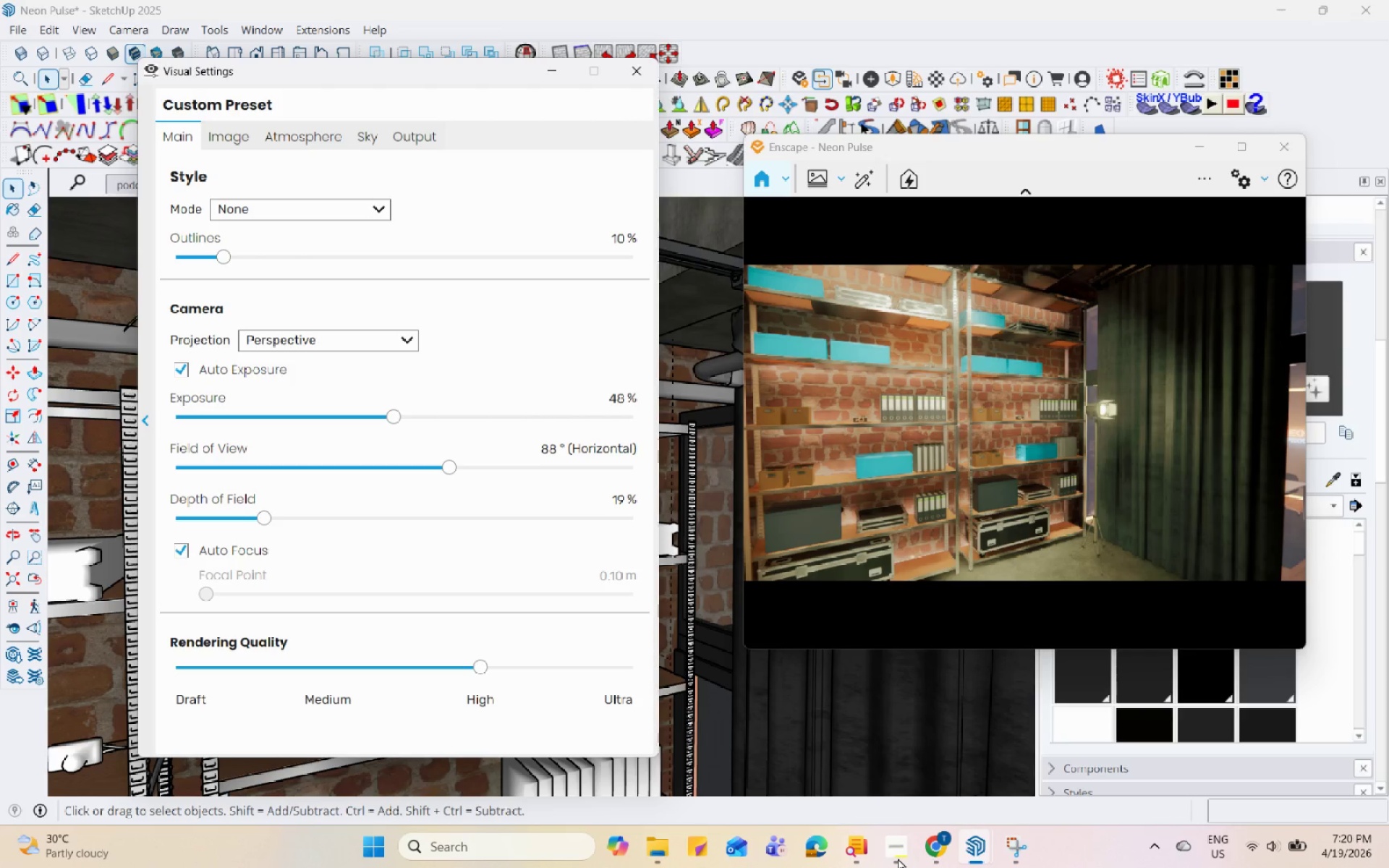 
hold_key(key=Space, duration=1.52)
 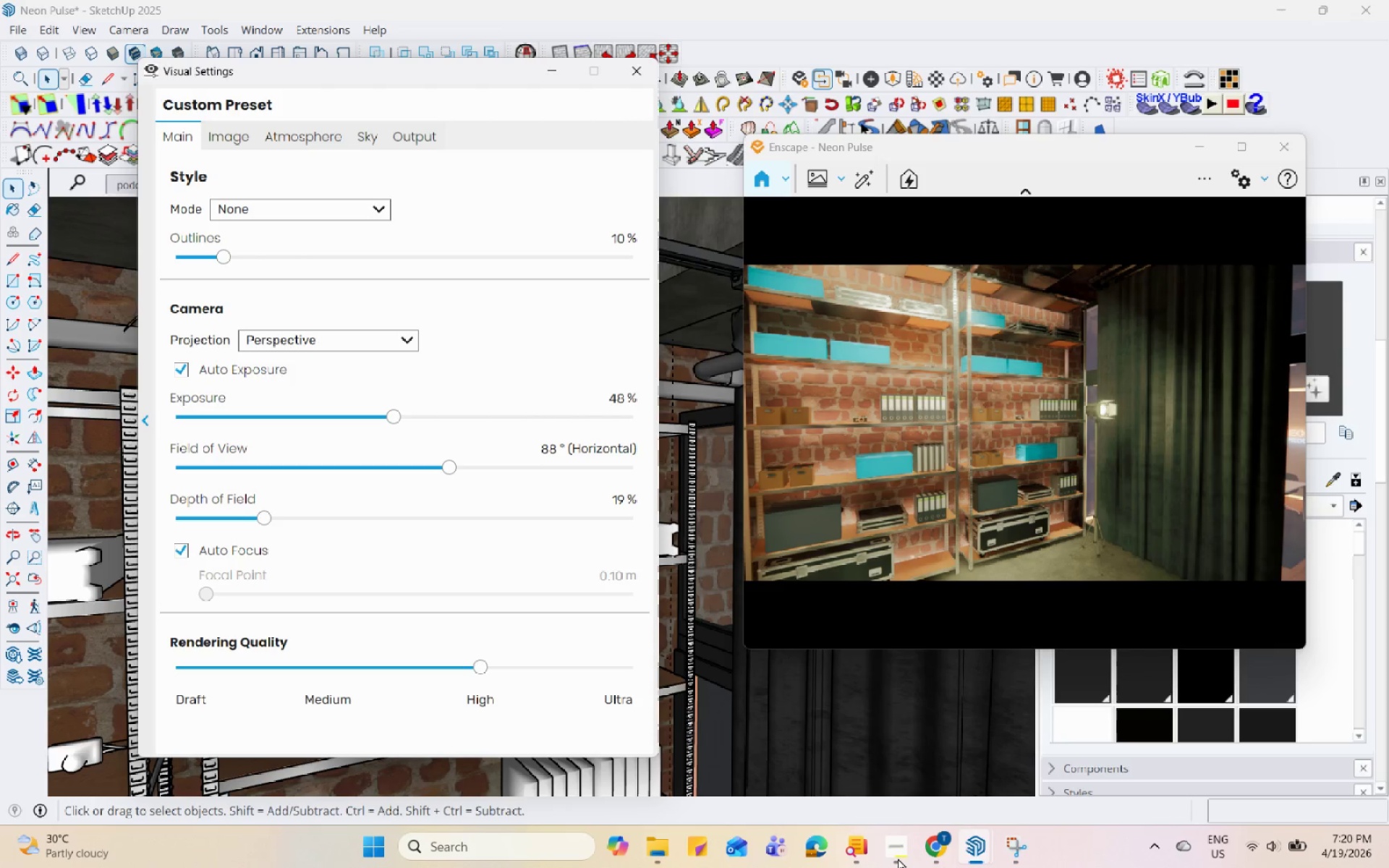 
hold_key(key=Space, duration=1.51)
 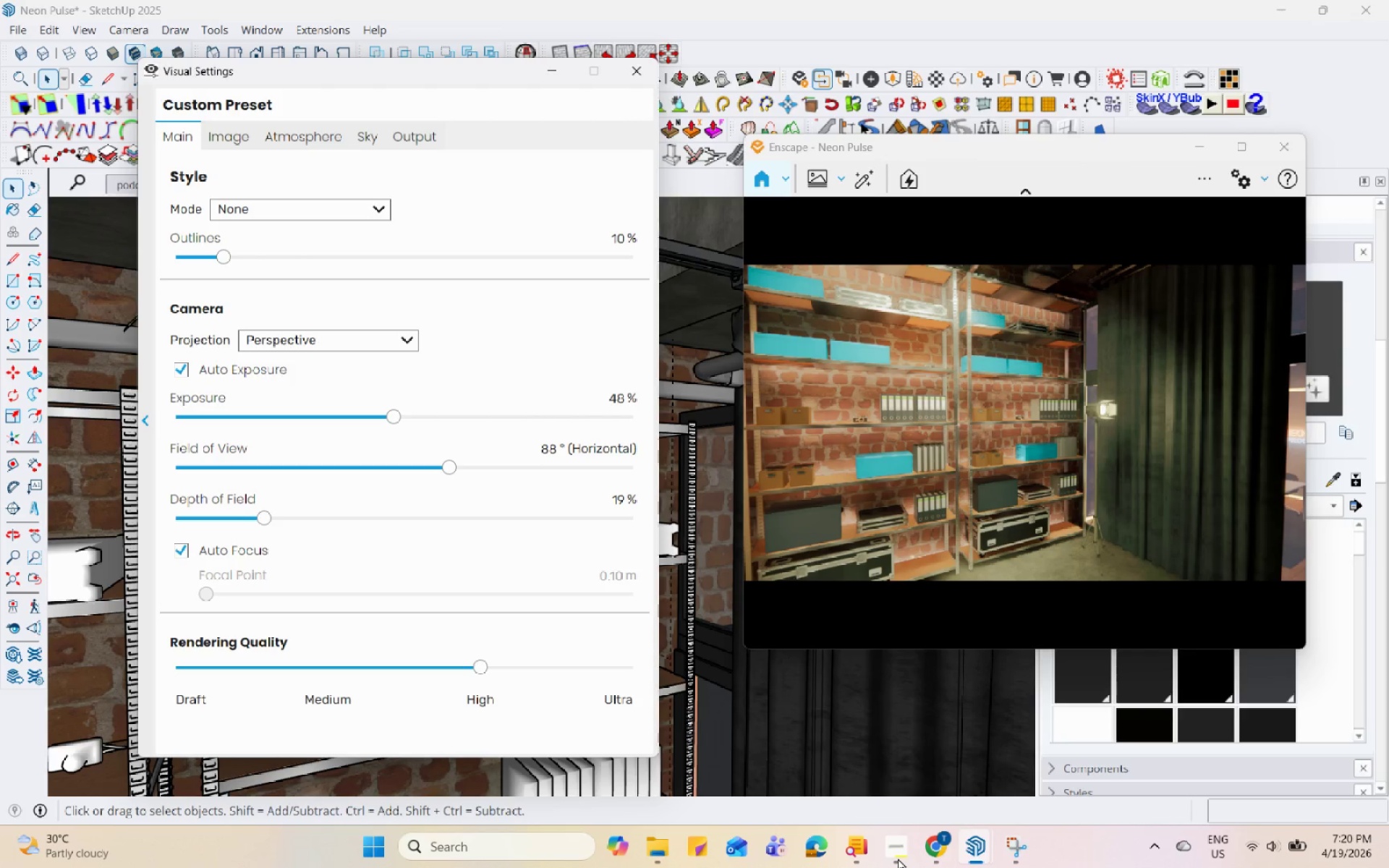 
hold_key(key=Space, duration=1.5)
 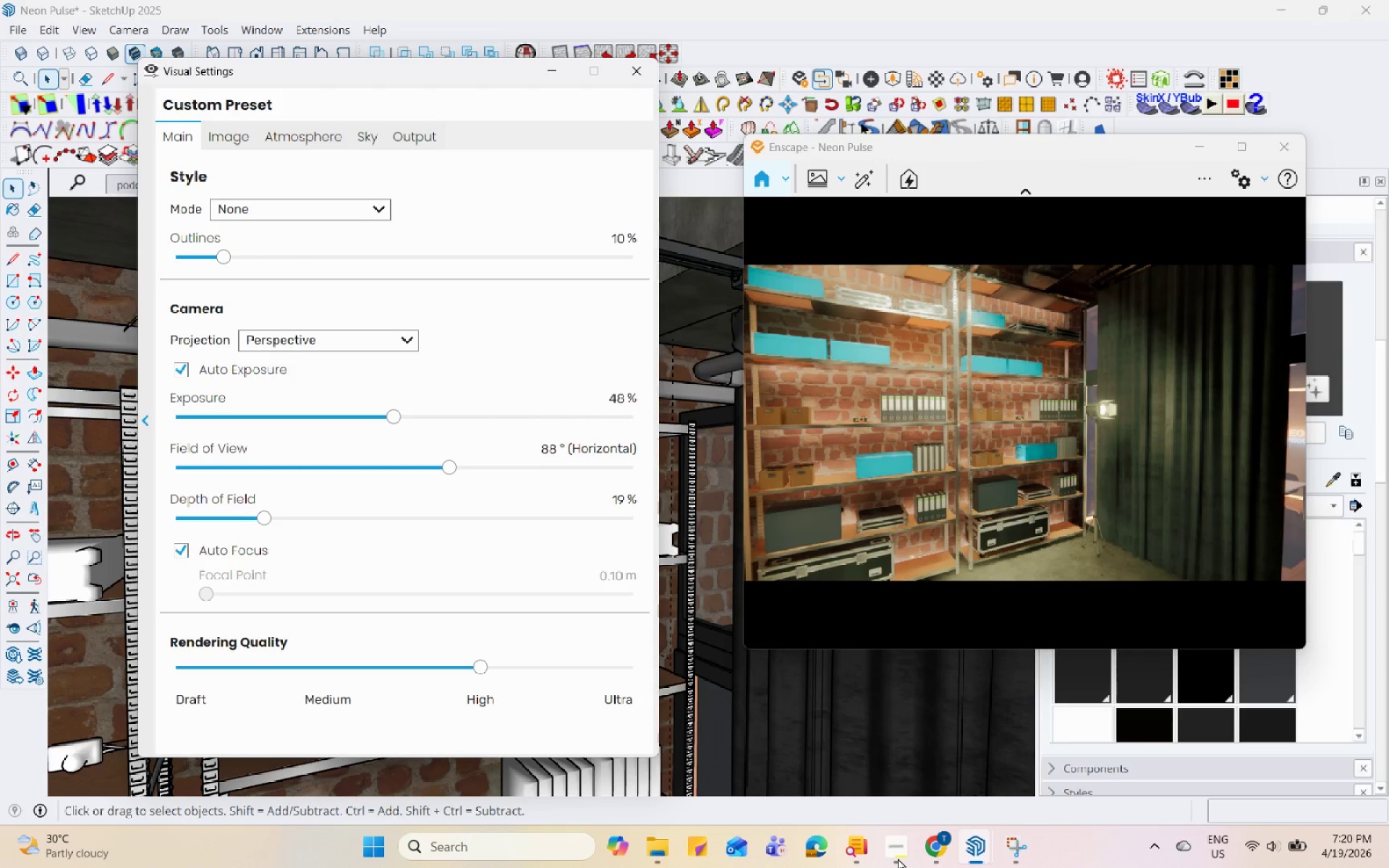 
hold_key(key=Space, duration=1.52)
 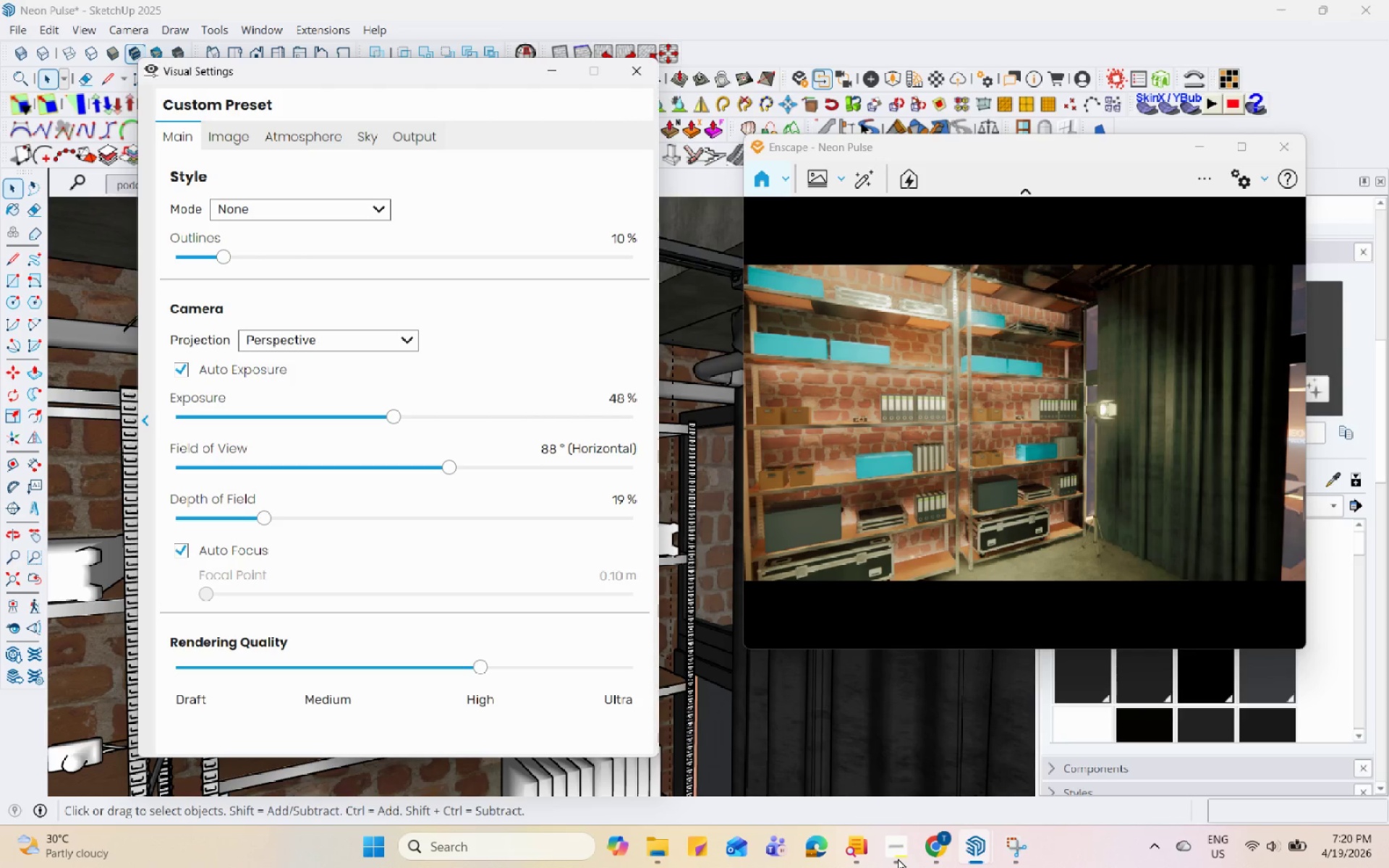 
hold_key(key=Space, duration=1.5)
 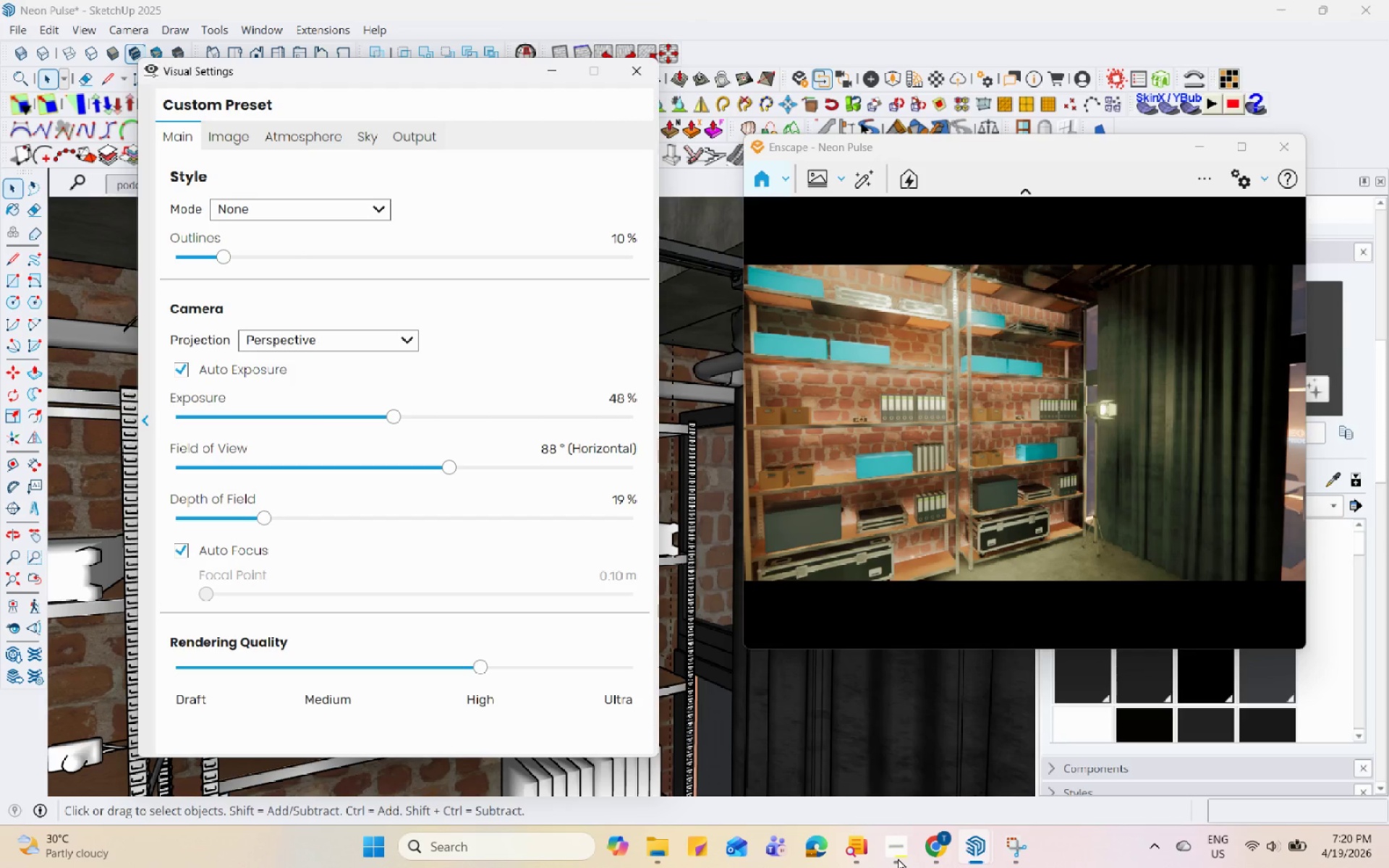 
hold_key(key=Space, duration=1.5)
 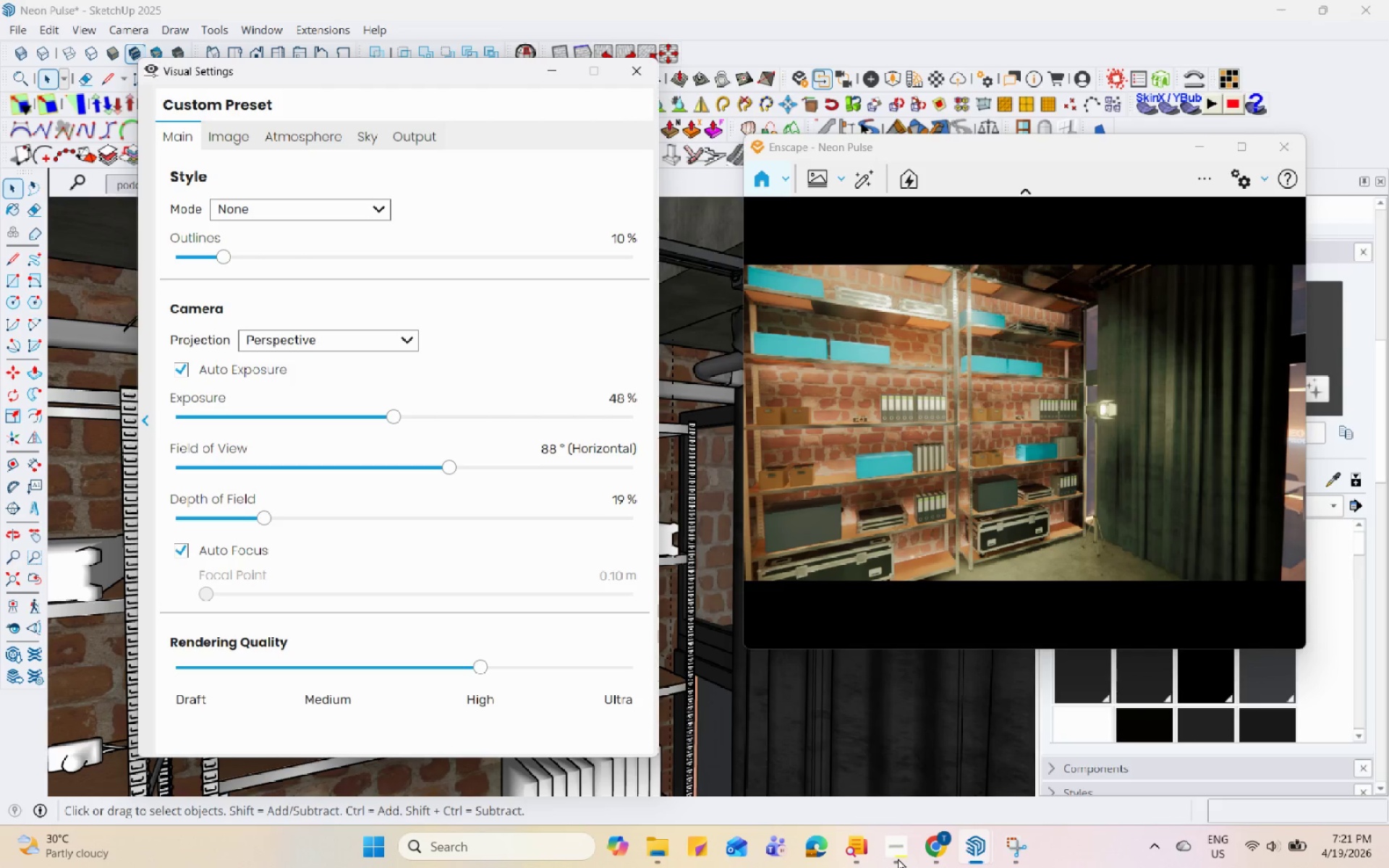 
hold_key(key=Space, duration=1.5)
 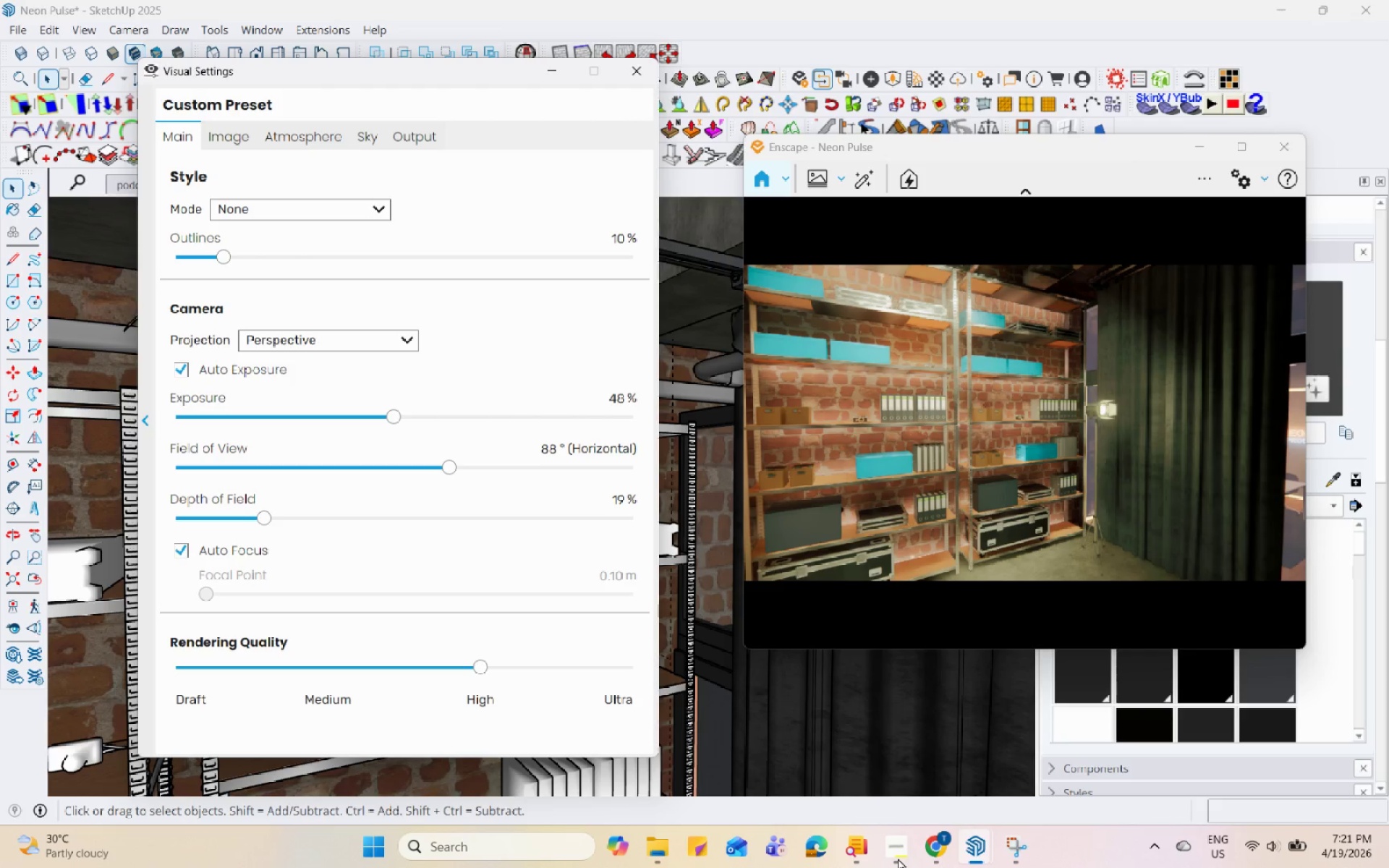 
hold_key(key=Space, duration=1.5)
 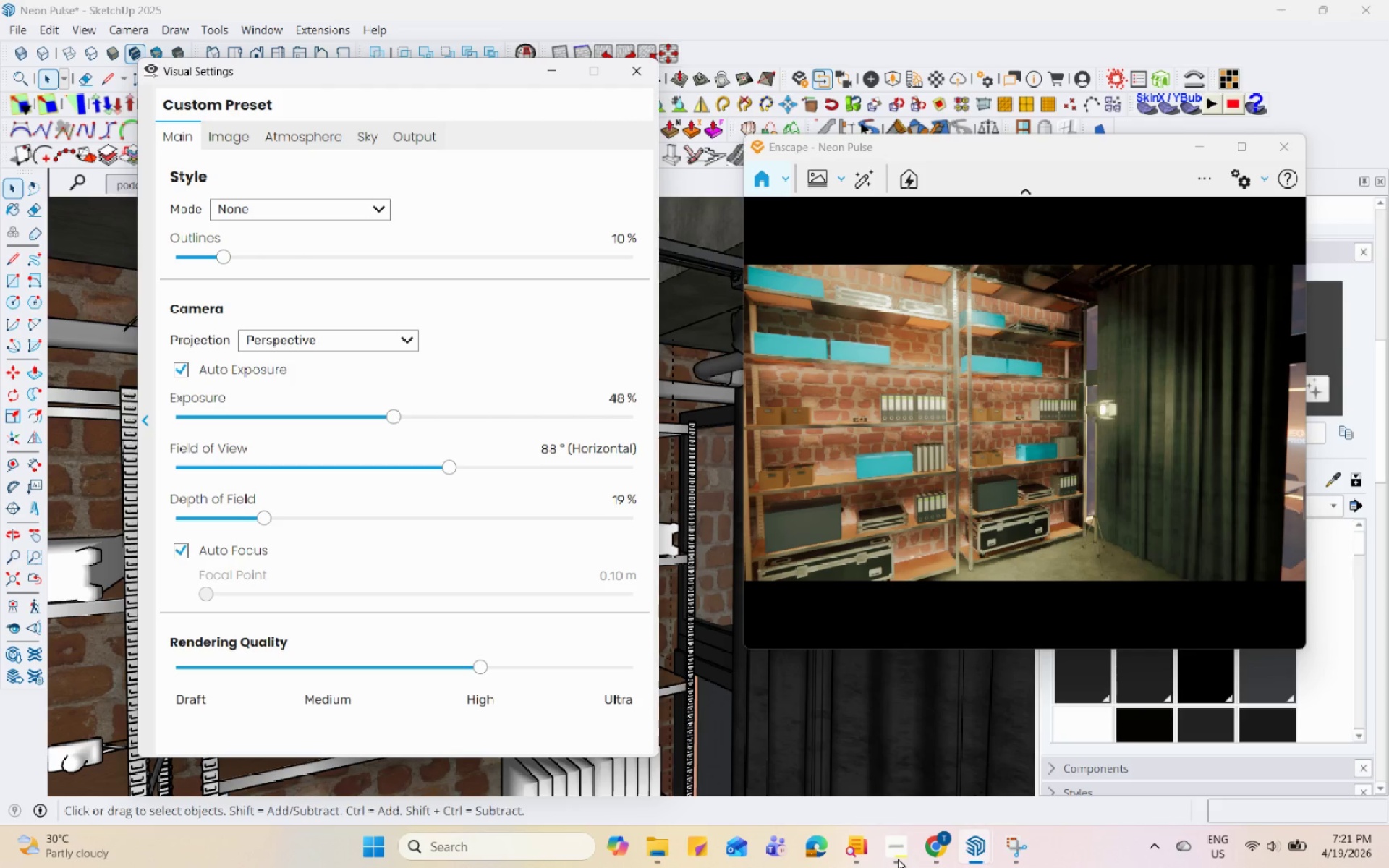 
hold_key(key=Space, duration=1.52)
 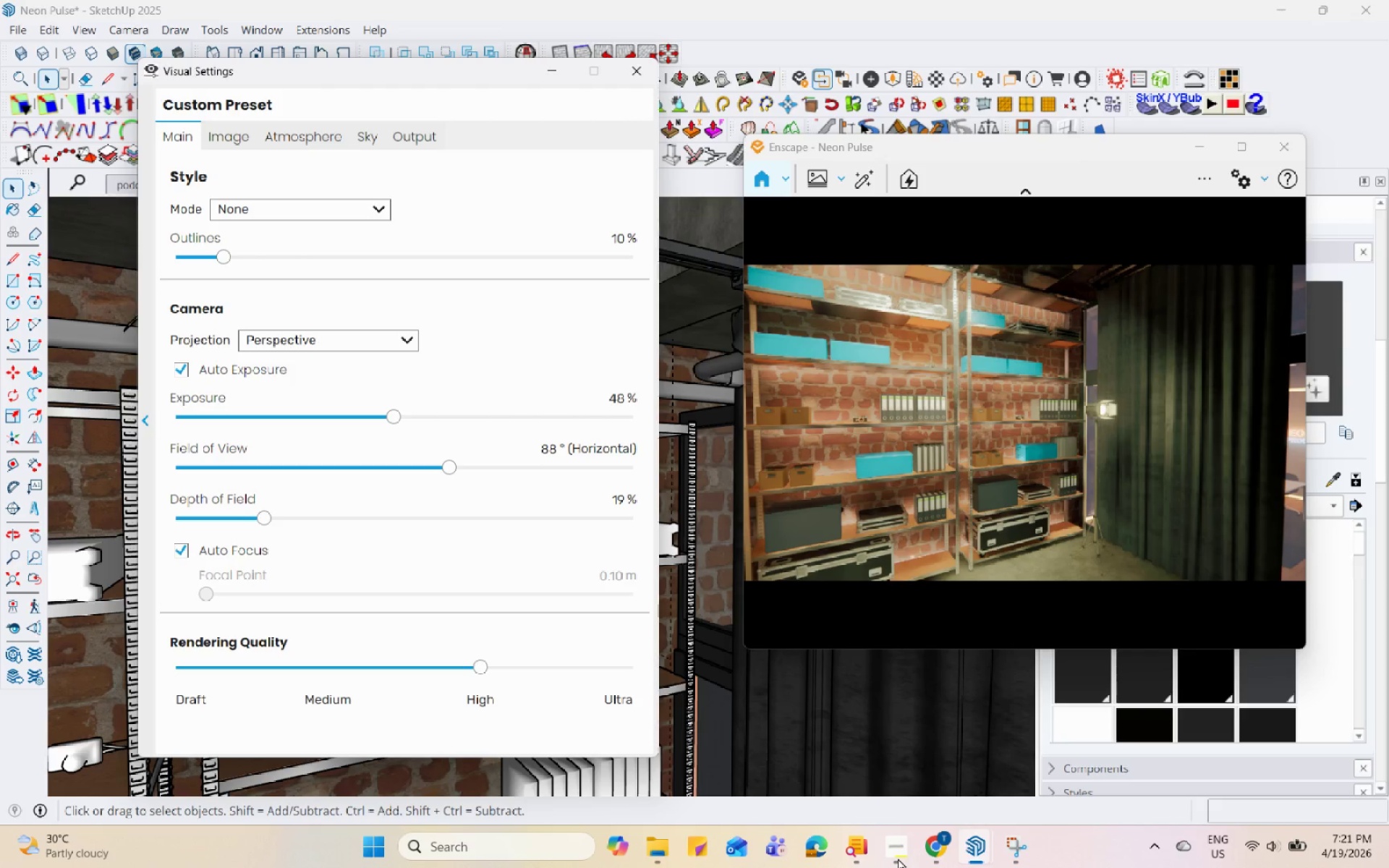 
hold_key(key=Space, duration=1.5)
 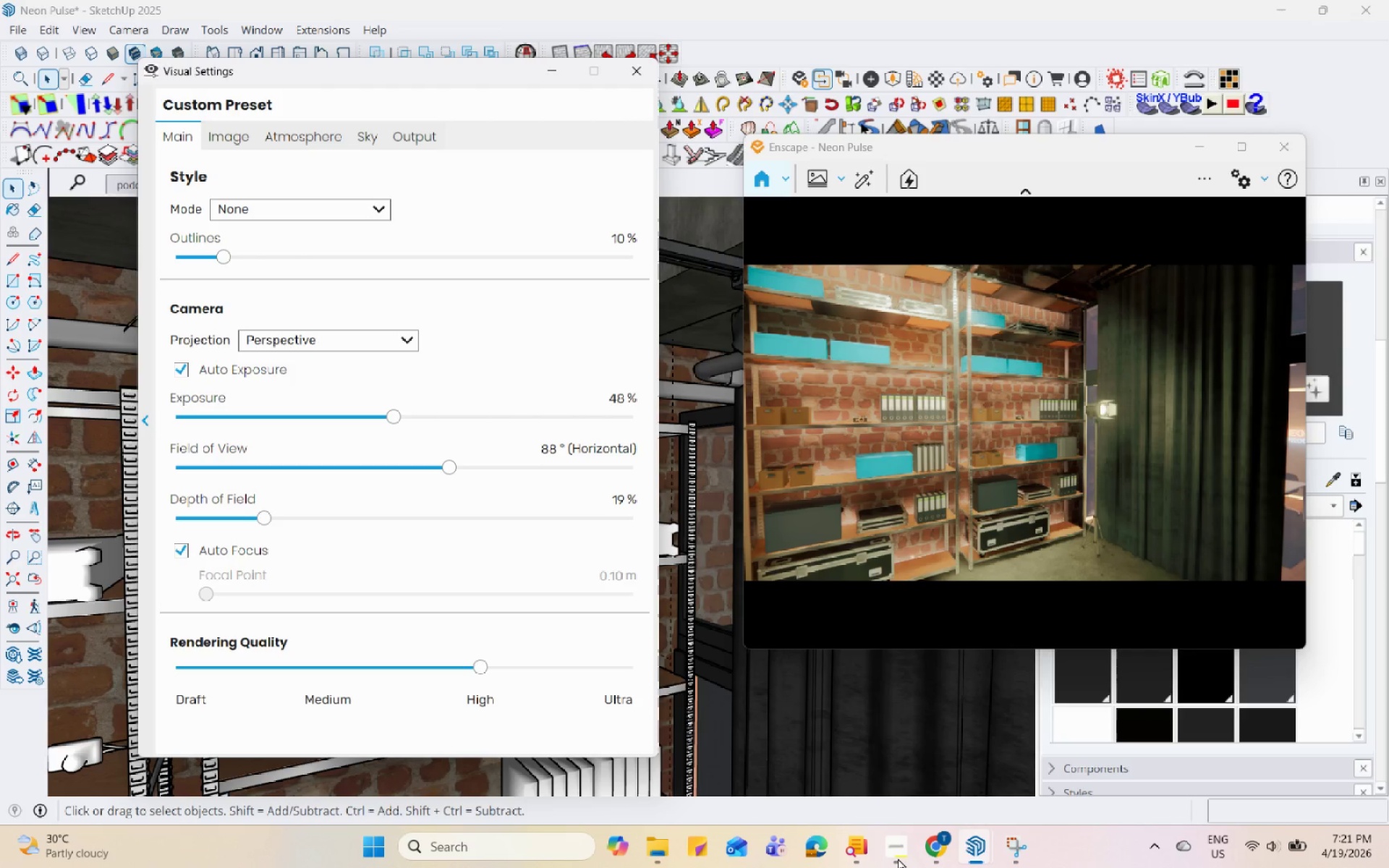 
hold_key(key=Space, duration=1.51)
 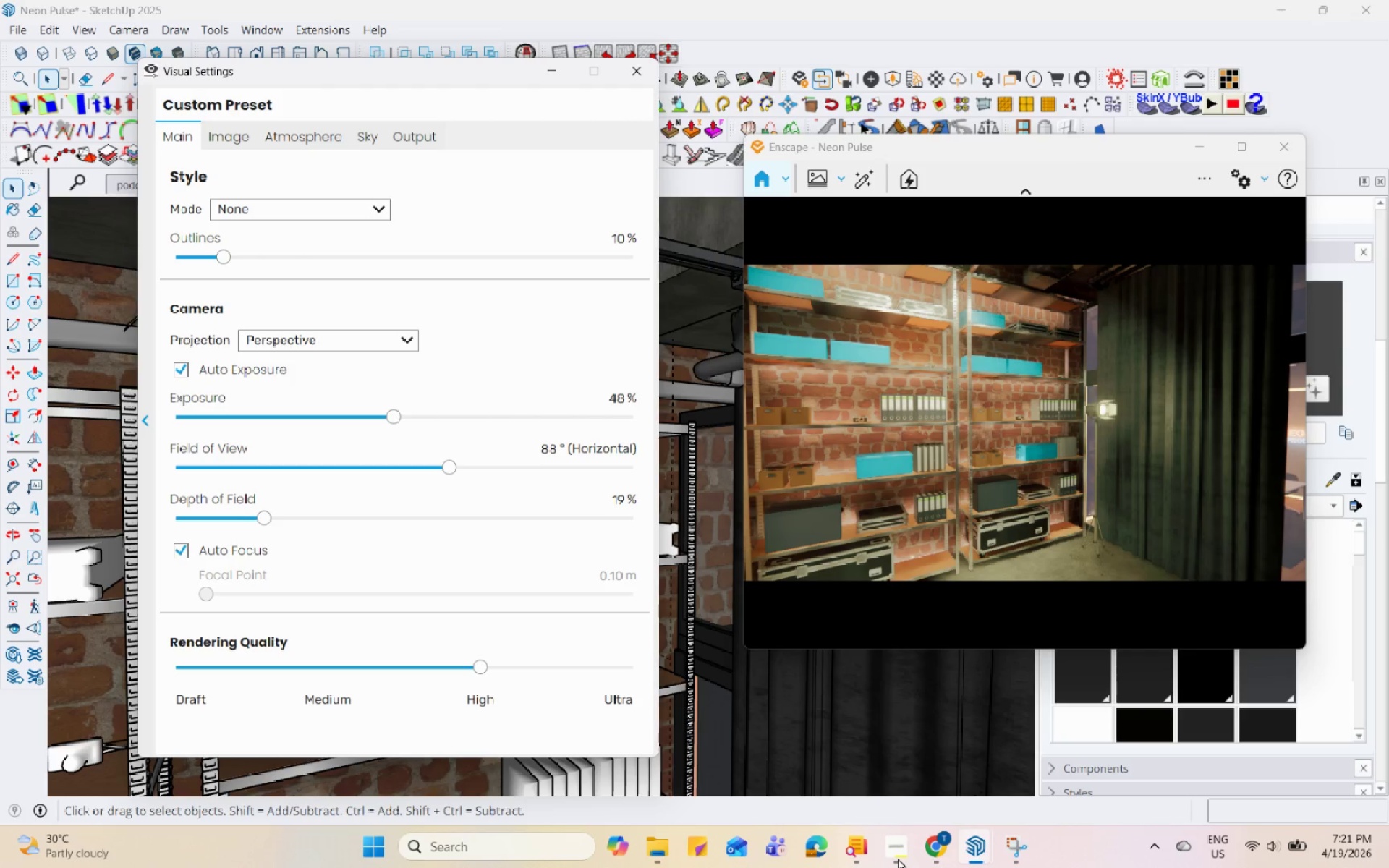 
hold_key(key=Space, duration=1.5)
 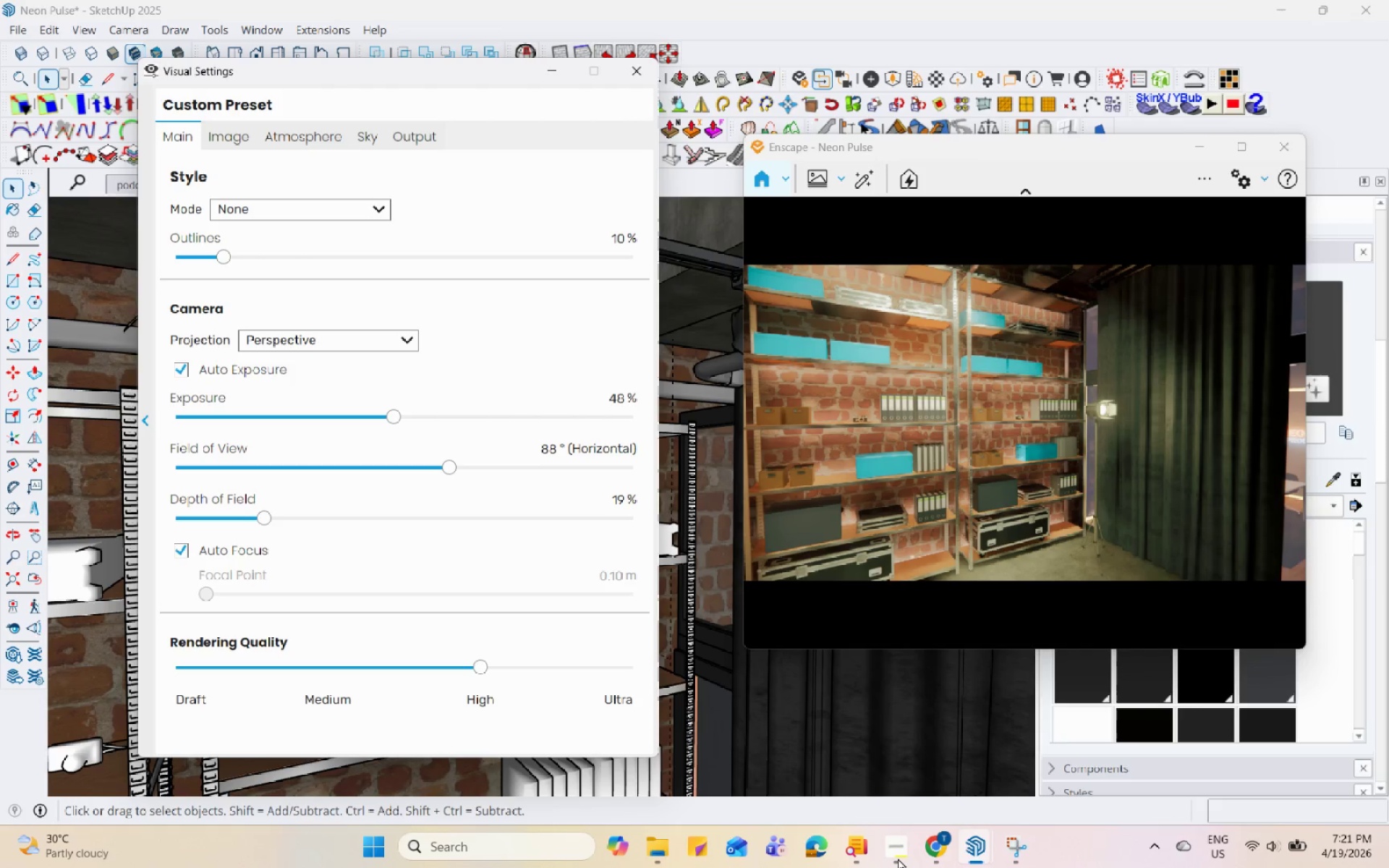 
hold_key(key=Space, duration=1.52)
 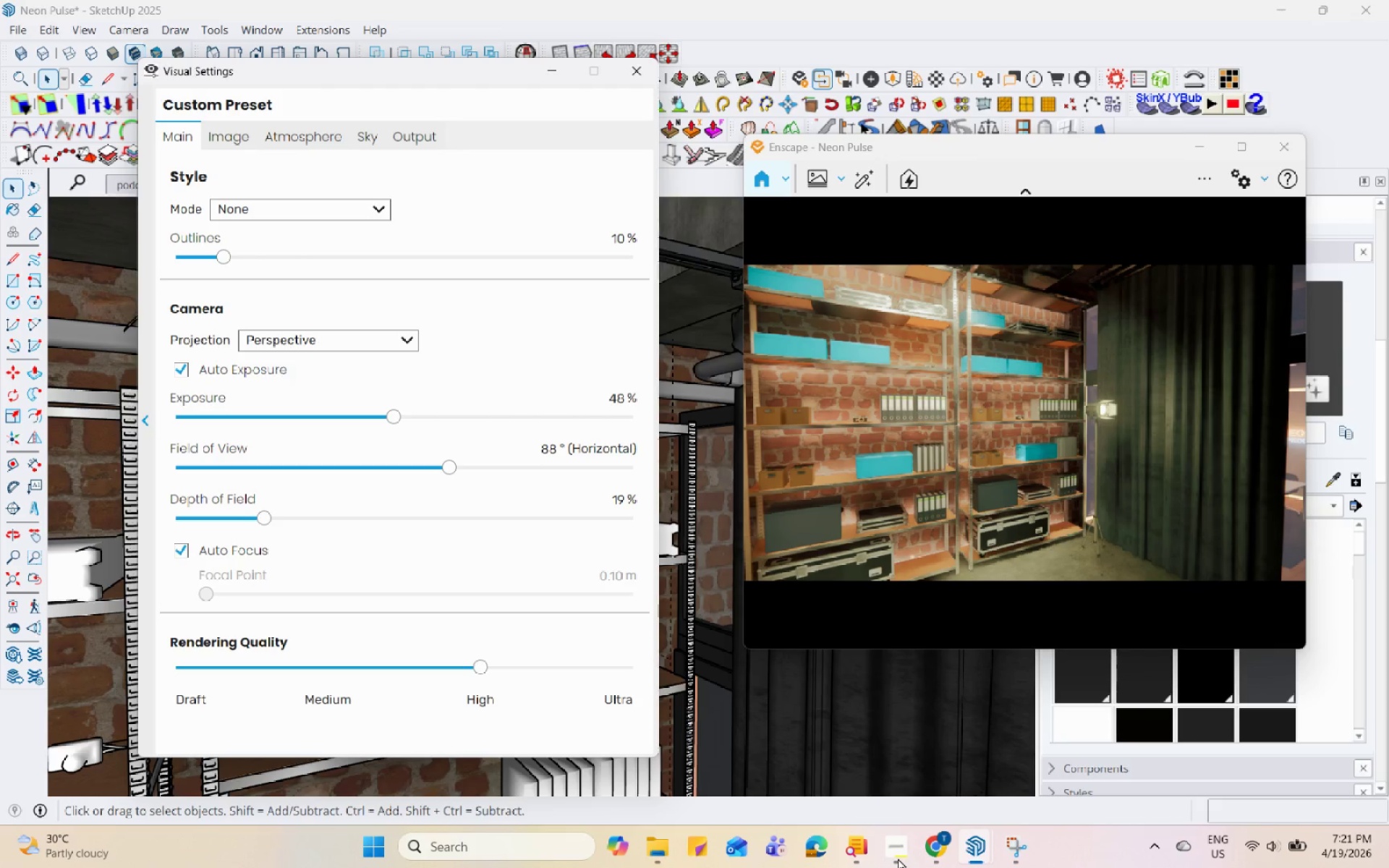 
hold_key(key=Space, duration=1.51)
 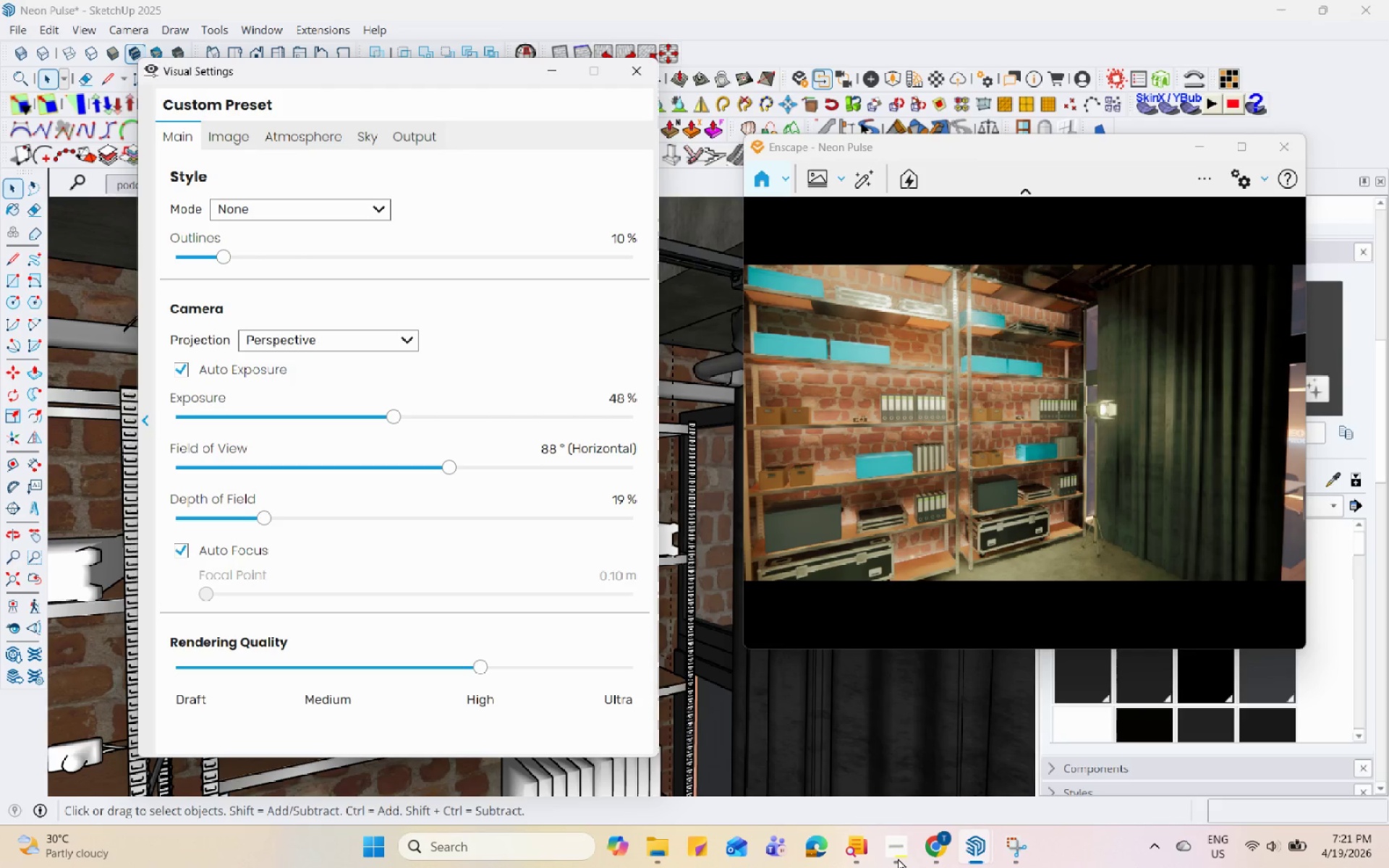 
hold_key(key=Space, duration=1.5)
 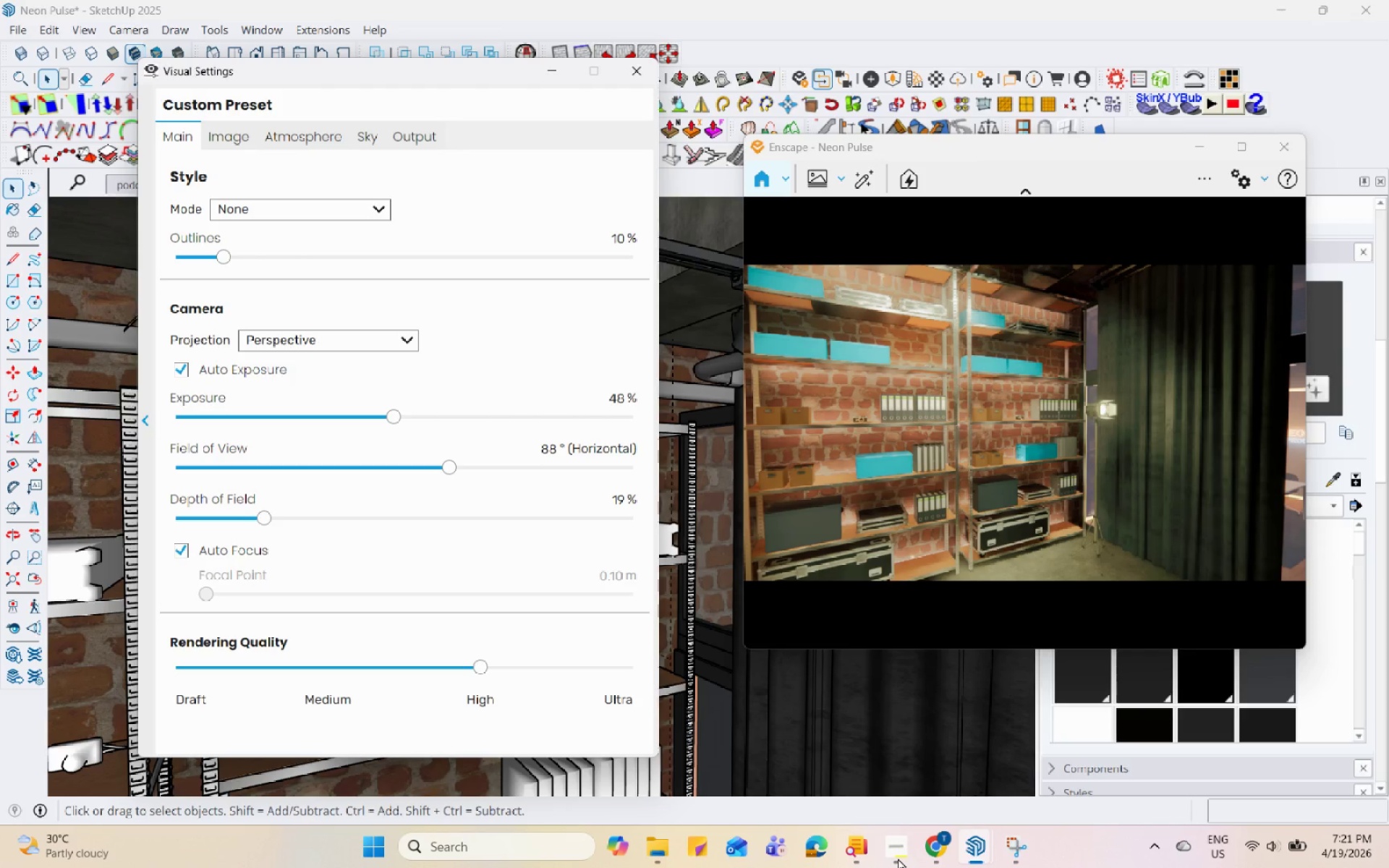 
hold_key(key=Space, duration=1.52)
 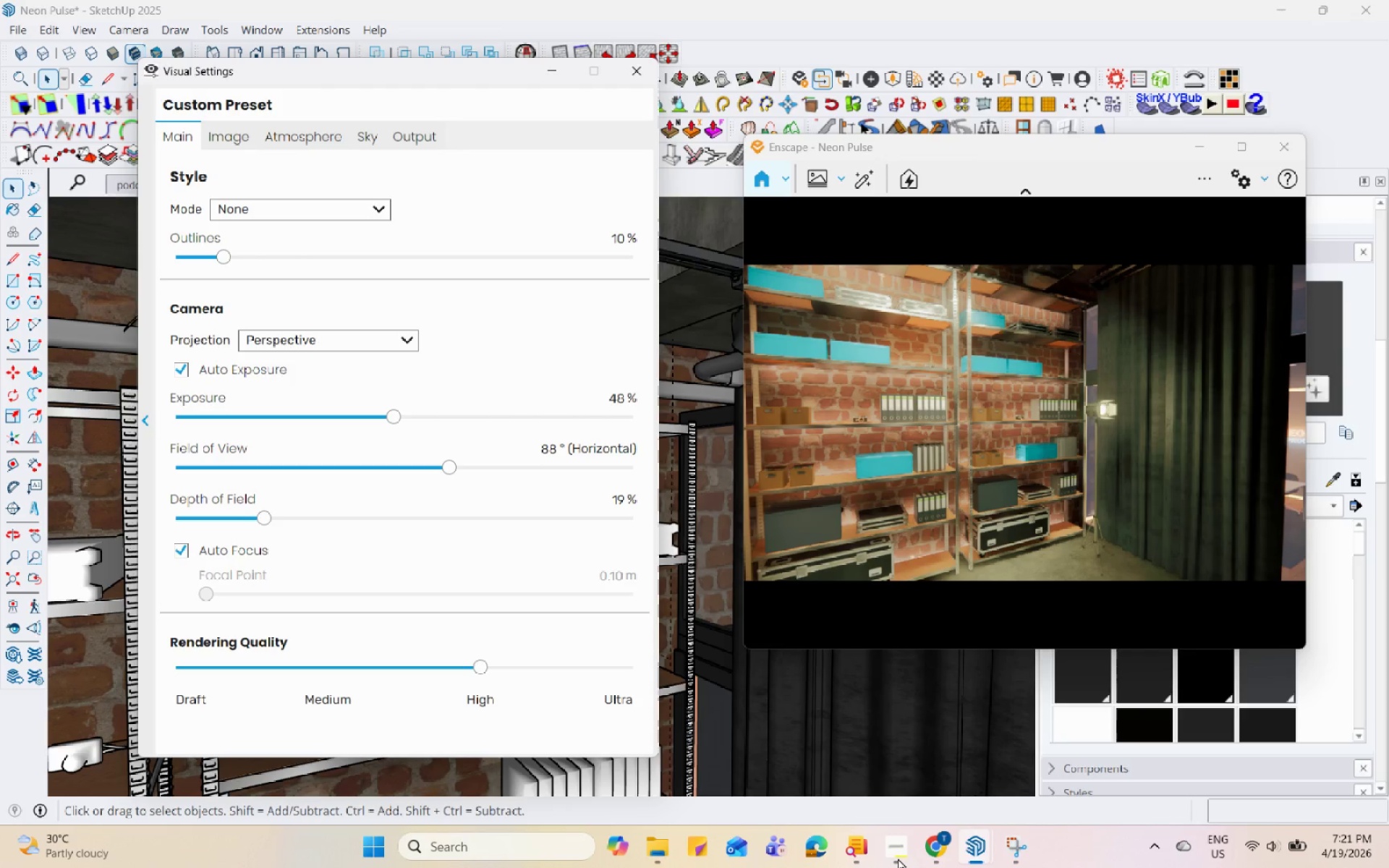 
hold_key(key=Space, duration=1.53)
 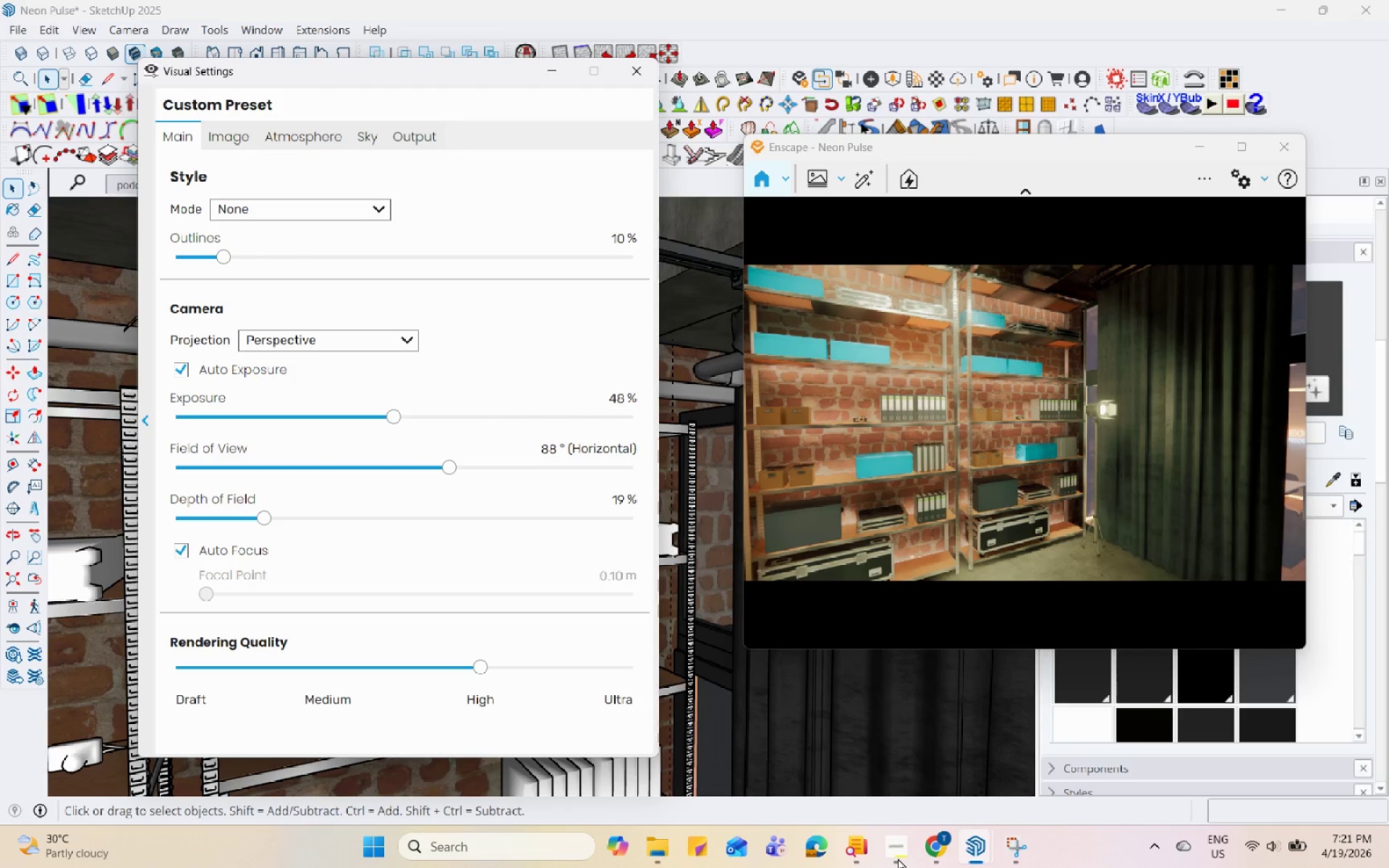 
hold_key(key=Space, duration=1.5)
 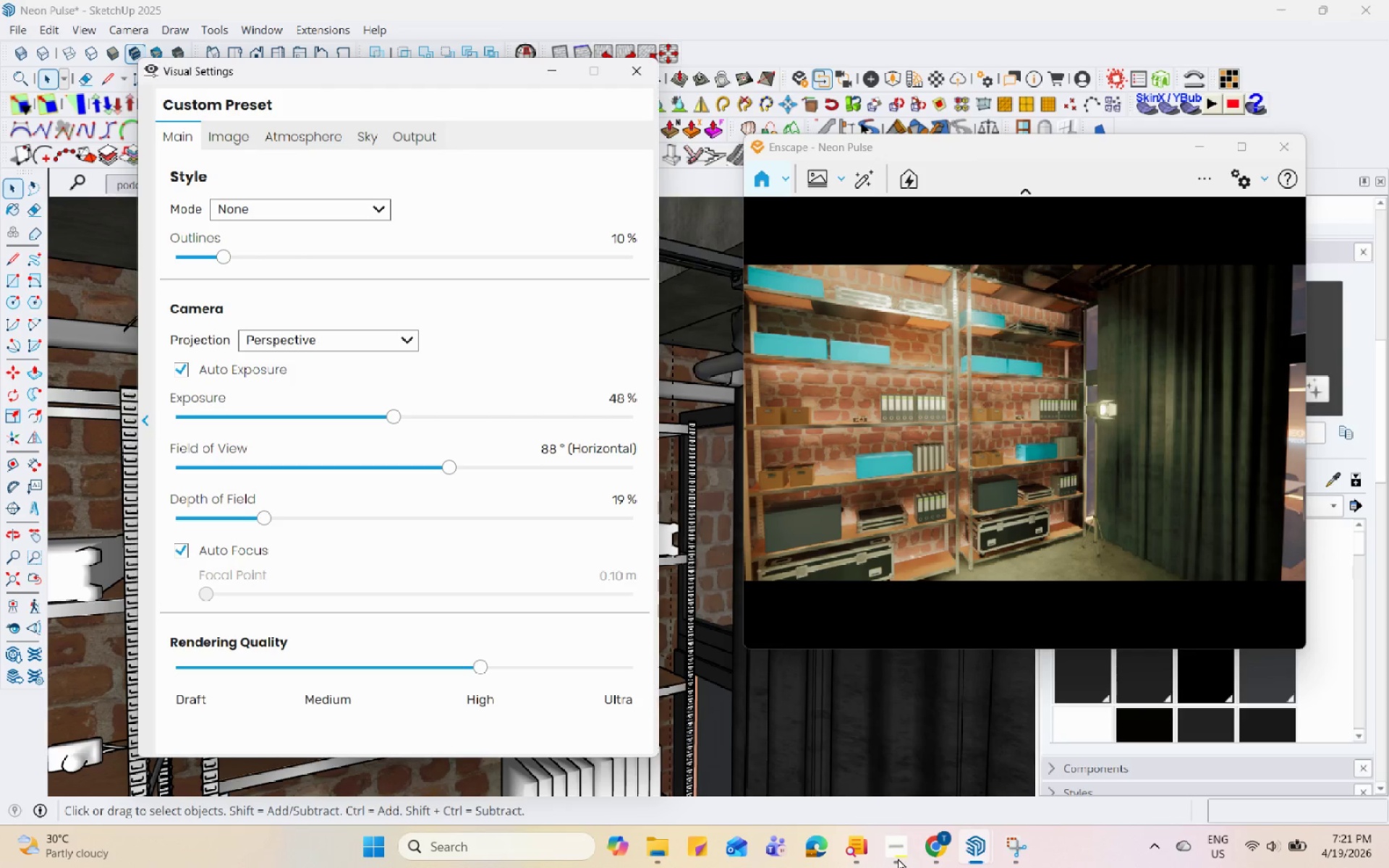 
hold_key(key=Space, duration=1.52)
 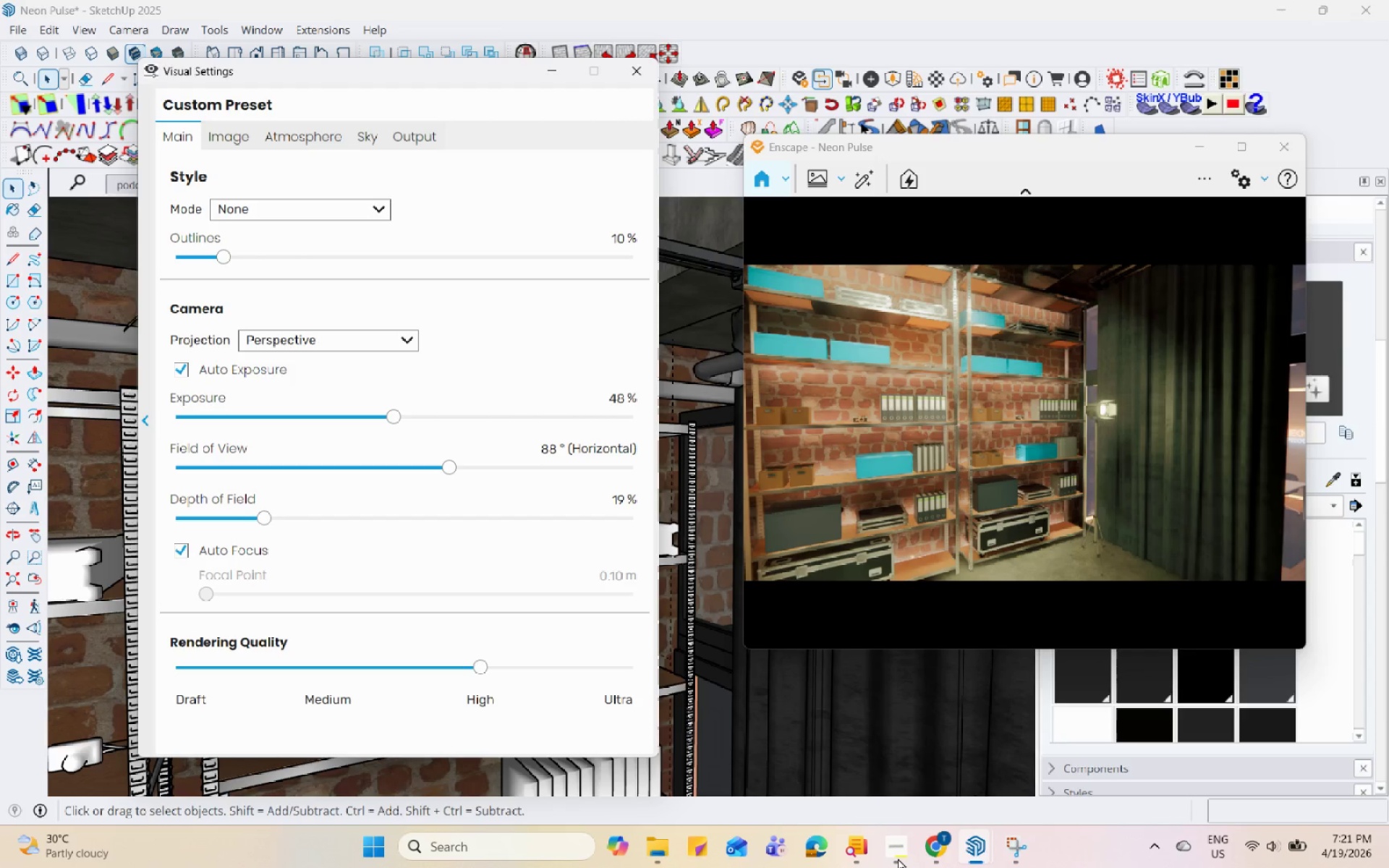 
hold_key(key=Space, duration=1.5)
 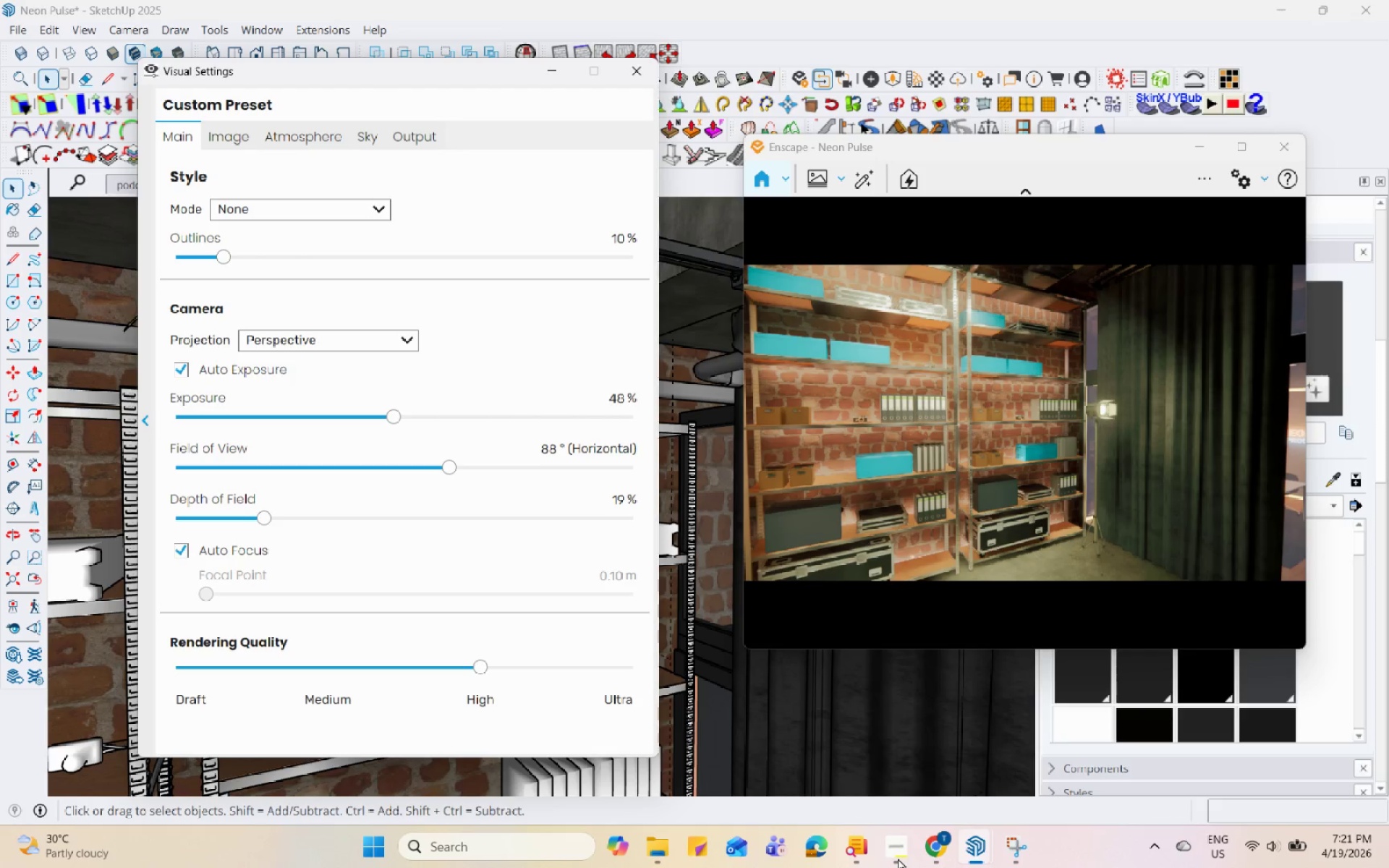 
hold_key(key=Space, duration=1.52)
 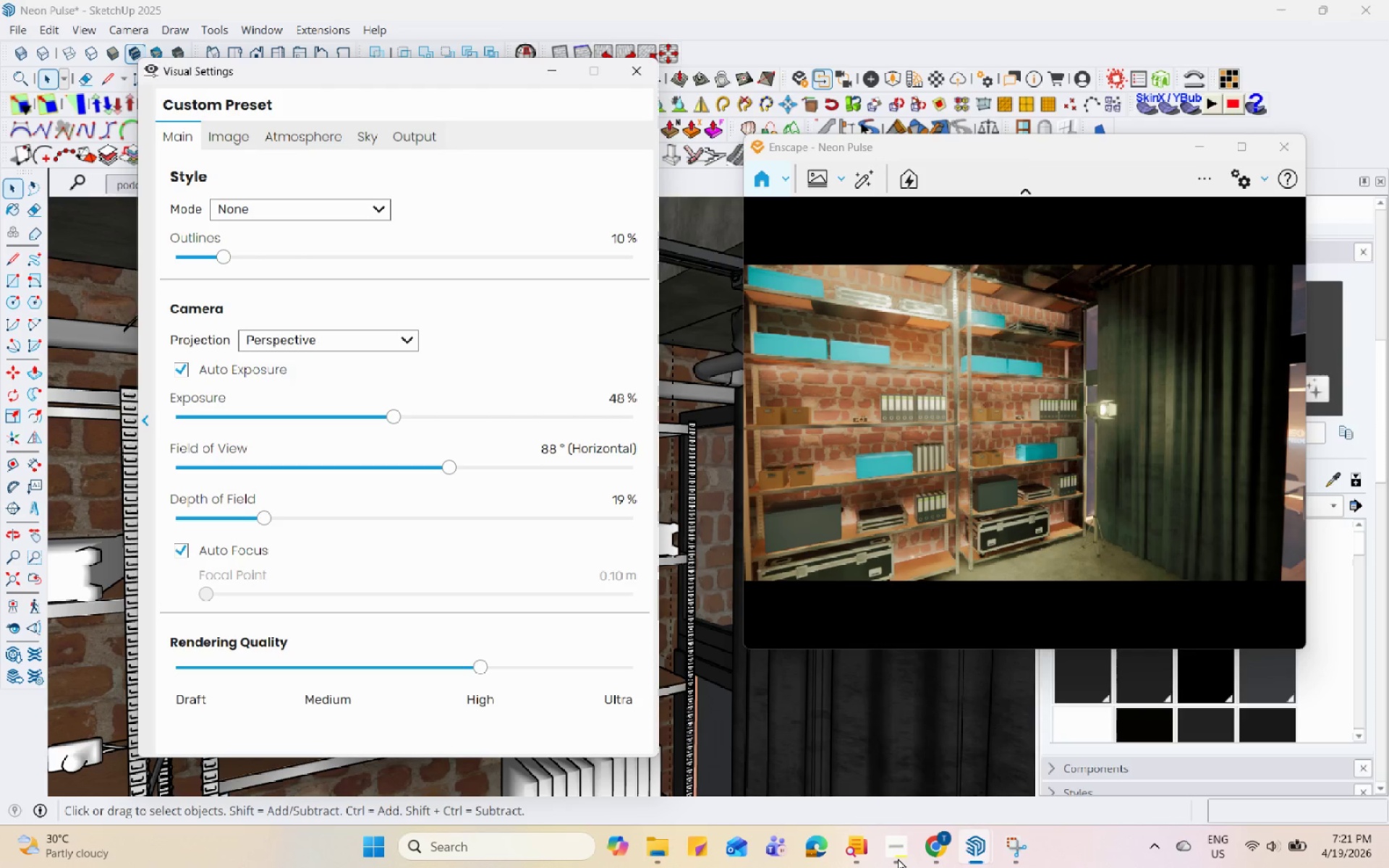 
hold_key(key=Space, duration=1.5)
 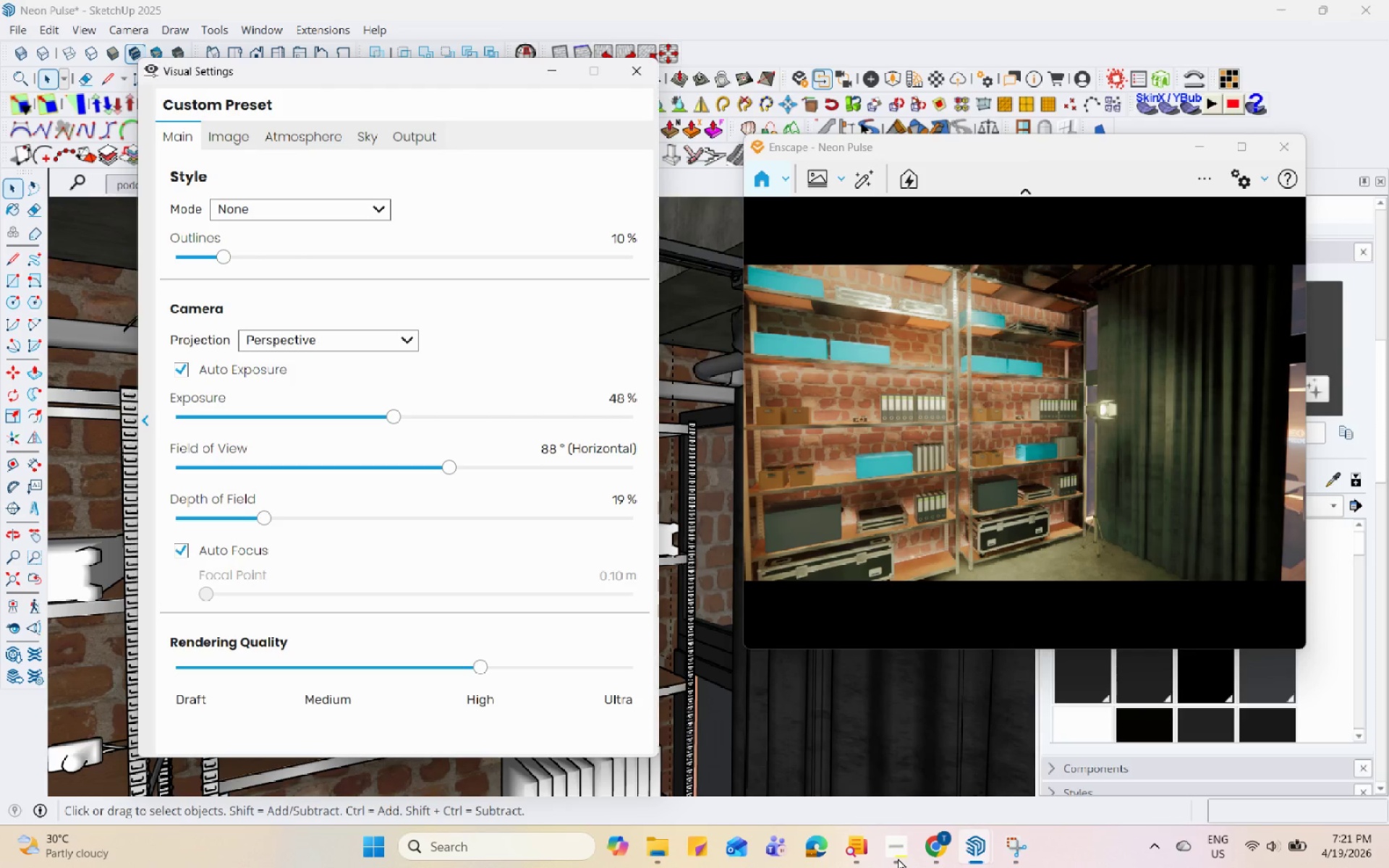 
hold_key(key=Space, duration=1.5)
 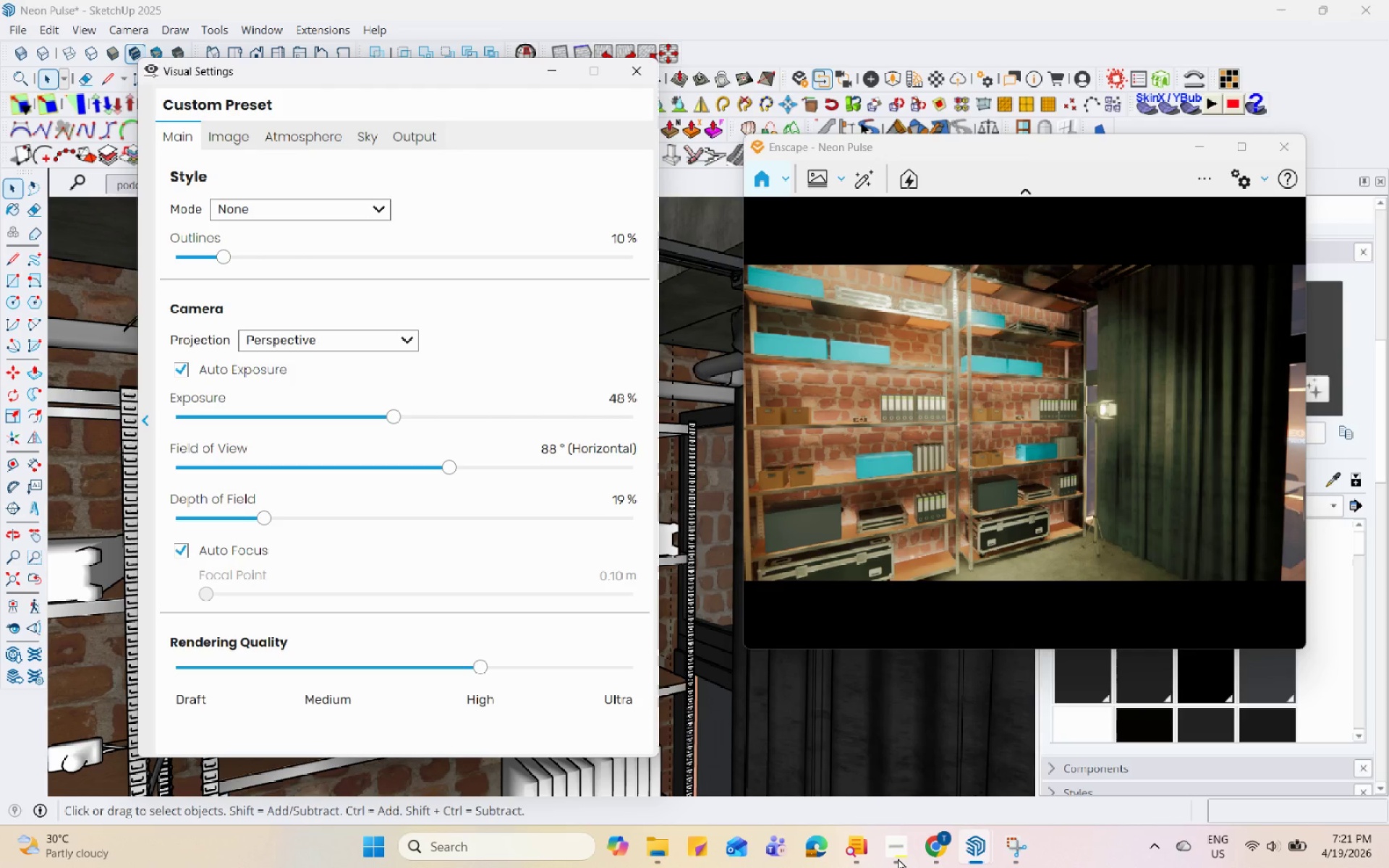 
hold_key(key=Space, duration=1.51)
 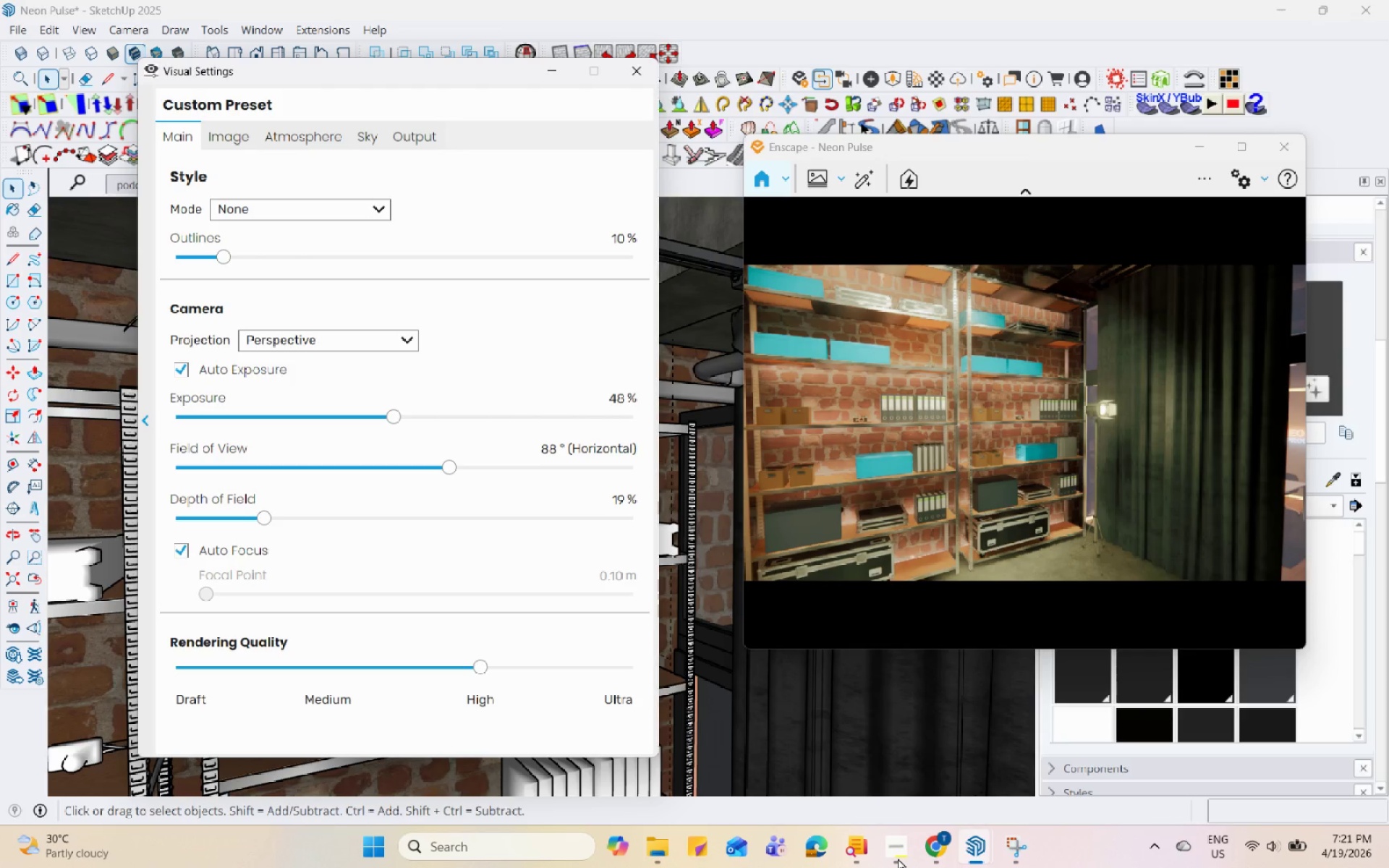 
hold_key(key=Space, duration=1.52)
 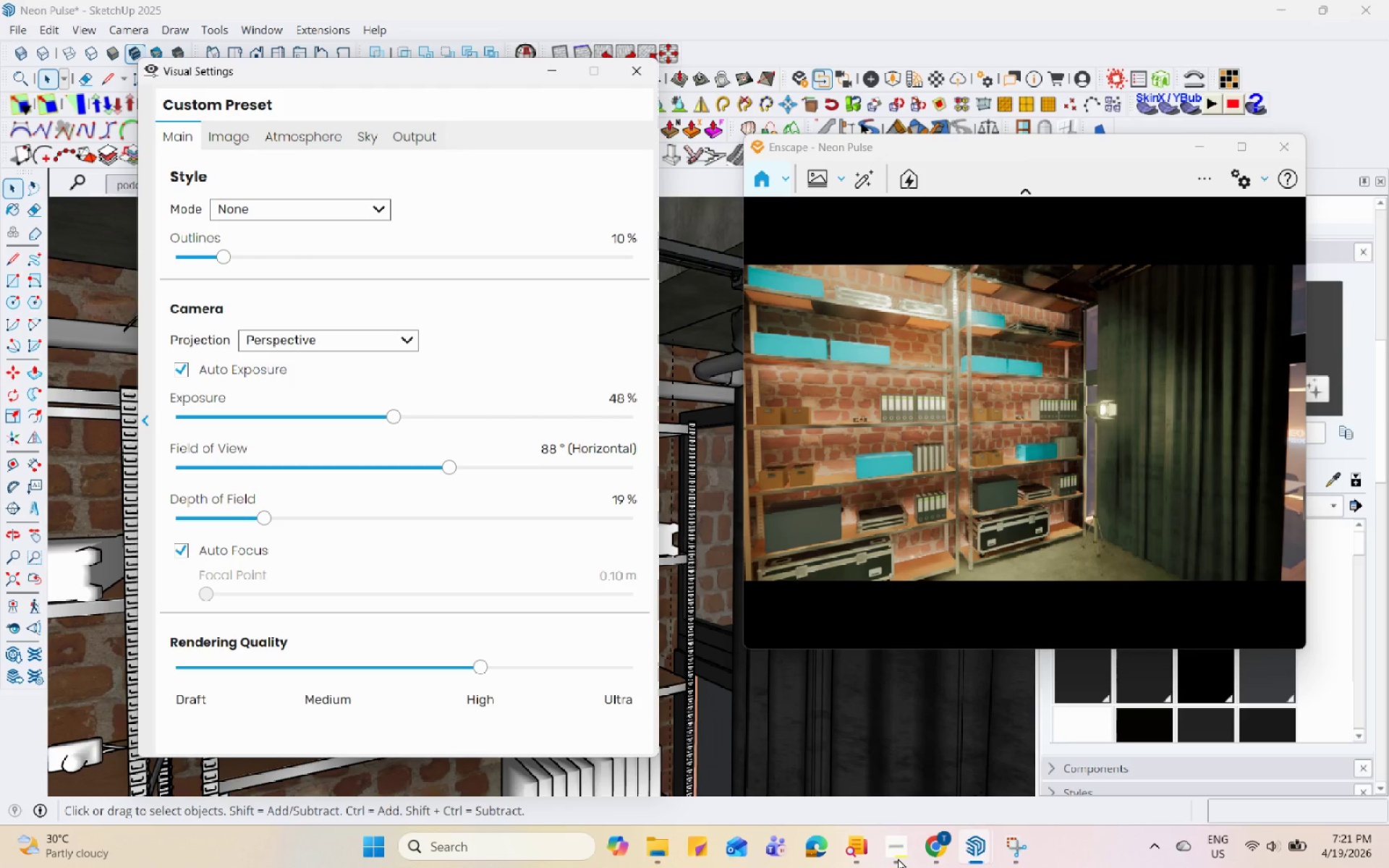 
hold_key(key=Space, duration=1.51)
 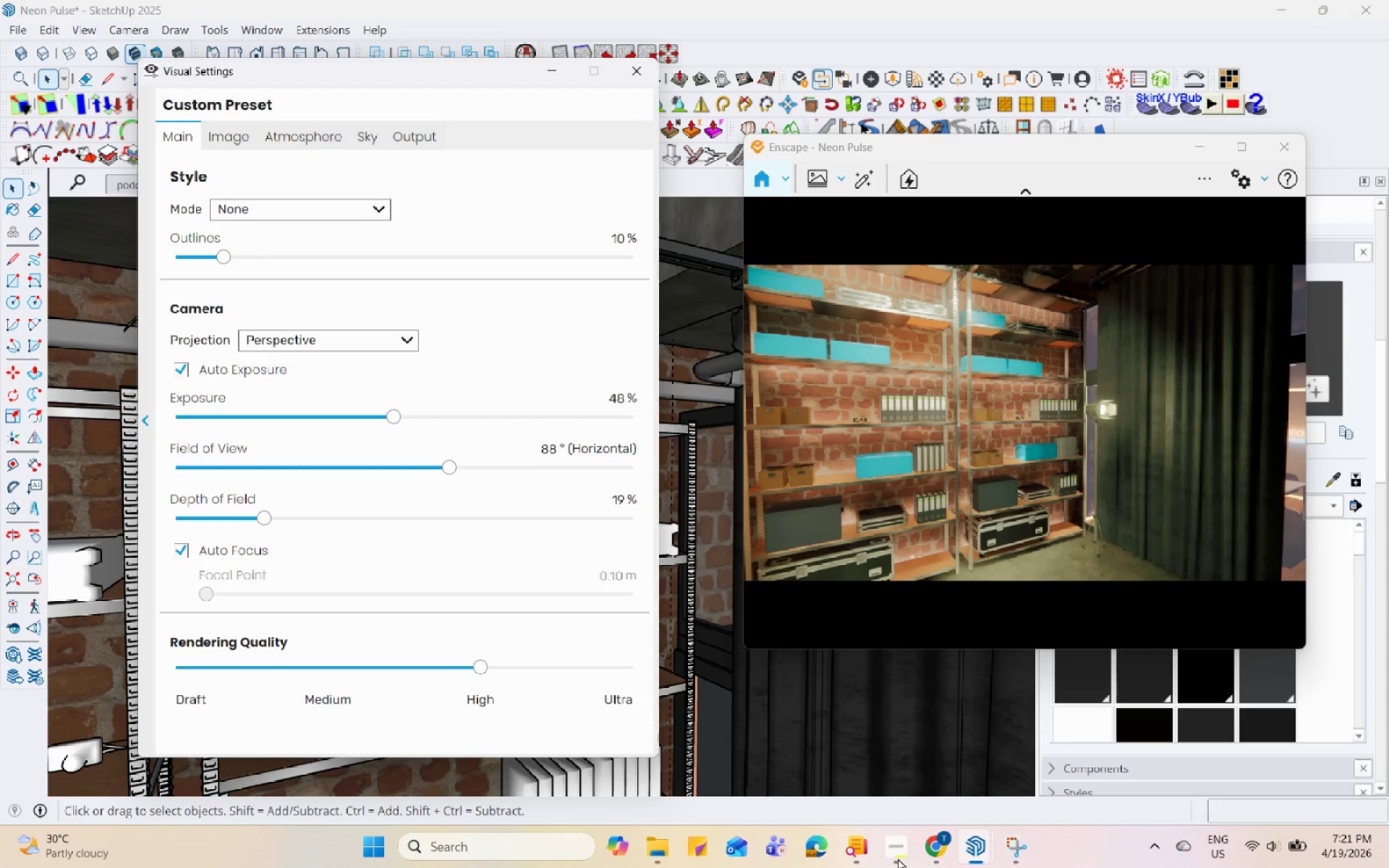 
hold_key(key=Space, duration=1.5)
 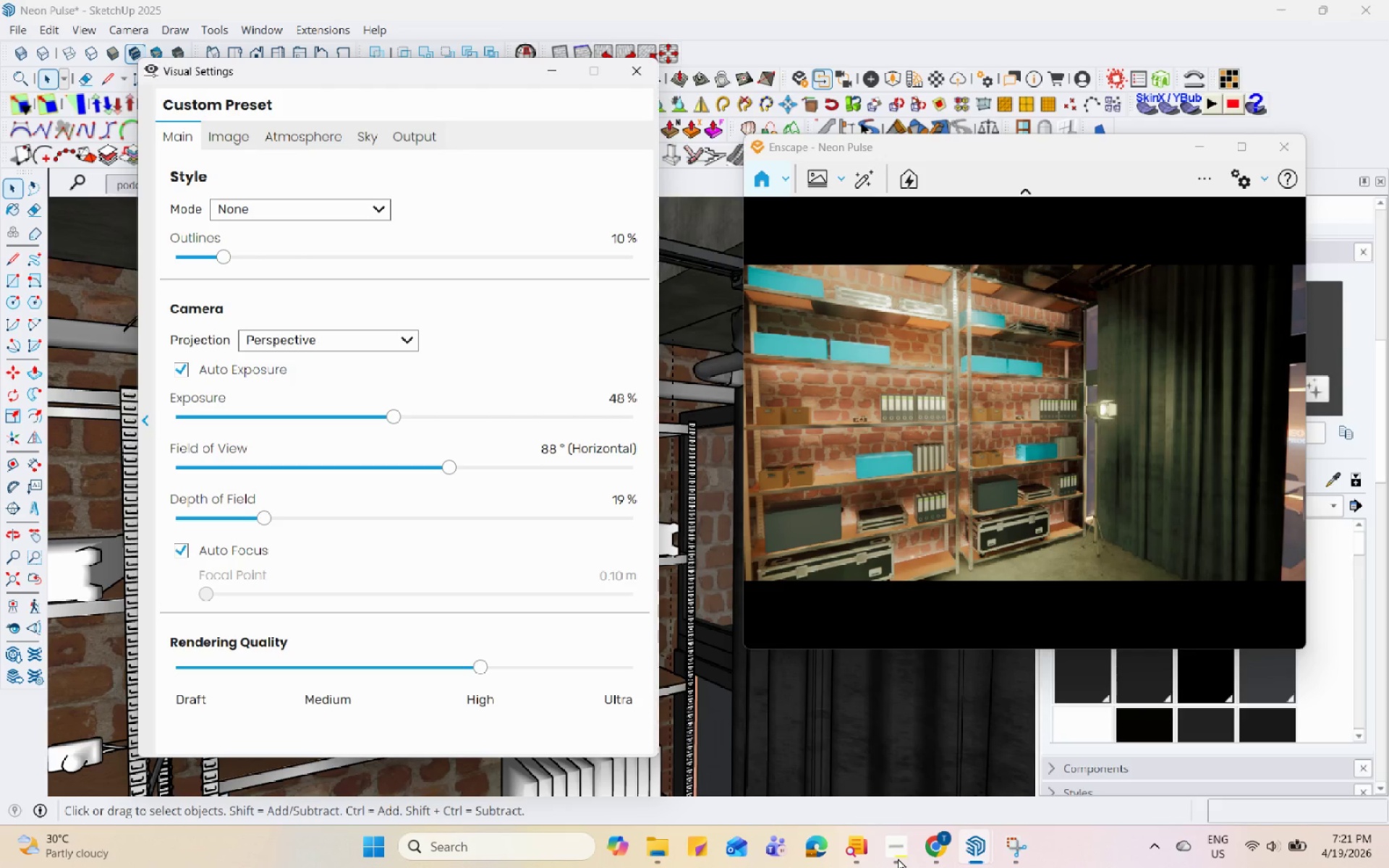 
hold_key(key=Space, duration=1.5)
 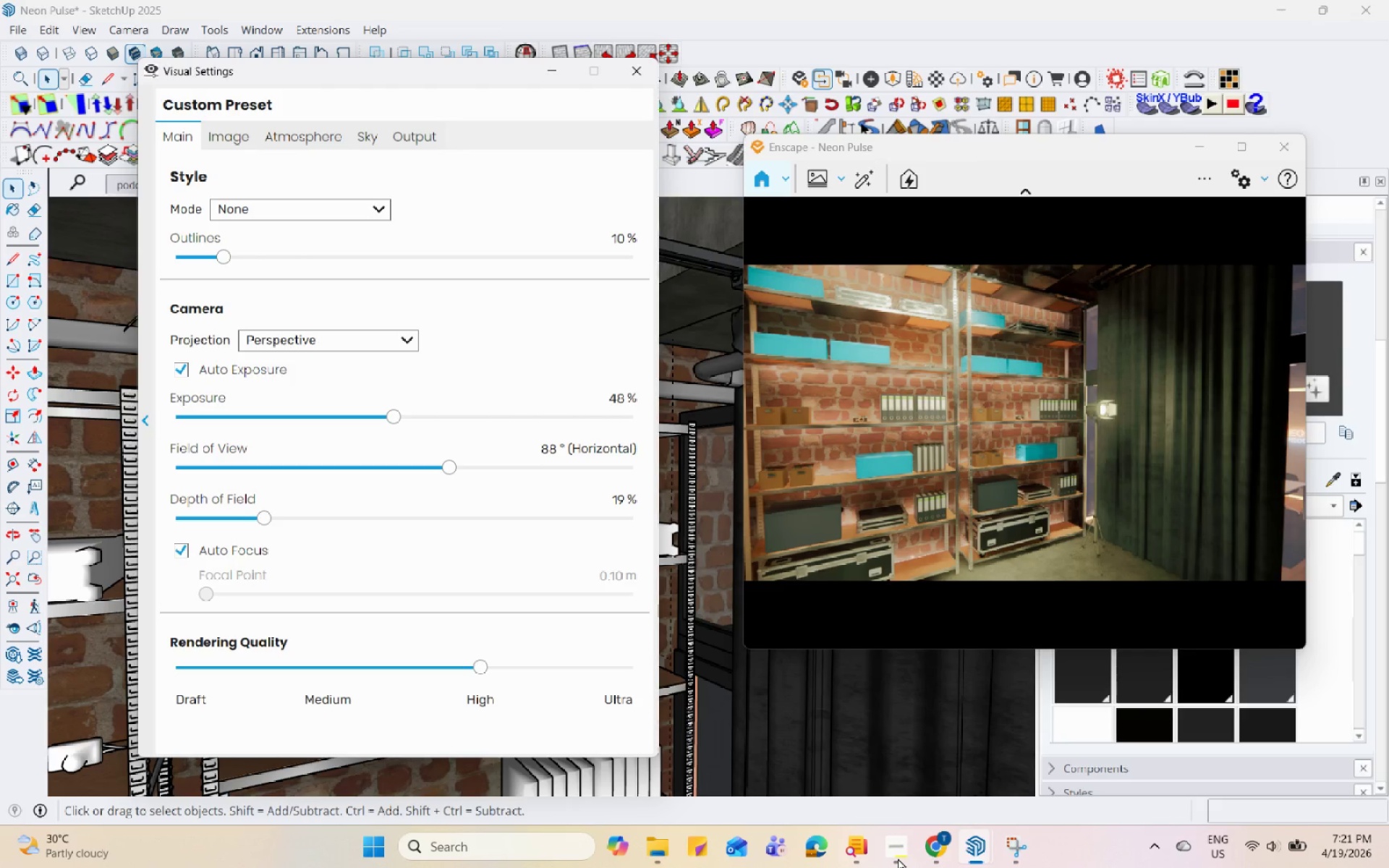 
hold_key(key=Space, duration=1.52)
 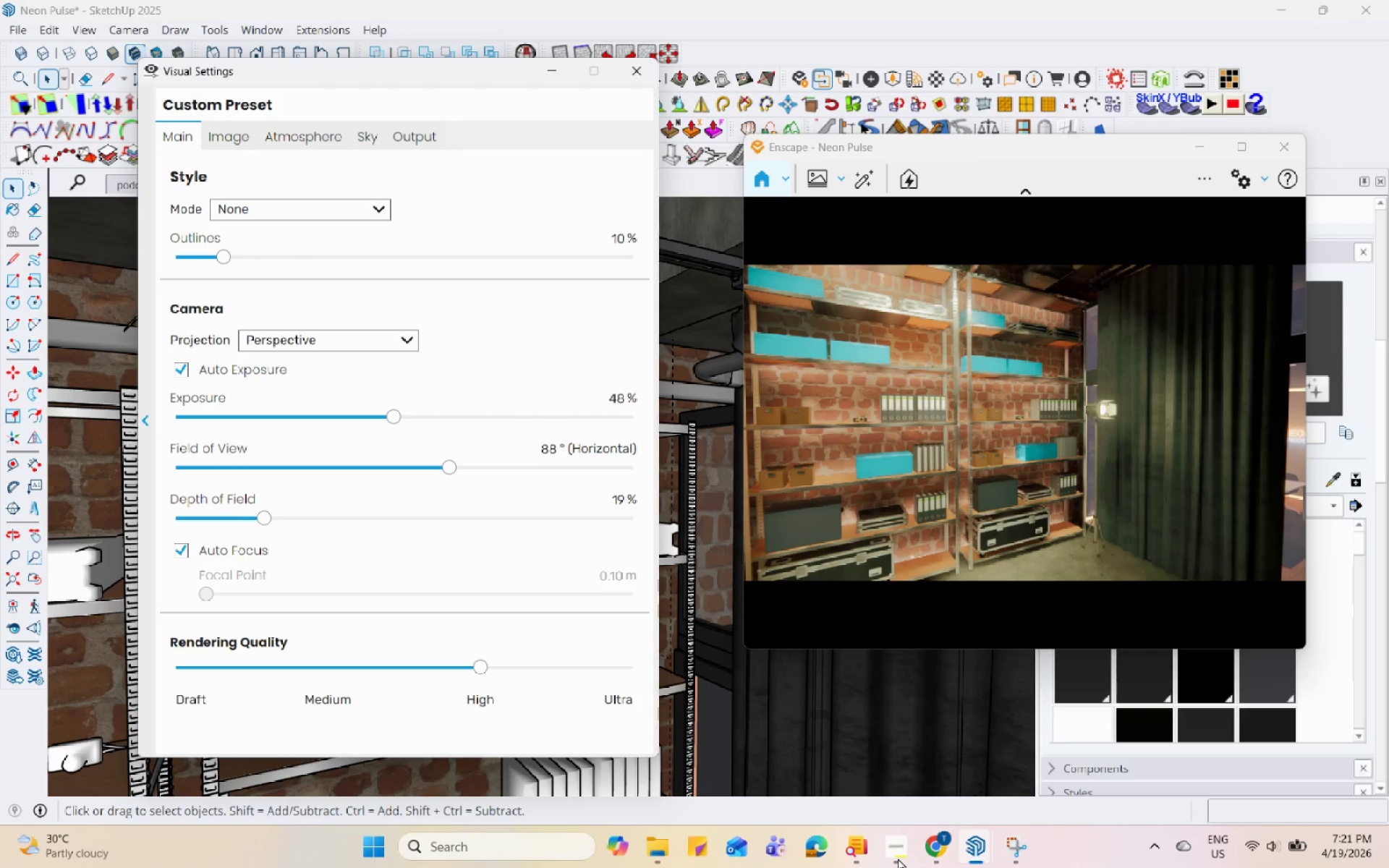 
hold_key(key=Space, duration=1.52)
 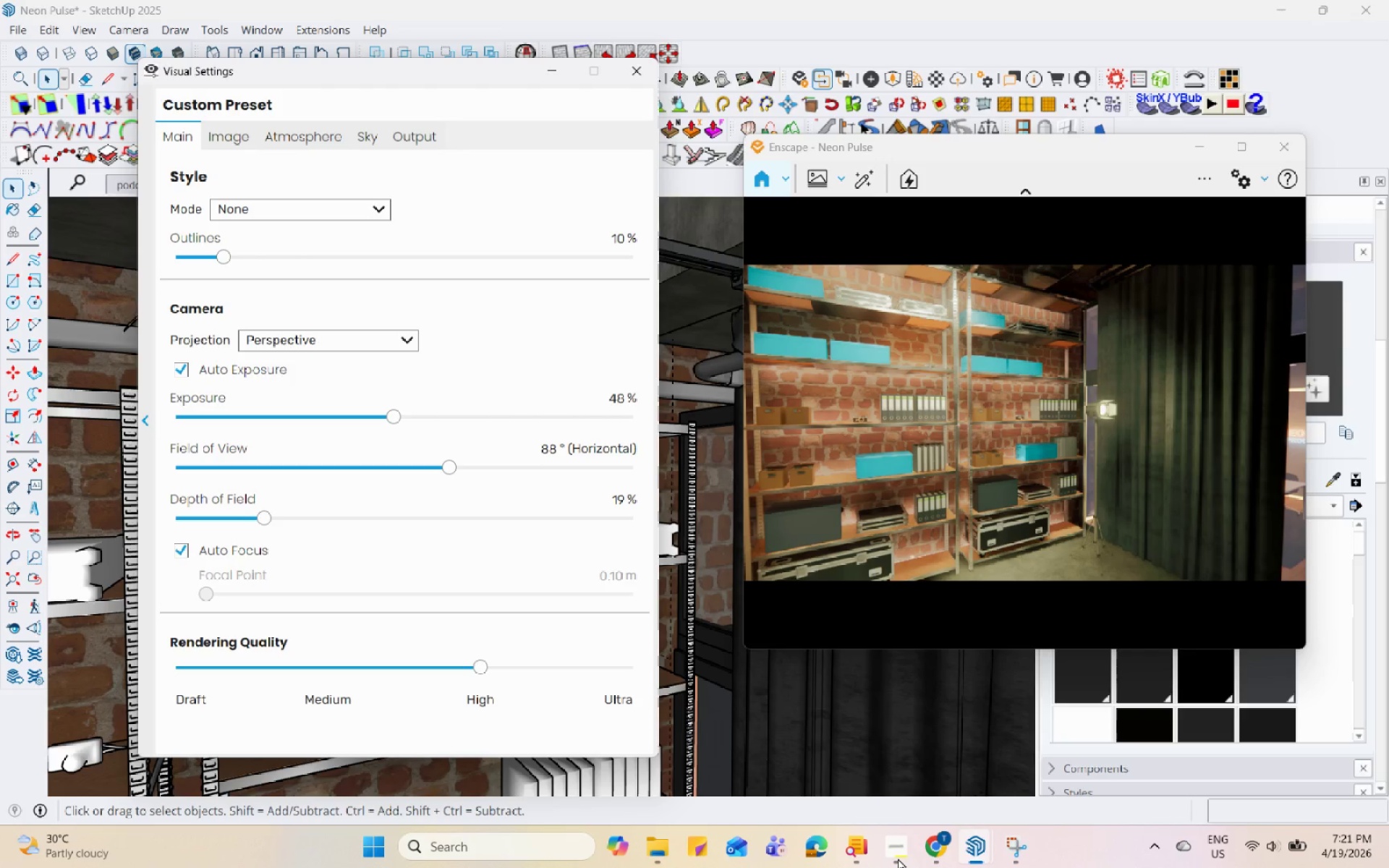 
hold_key(key=Space, duration=1.51)
 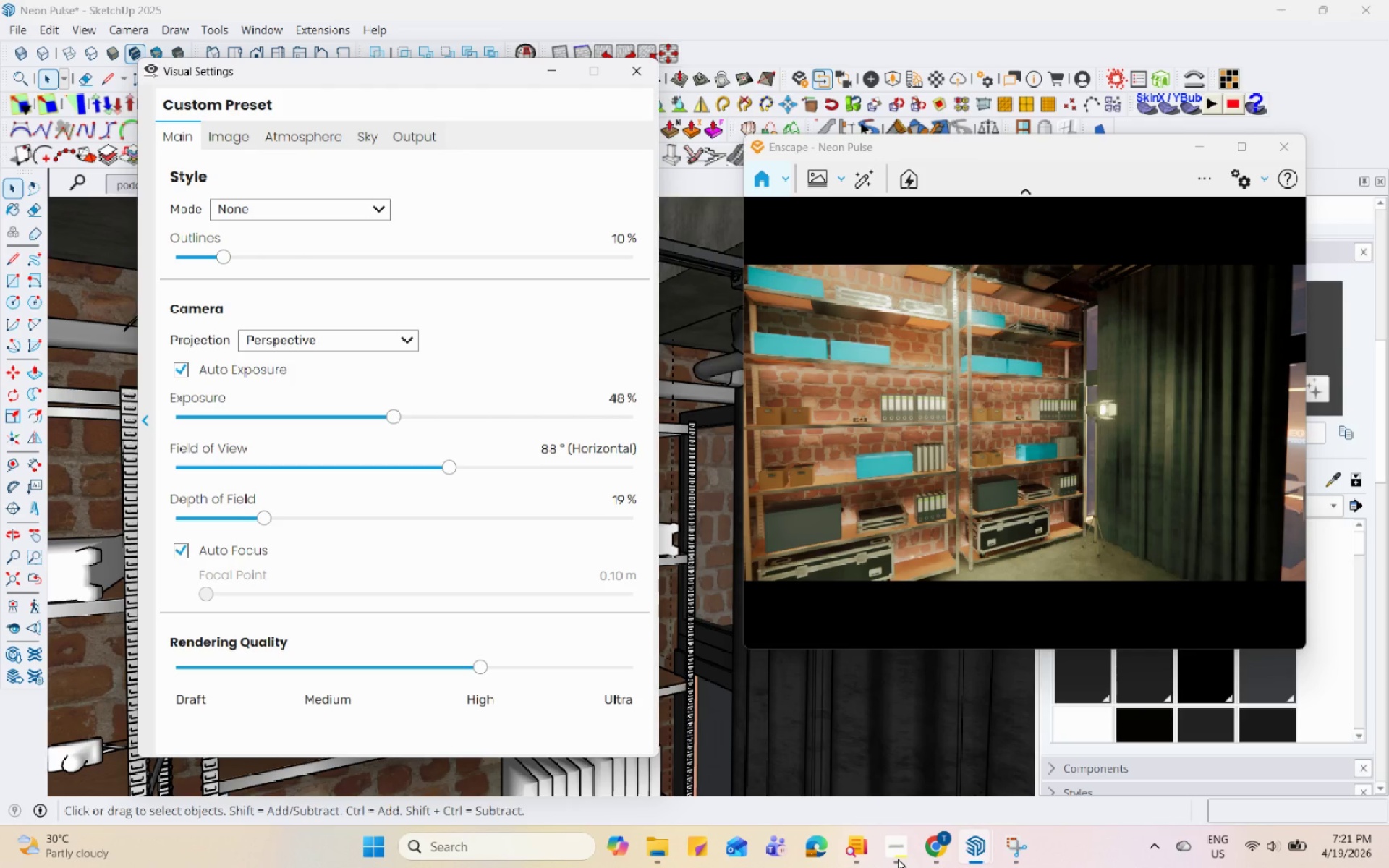 
hold_key(key=Space, duration=1.5)
 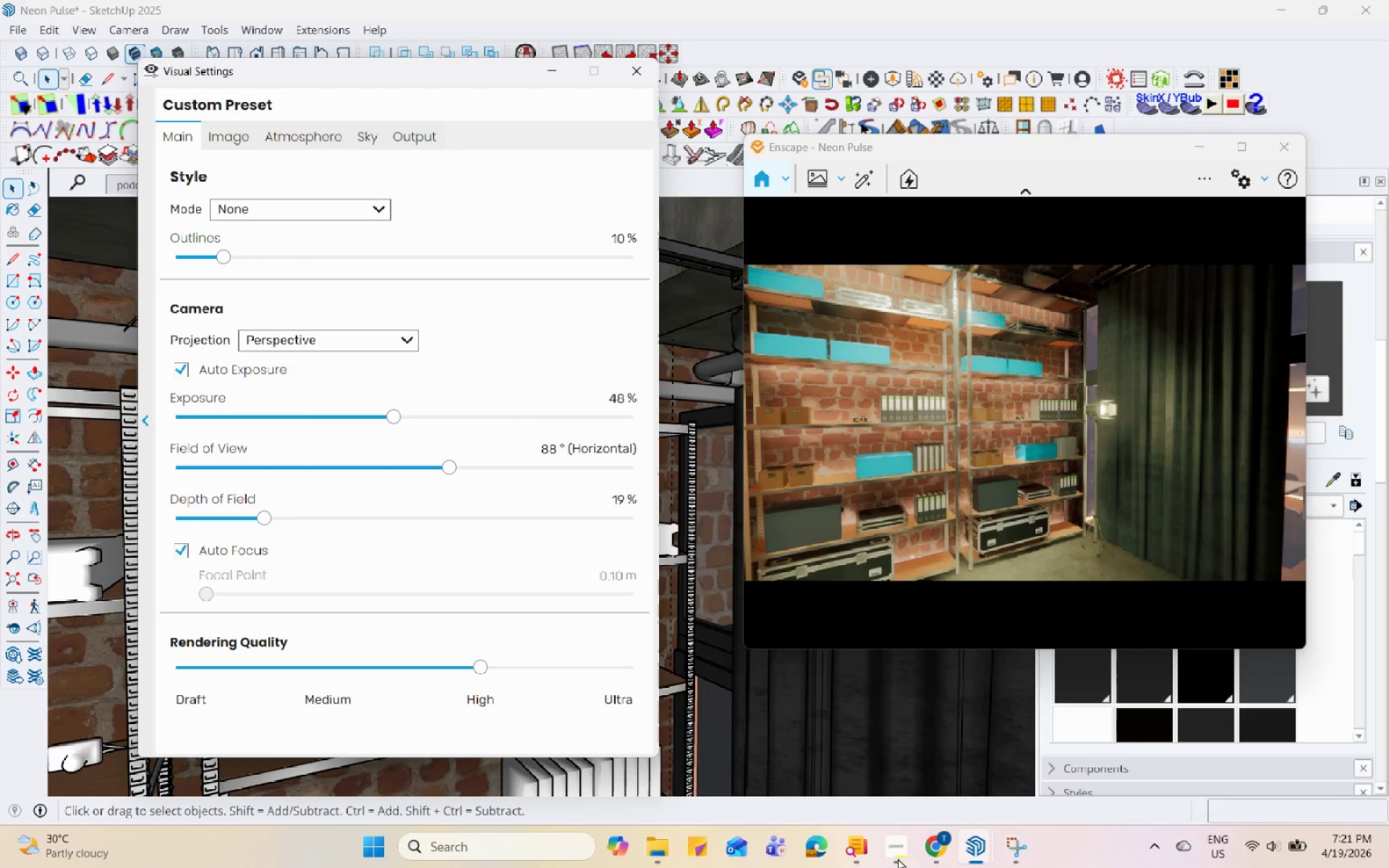 
hold_key(key=Space, duration=1.52)
 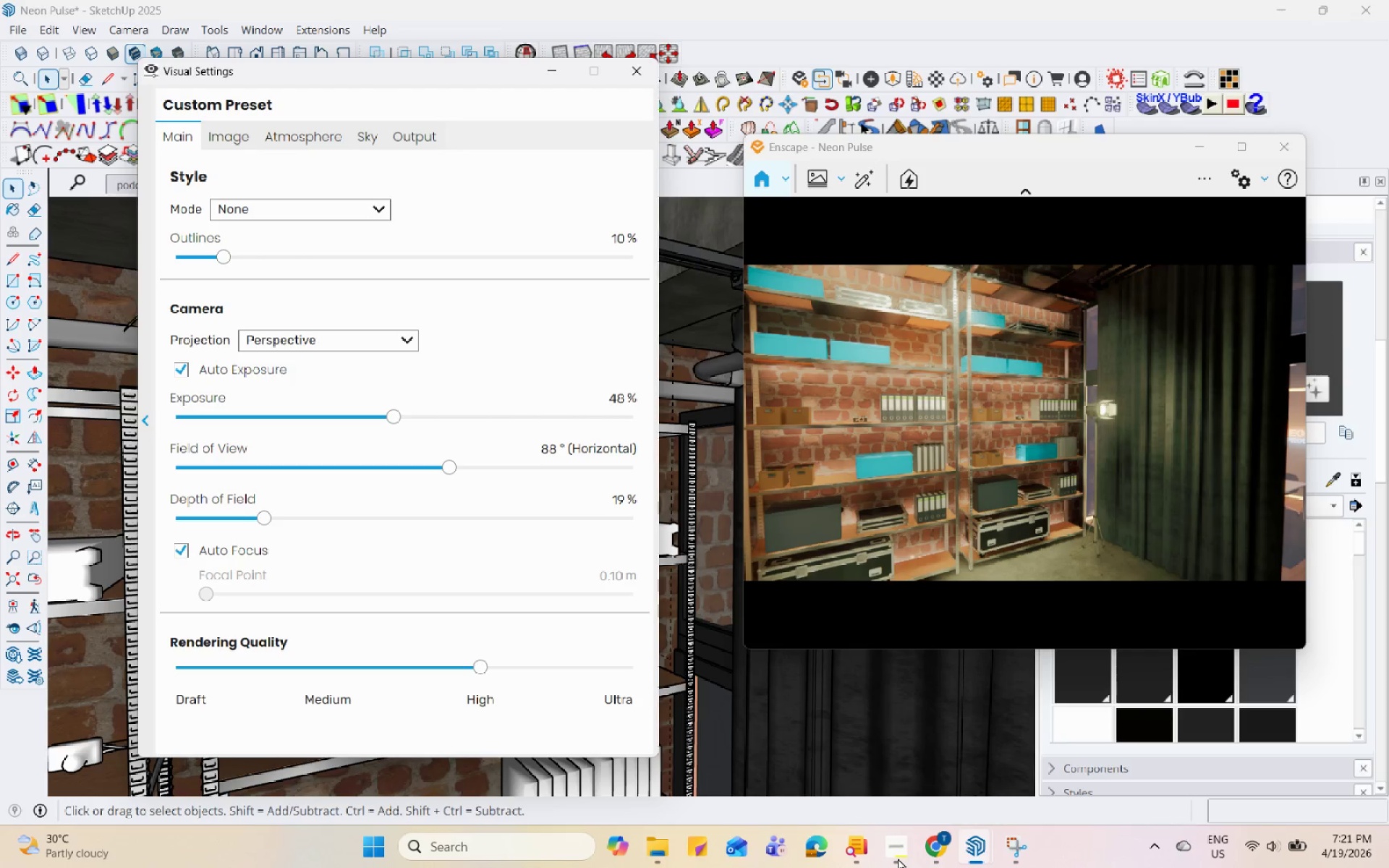 
hold_key(key=Space, duration=1.52)
 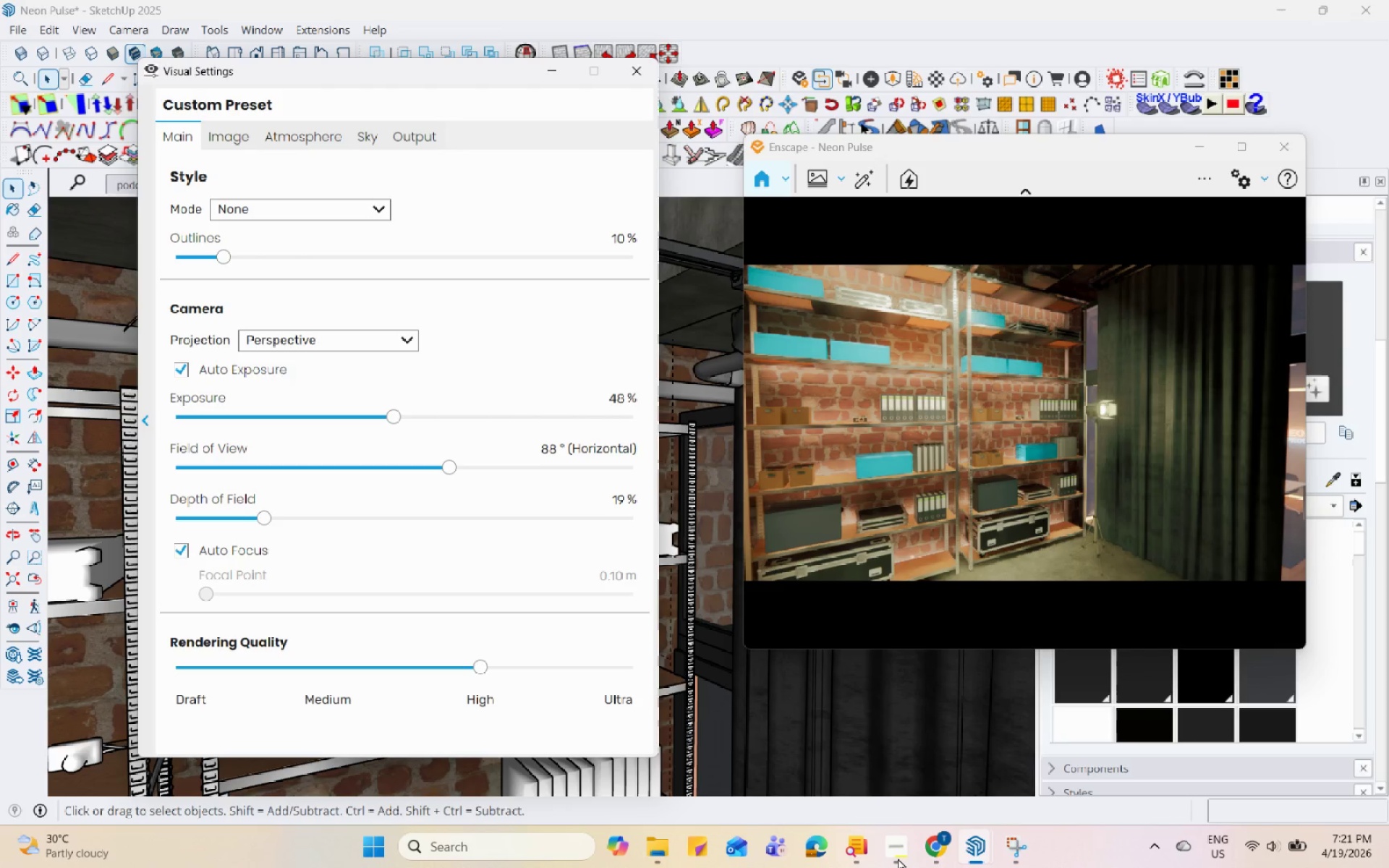 
hold_key(key=Space, duration=1.51)
 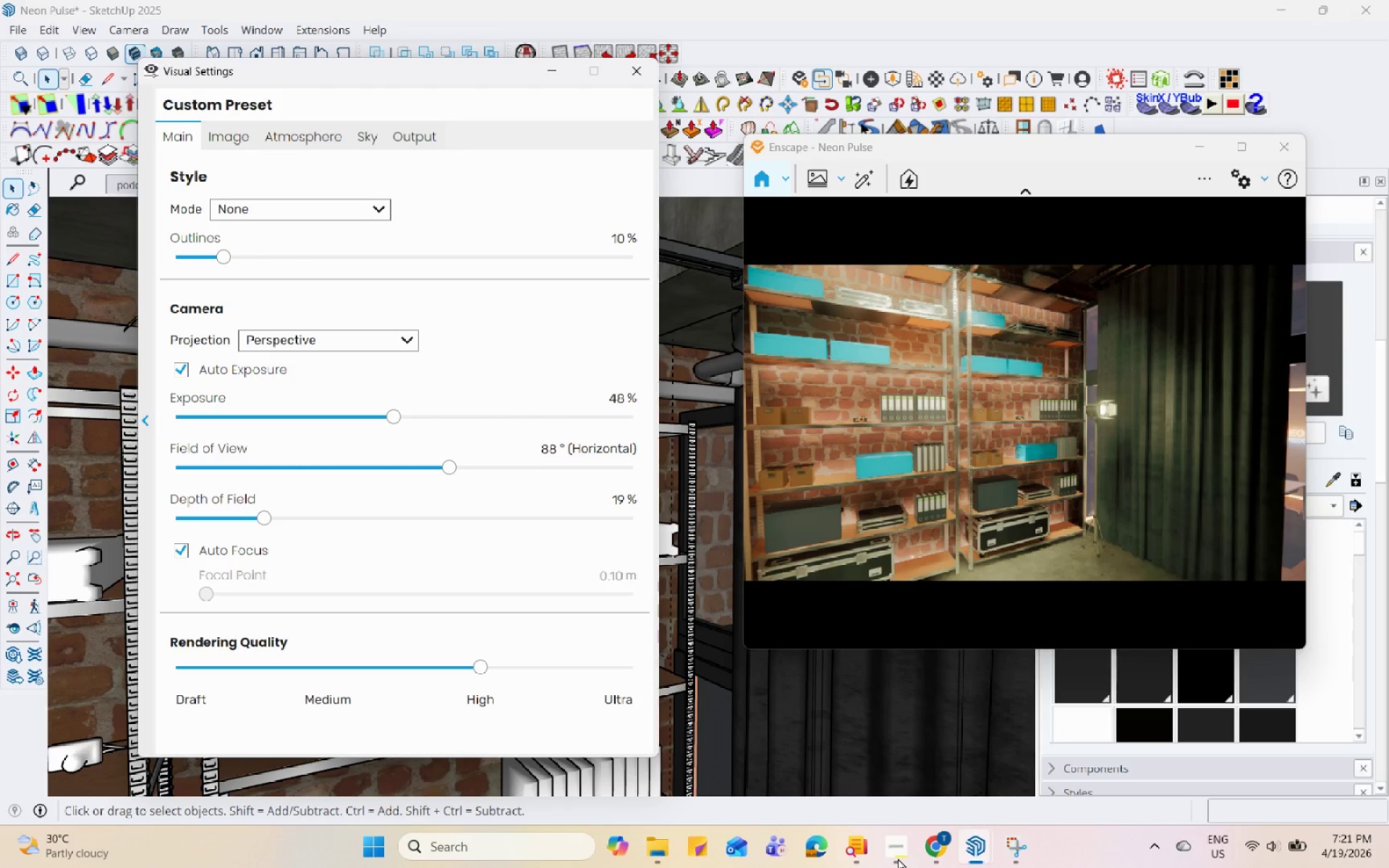 
hold_key(key=Space, duration=1.52)
 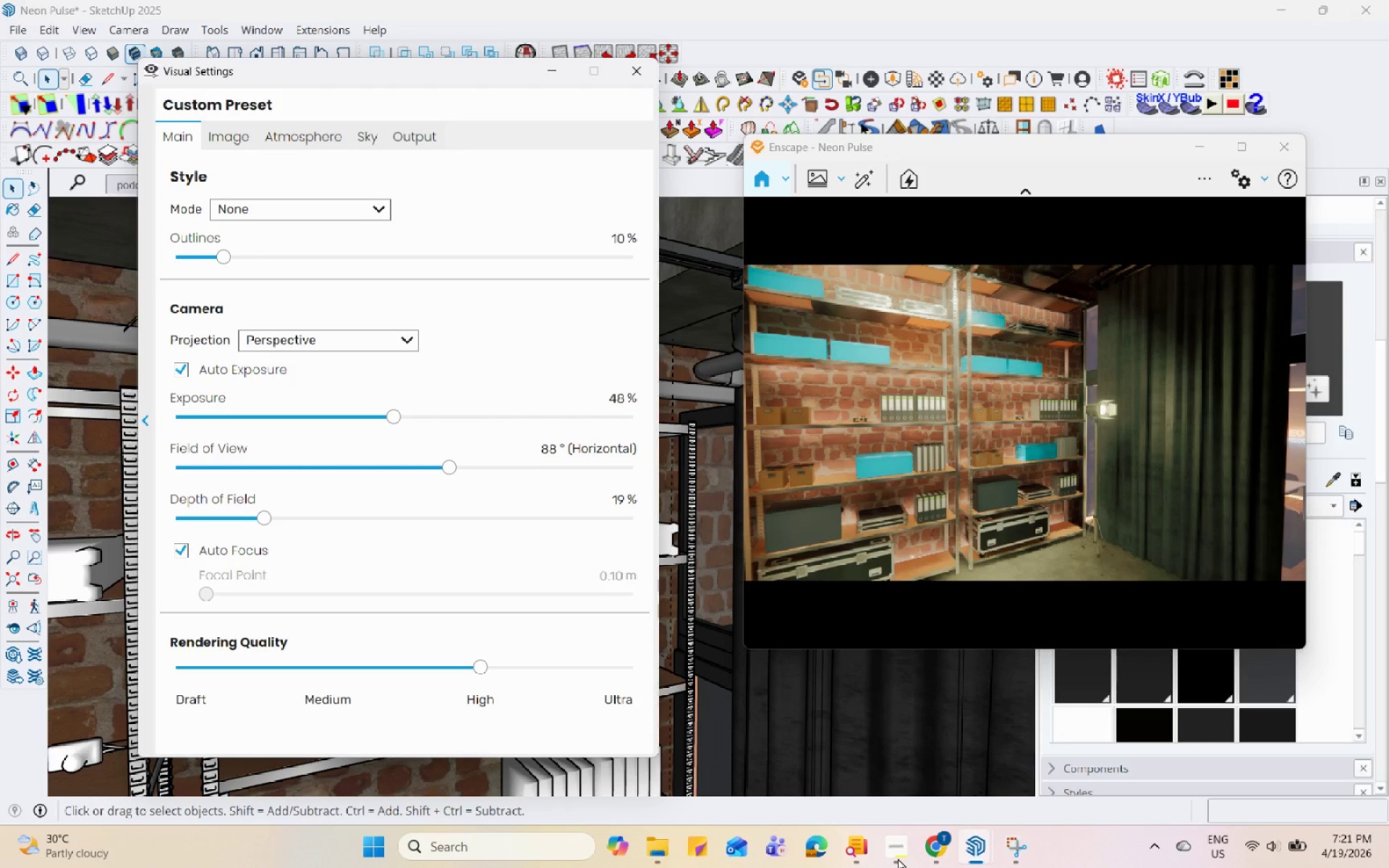 
hold_key(key=Space, duration=1.5)
 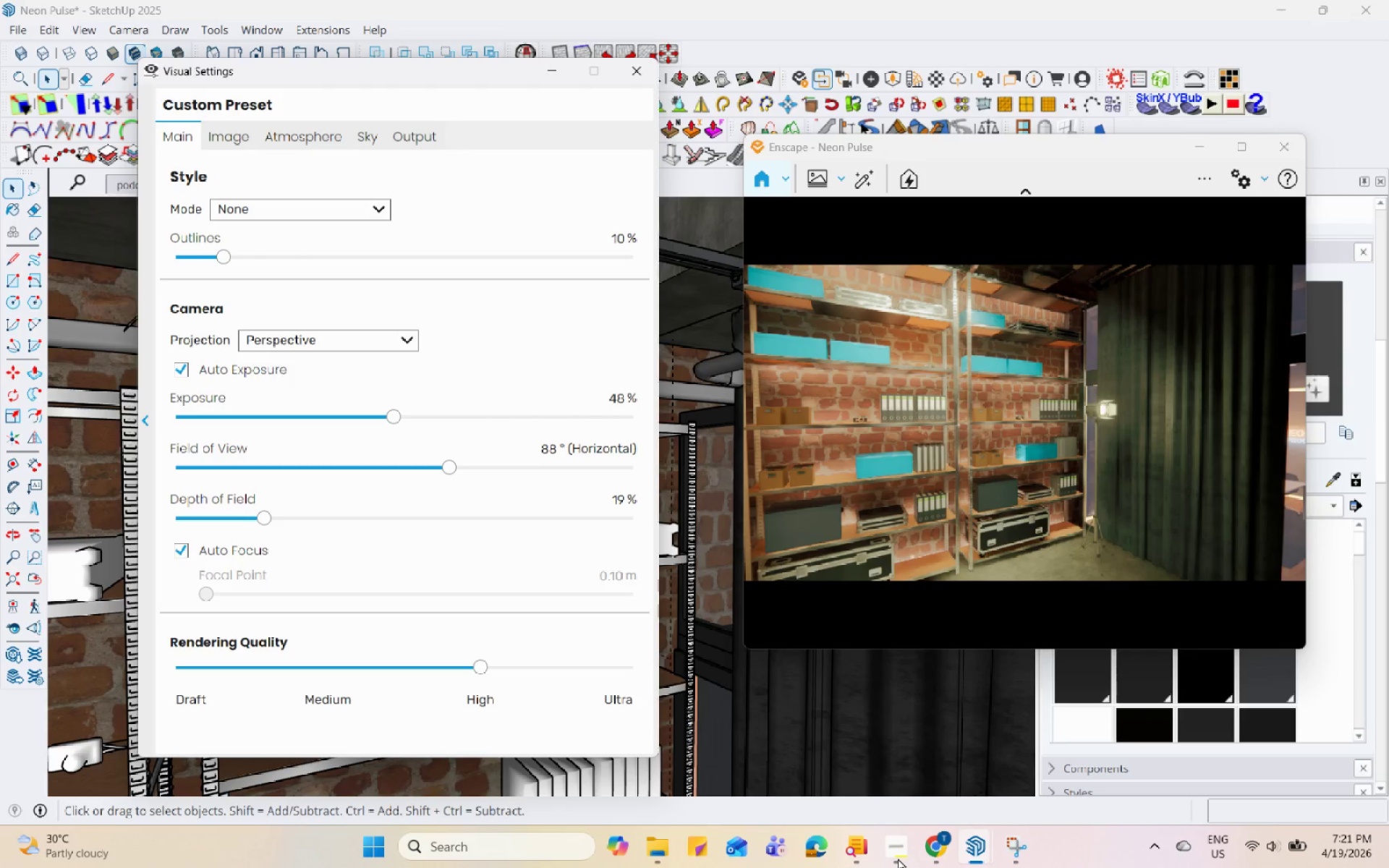 
hold_key(key=Space, duration=1.51)
 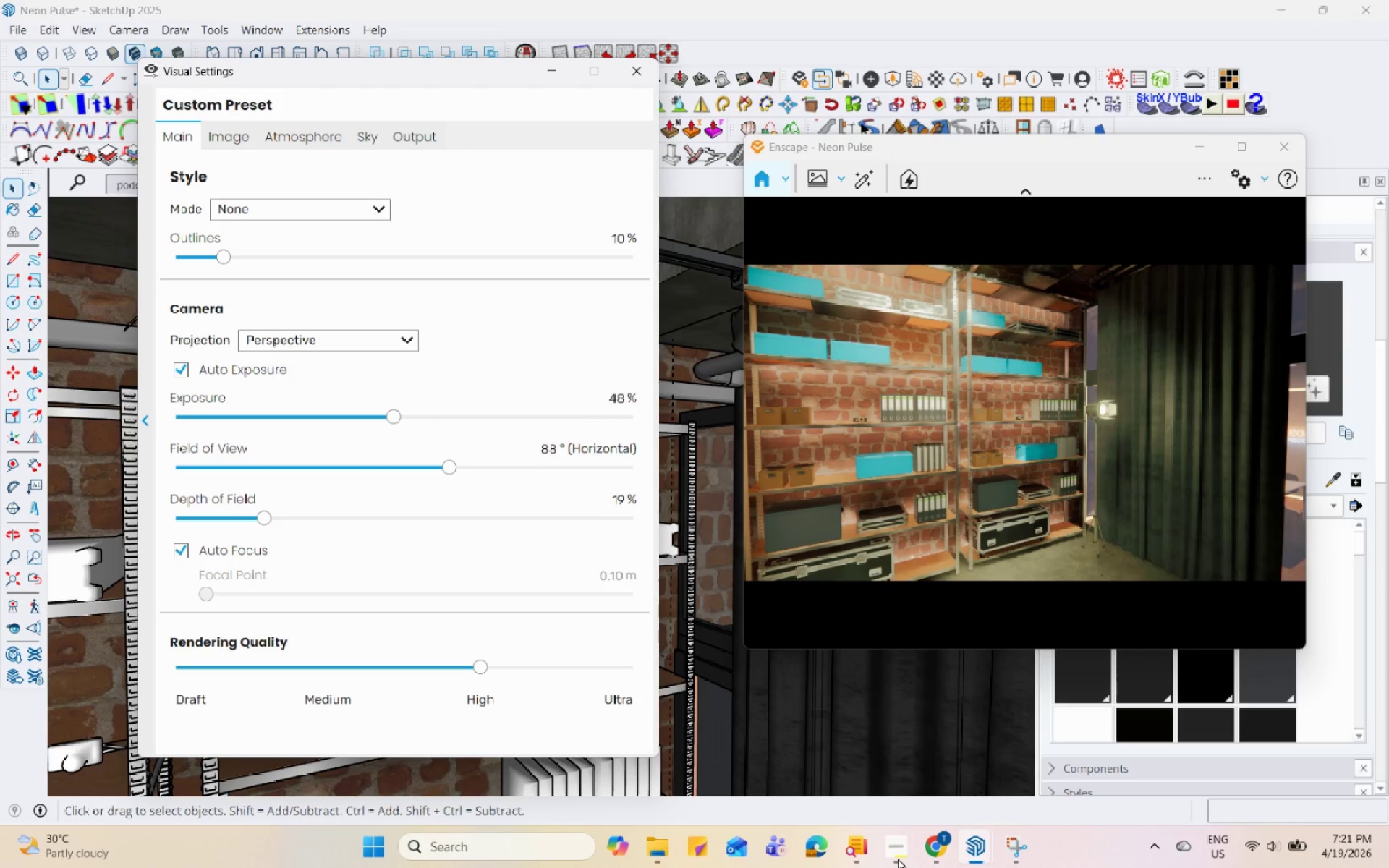 
hold_key(key=Space, duration=1.5)
 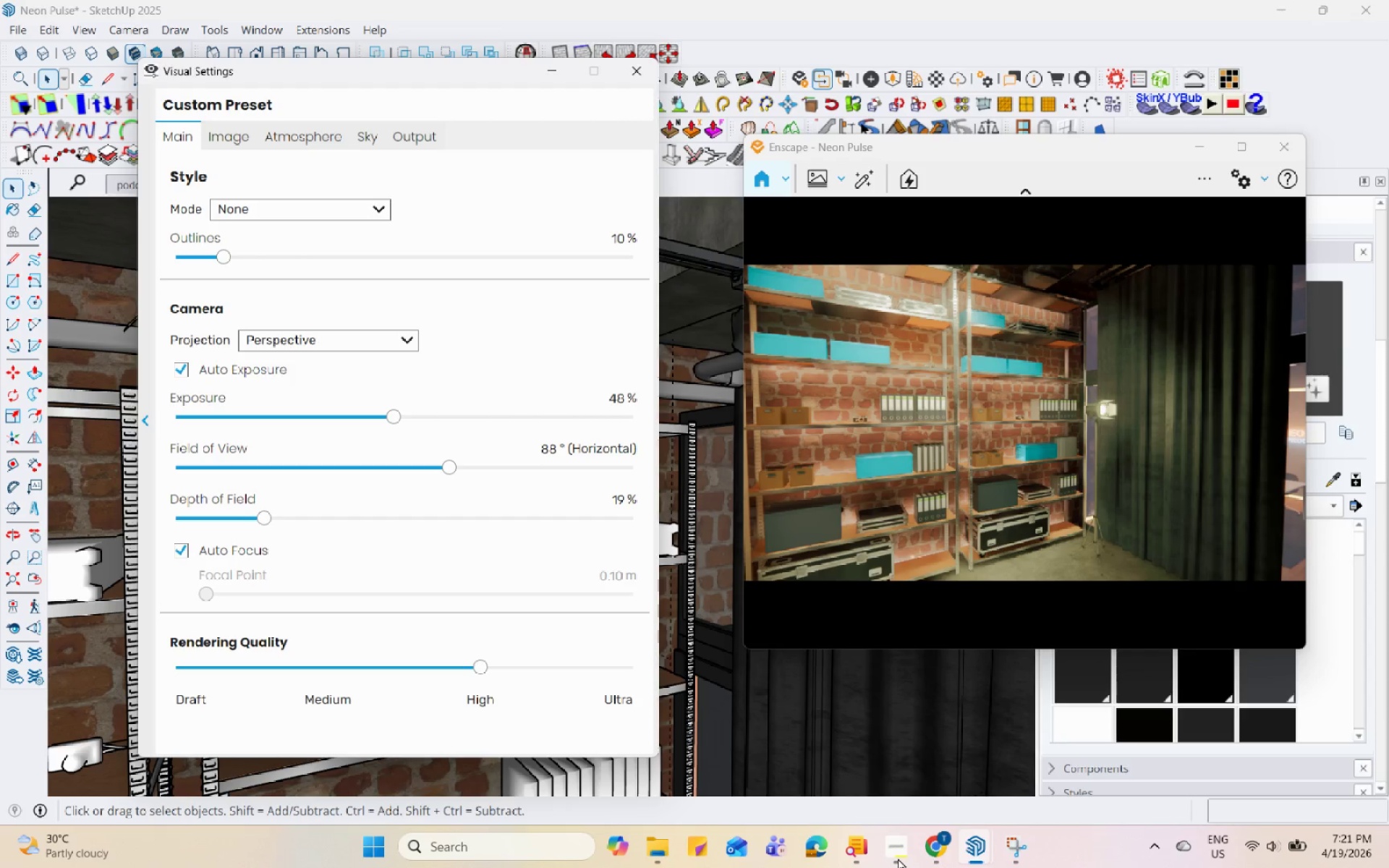 
hold_key(key=Space, duration=1.5)
 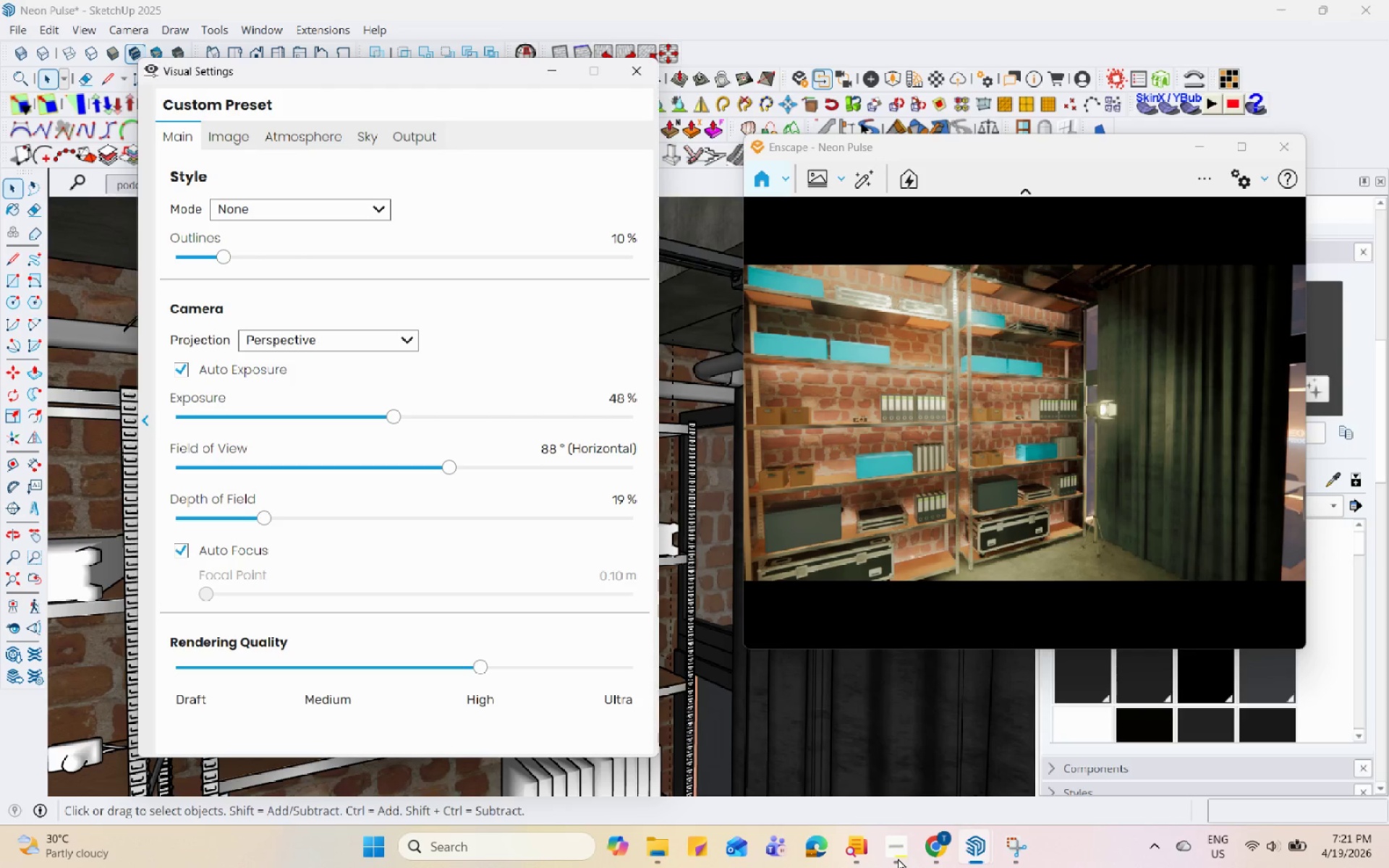 
hold_key(key=Space, duration=1.52)
 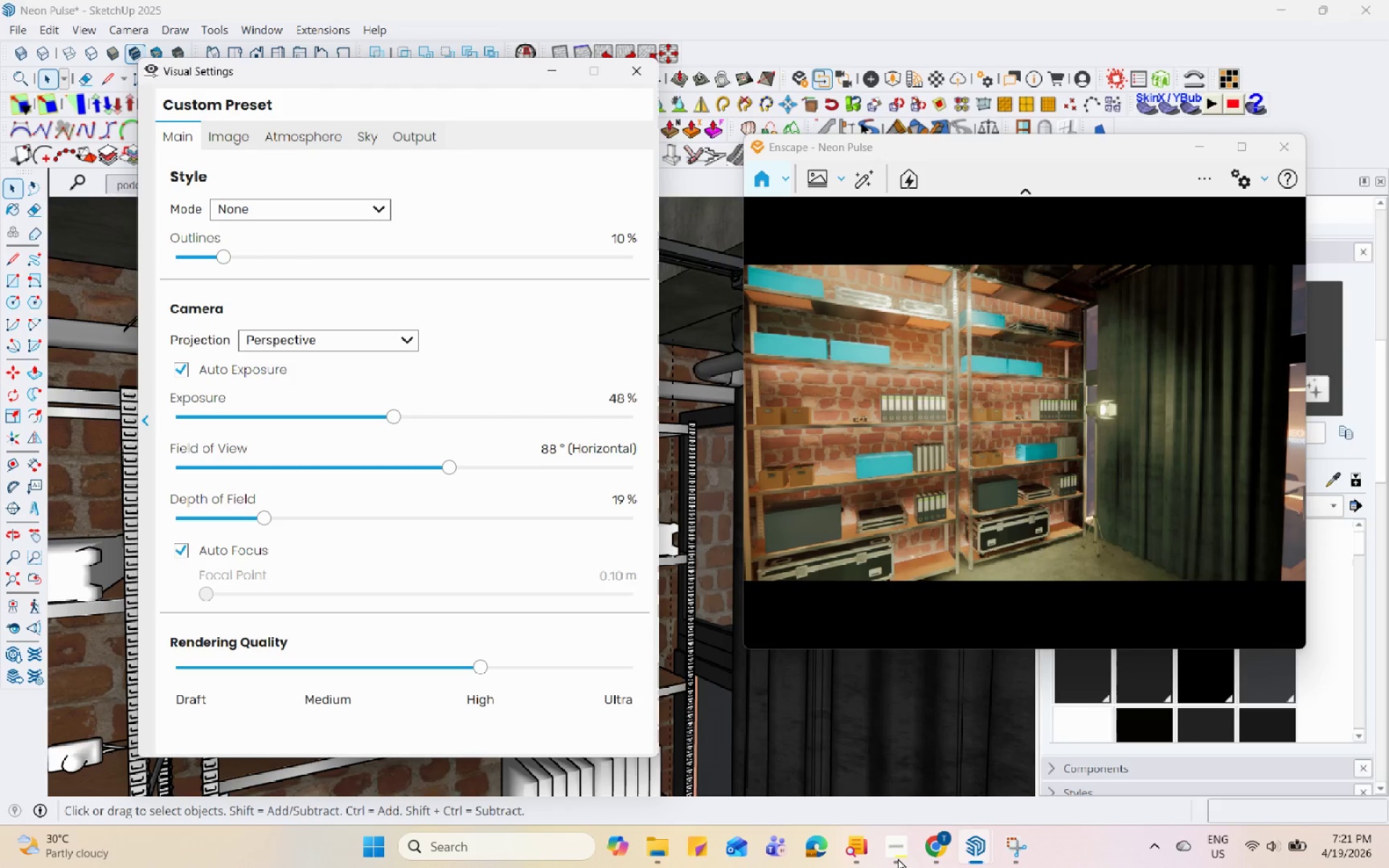 
hold_key(key=Space, duration=1.52)
 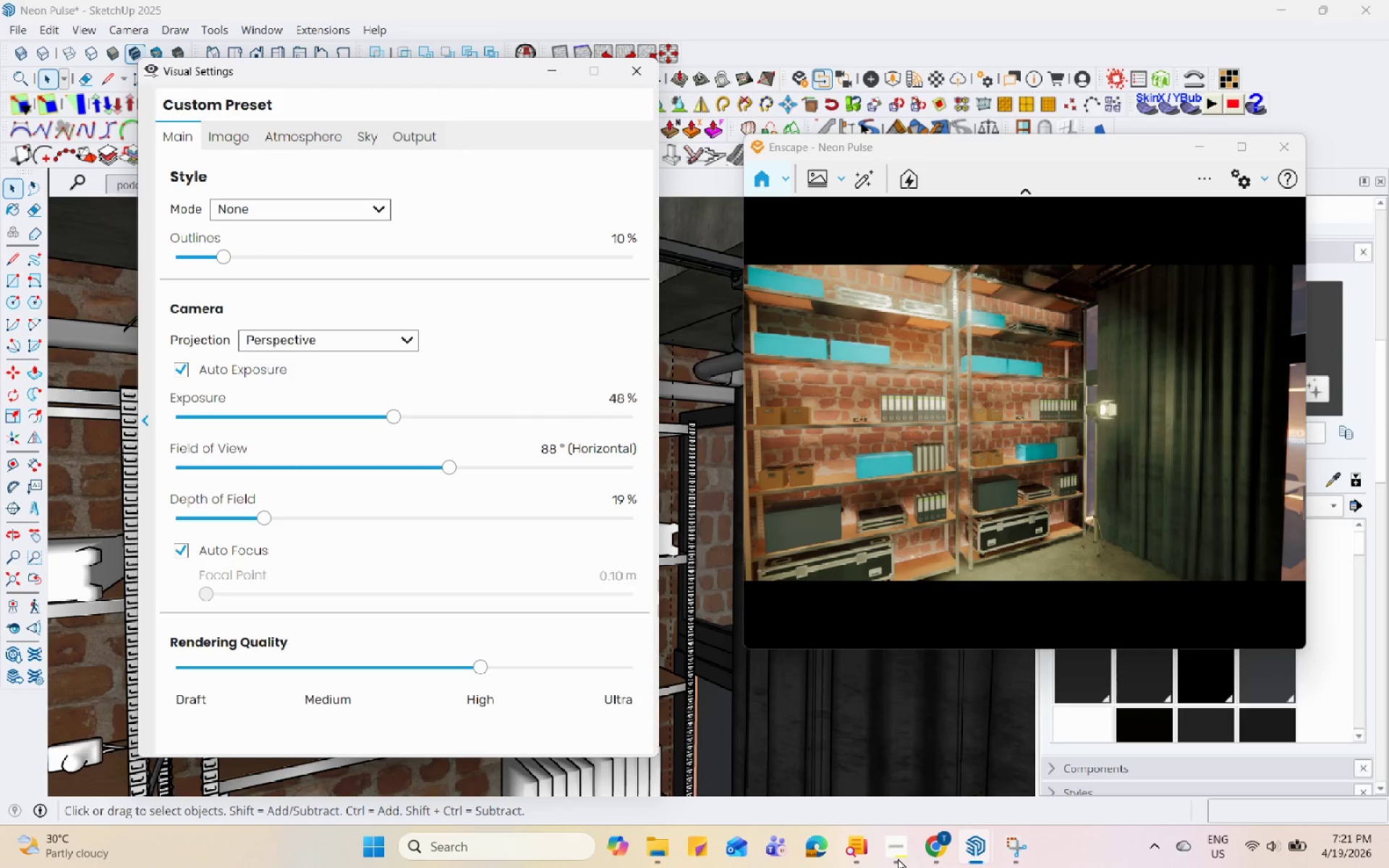 
hold_key(key=Space, duration=1.51)
 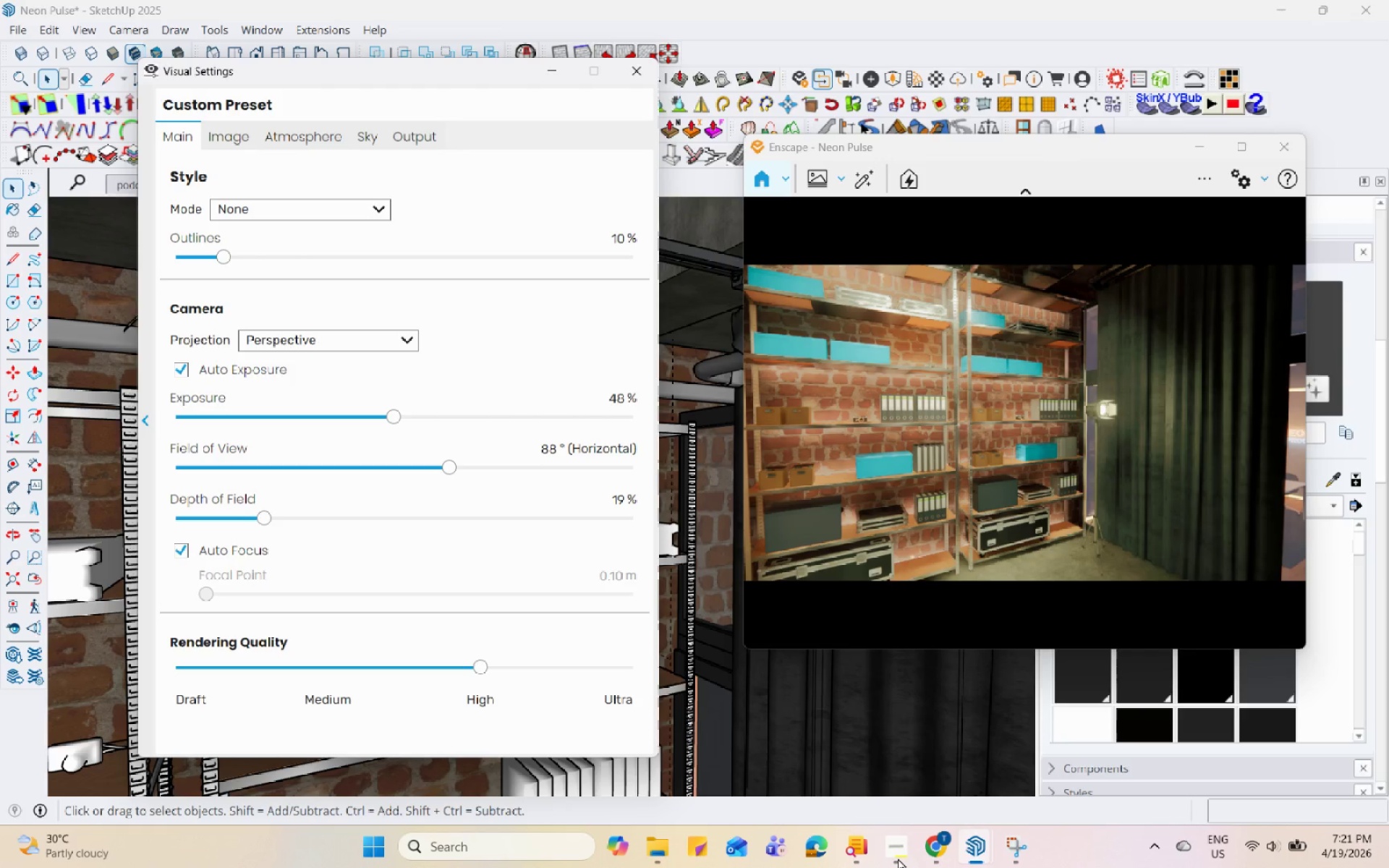 
hold_key(key=Space, duration=1.5)
 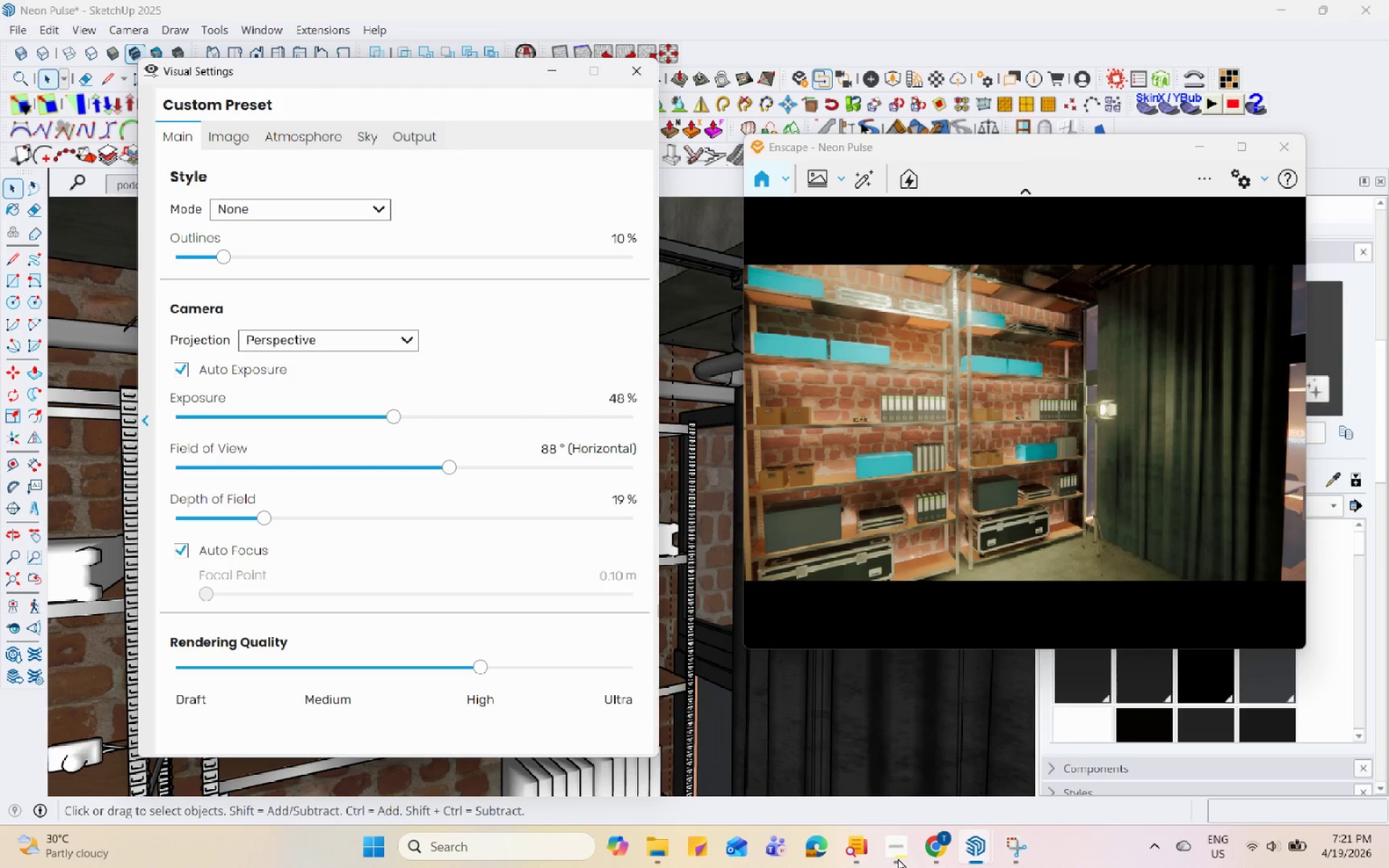 
hold_key(key=Space, duration=1.52)
 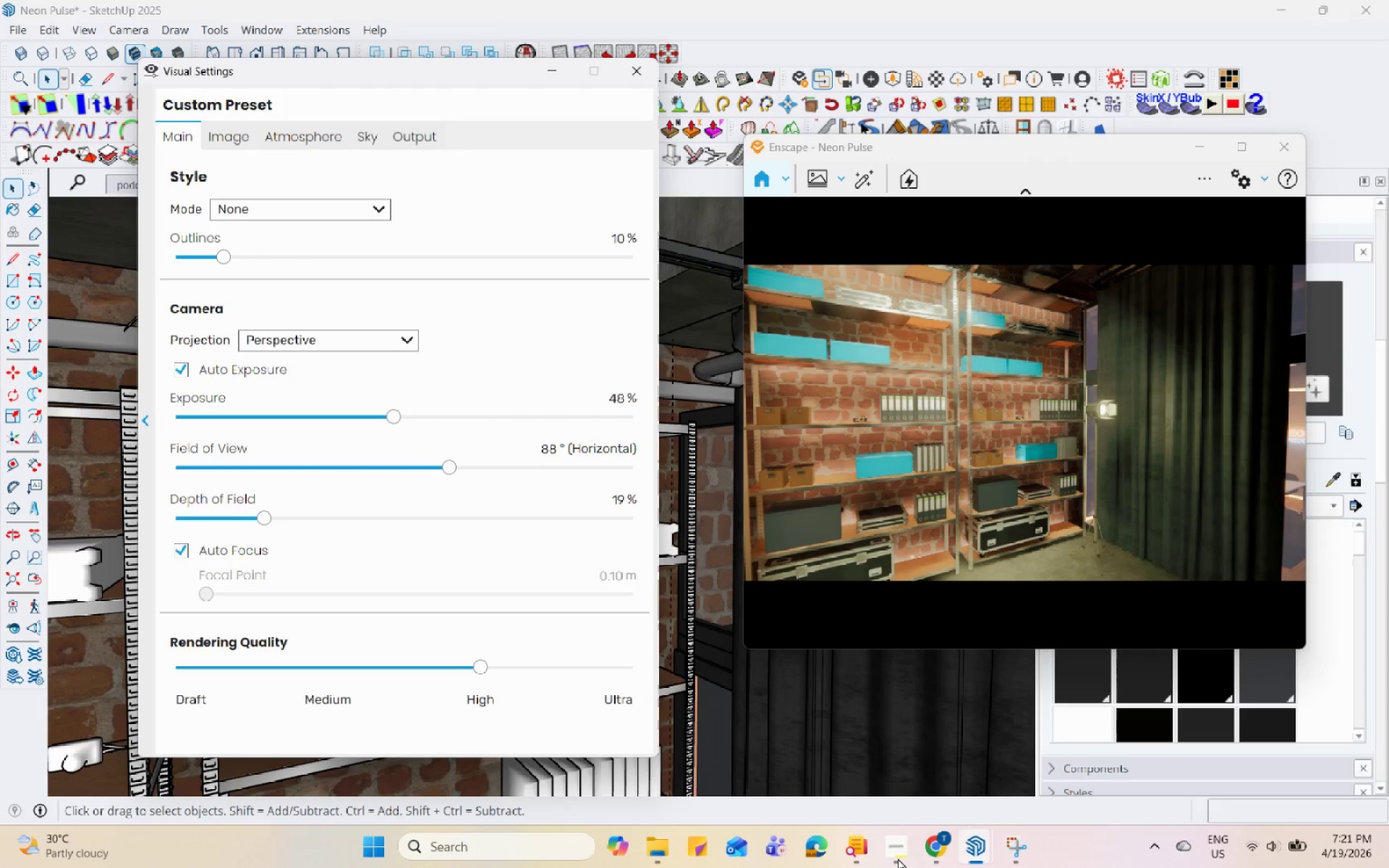 
hold_key(key=Space, duration=1.52)
 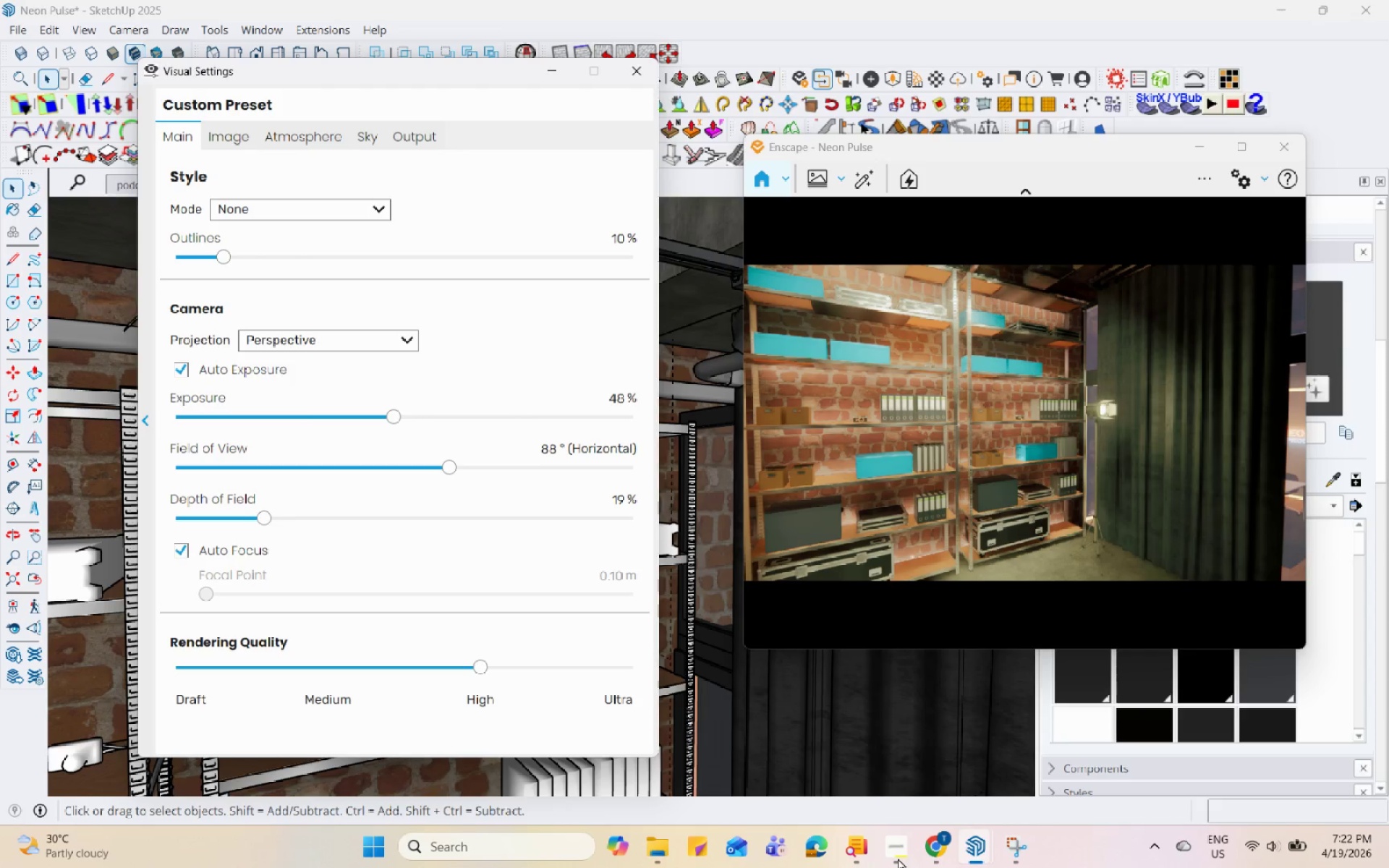 
hold_key(key=Space, duration=1.51)
 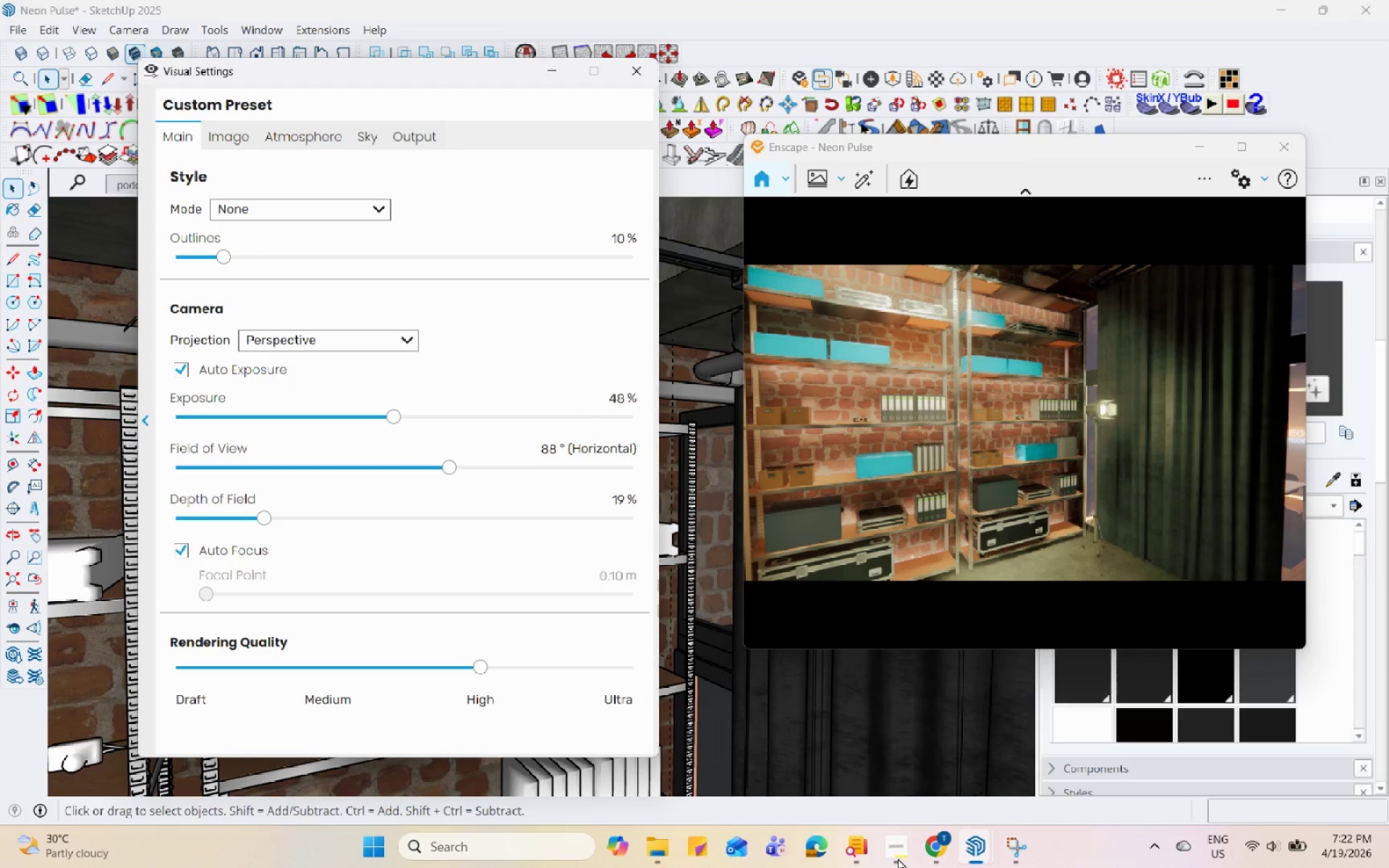 
hold_key(key=Space, duration=1.52)
 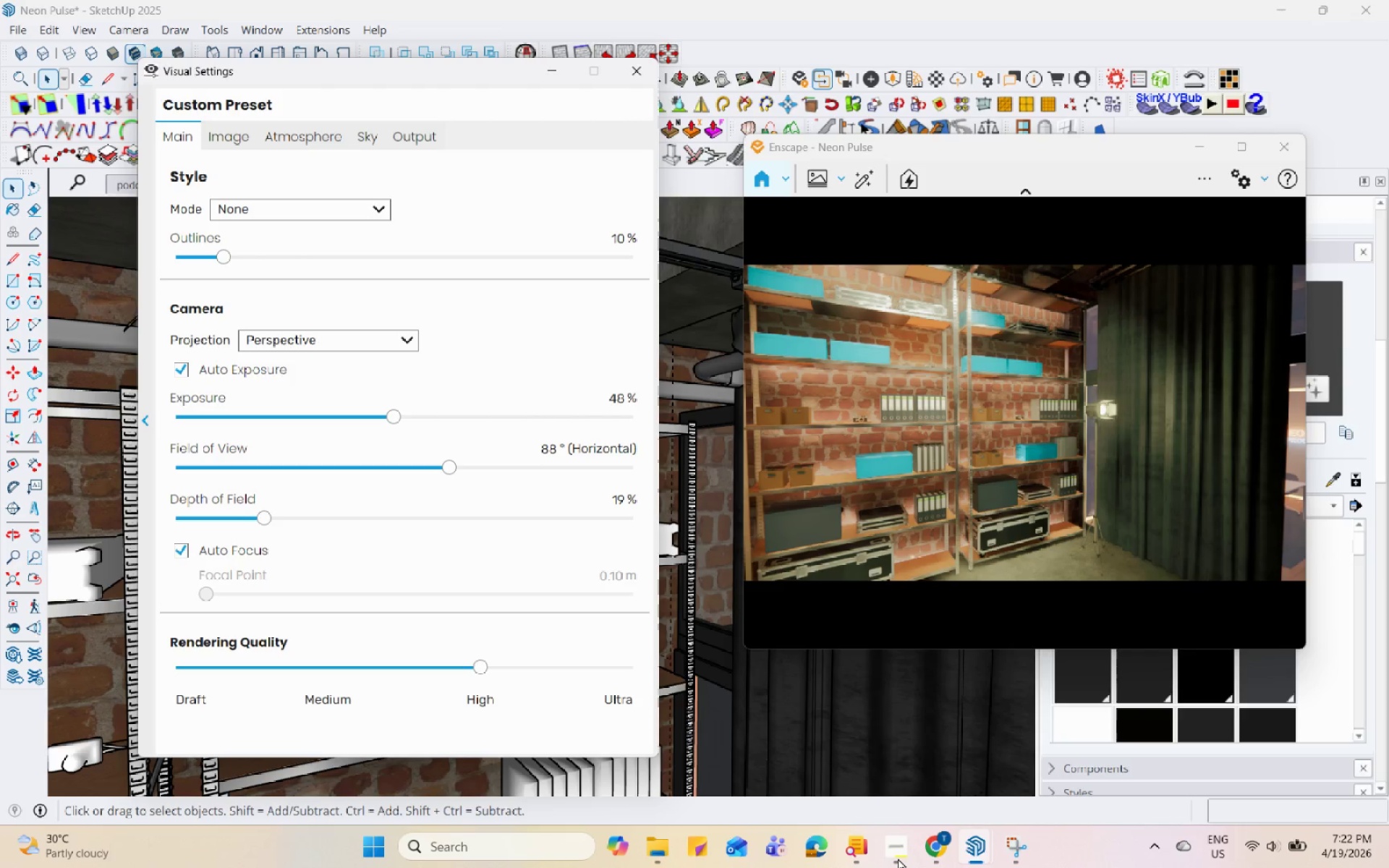 
hold_key(key=Space, duration=1.51)
 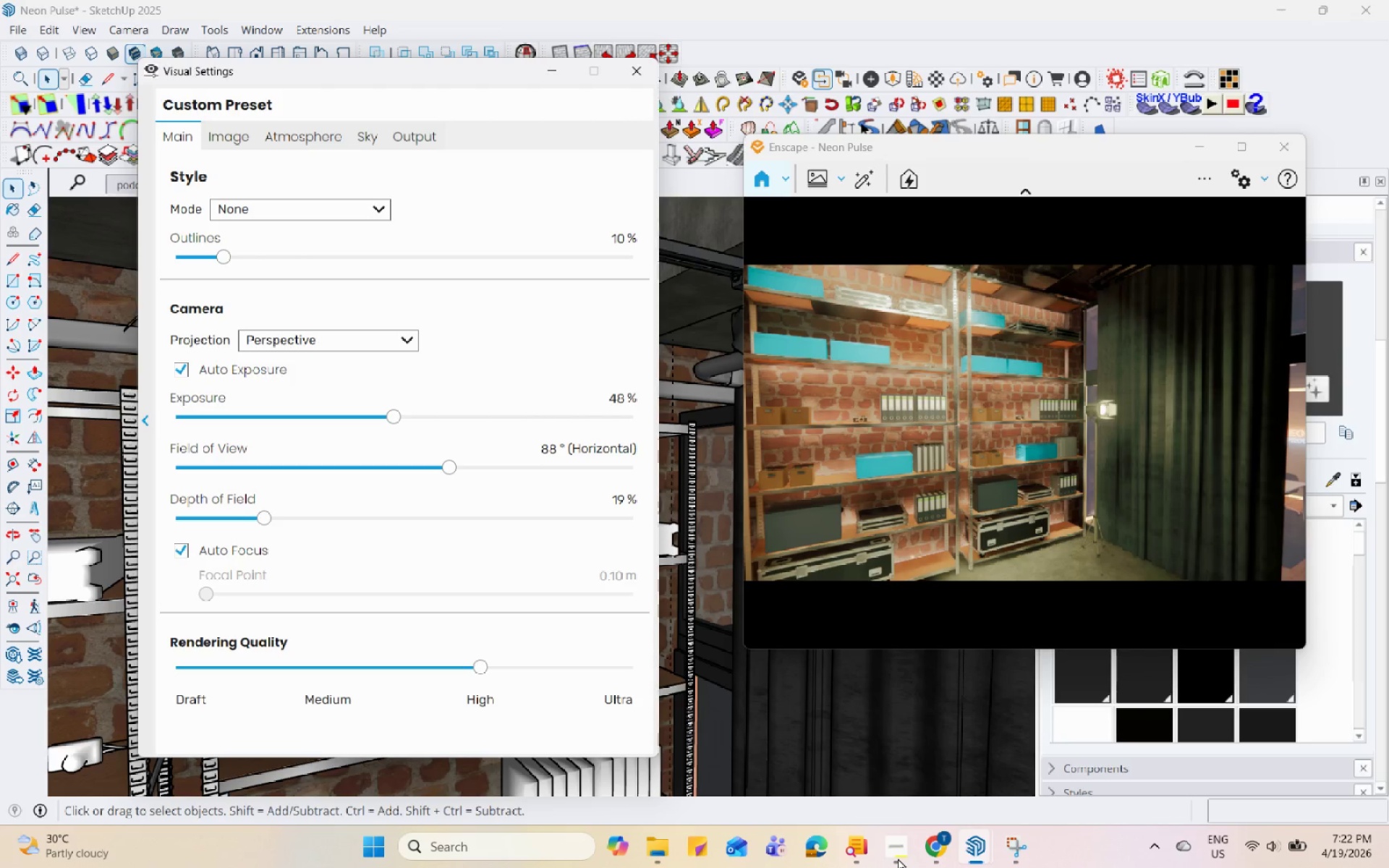 
hold_key(key=Space, duration=1.53)
 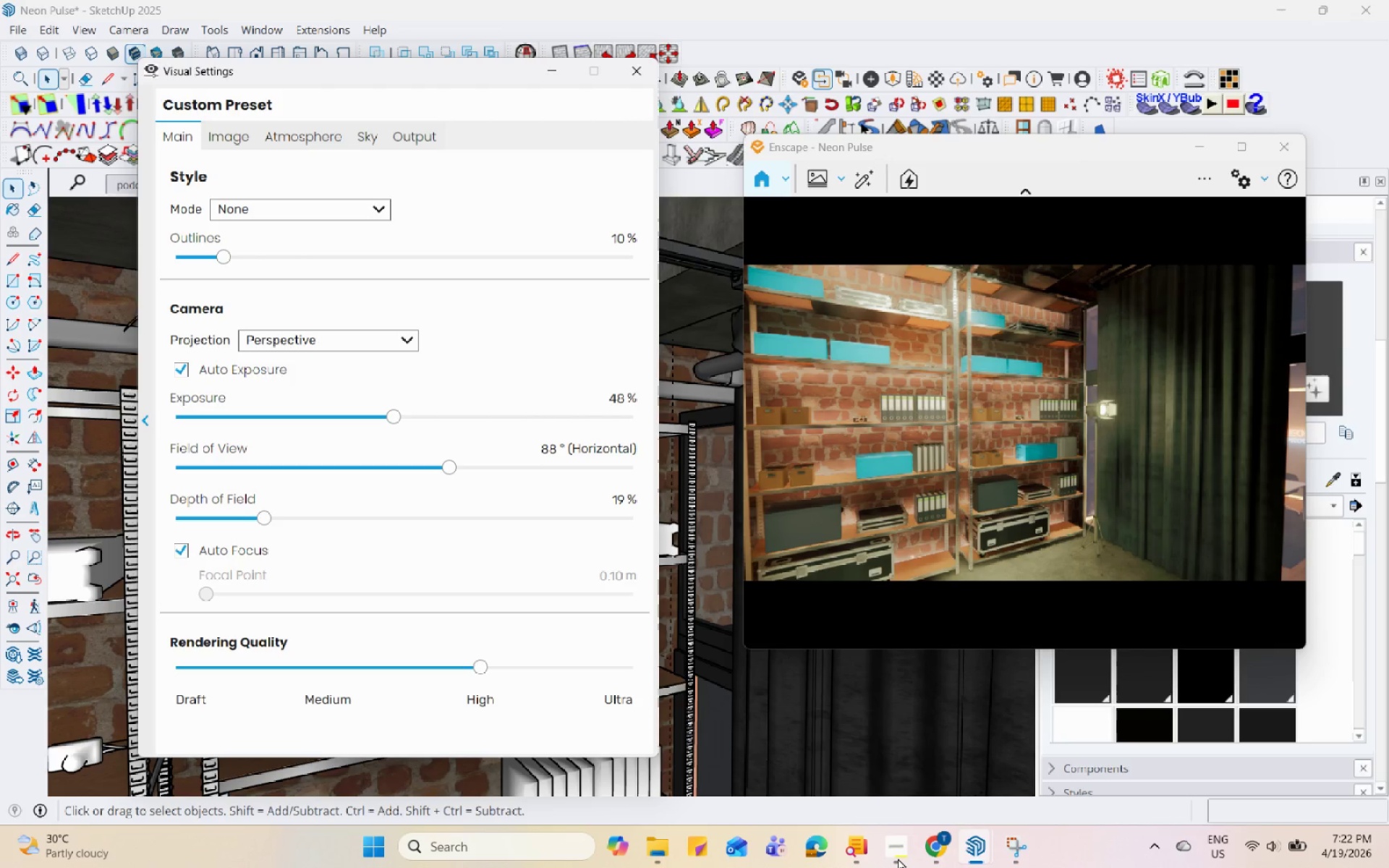 
hold_key(key=Space, duration=1.51)
 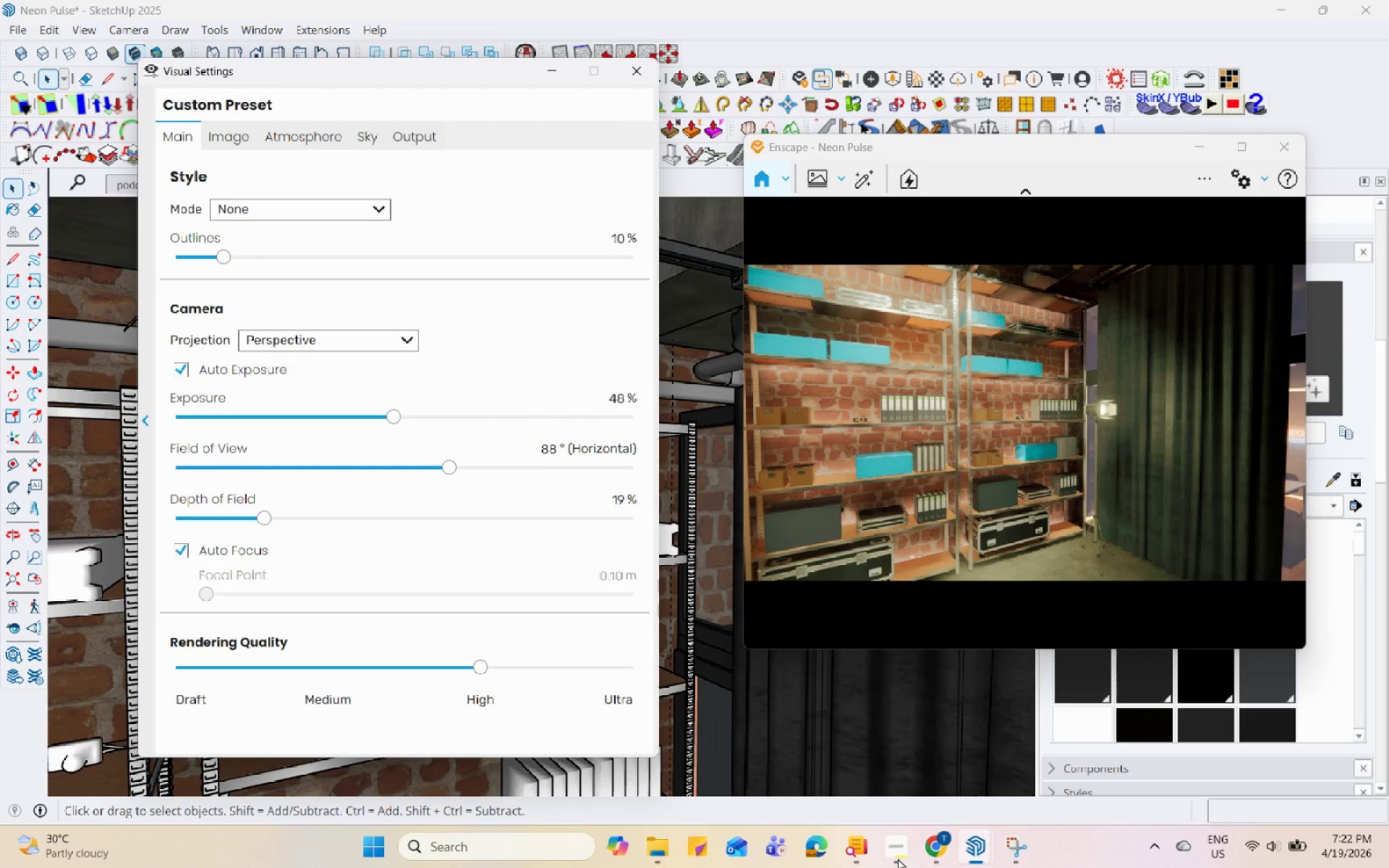 
hold_key(key=Space, duration=1.5)
 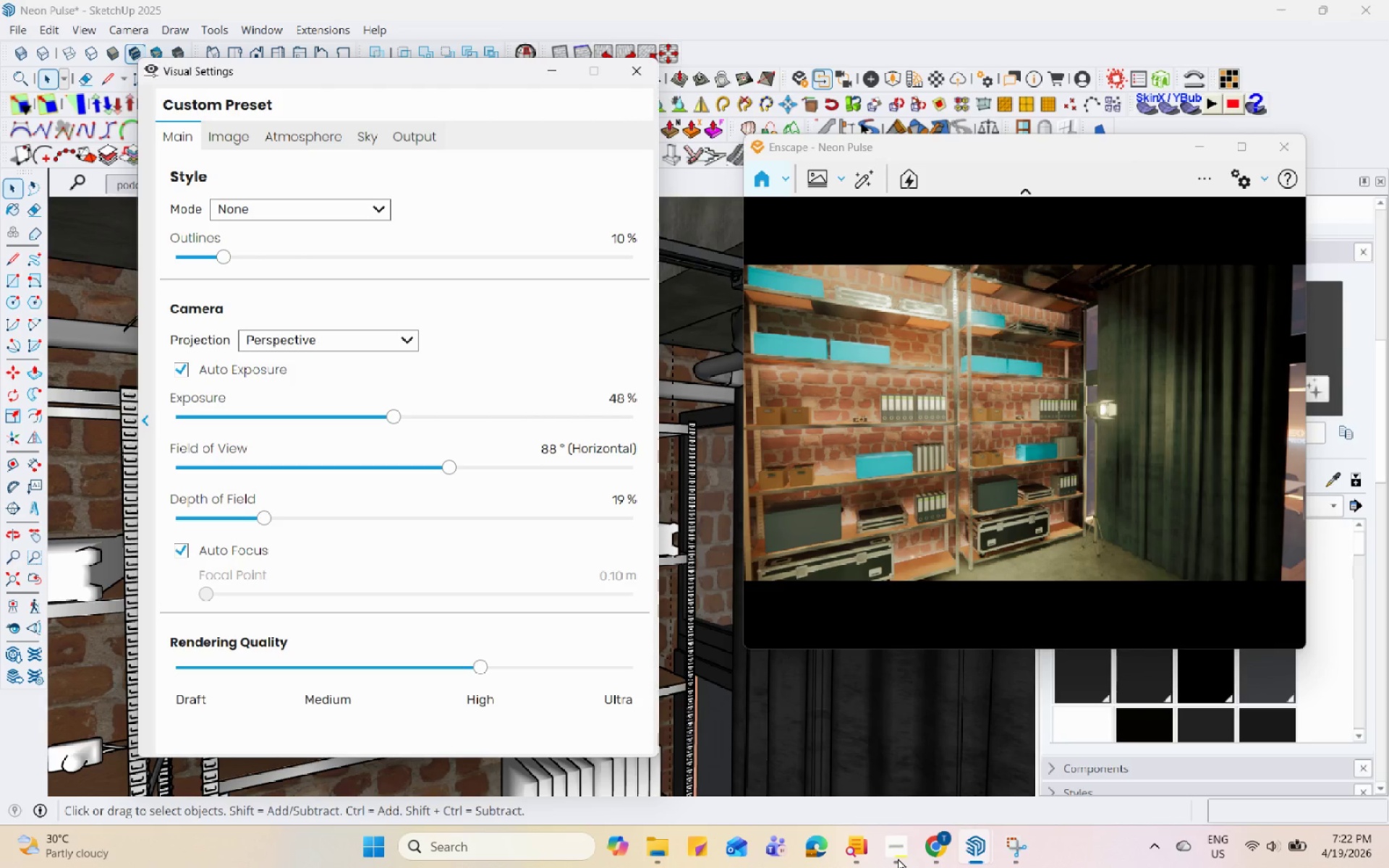 
hold_key(key=Space, duration=1.5)
 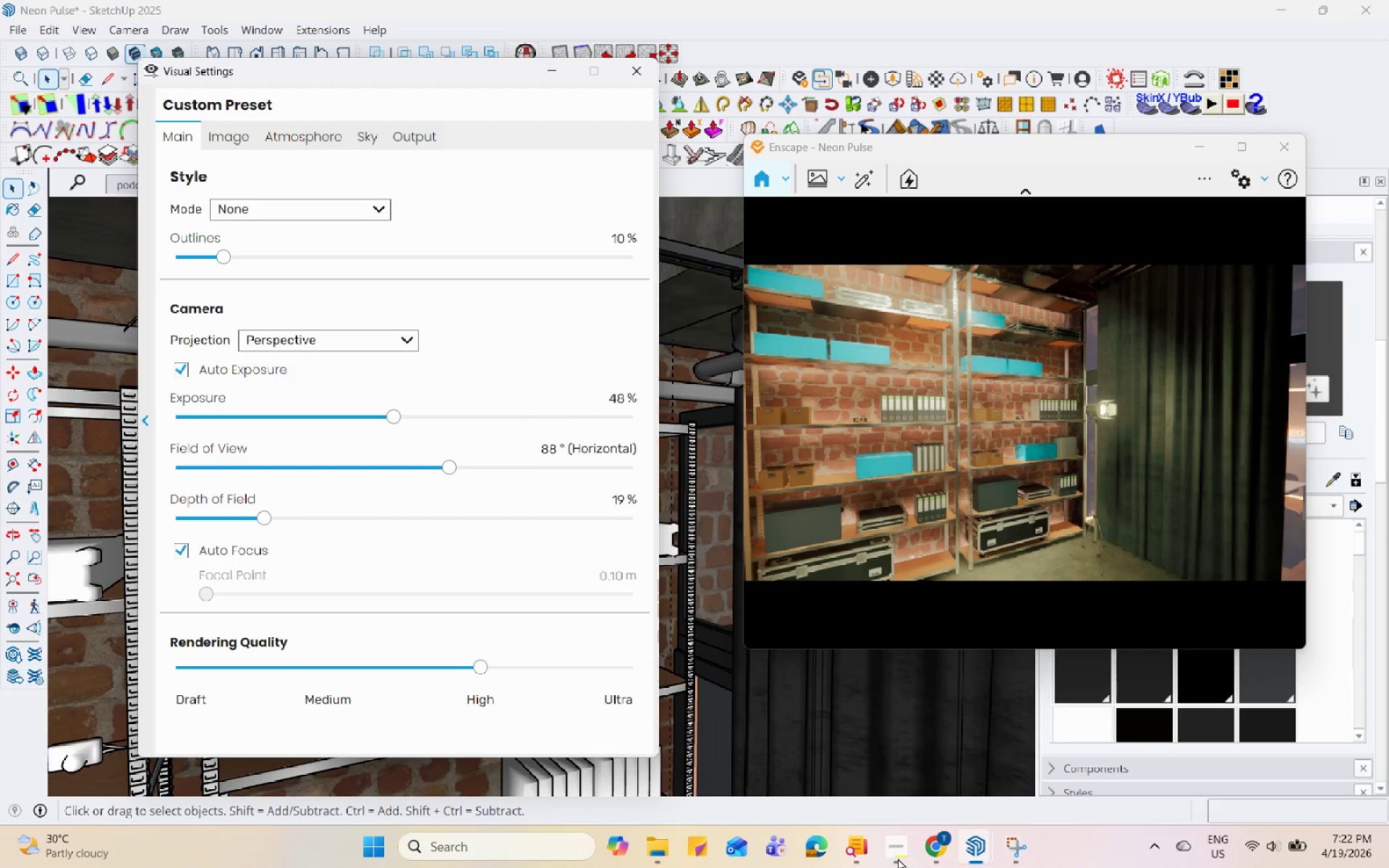 
hold_key(key=Space, duration=1.52)
 